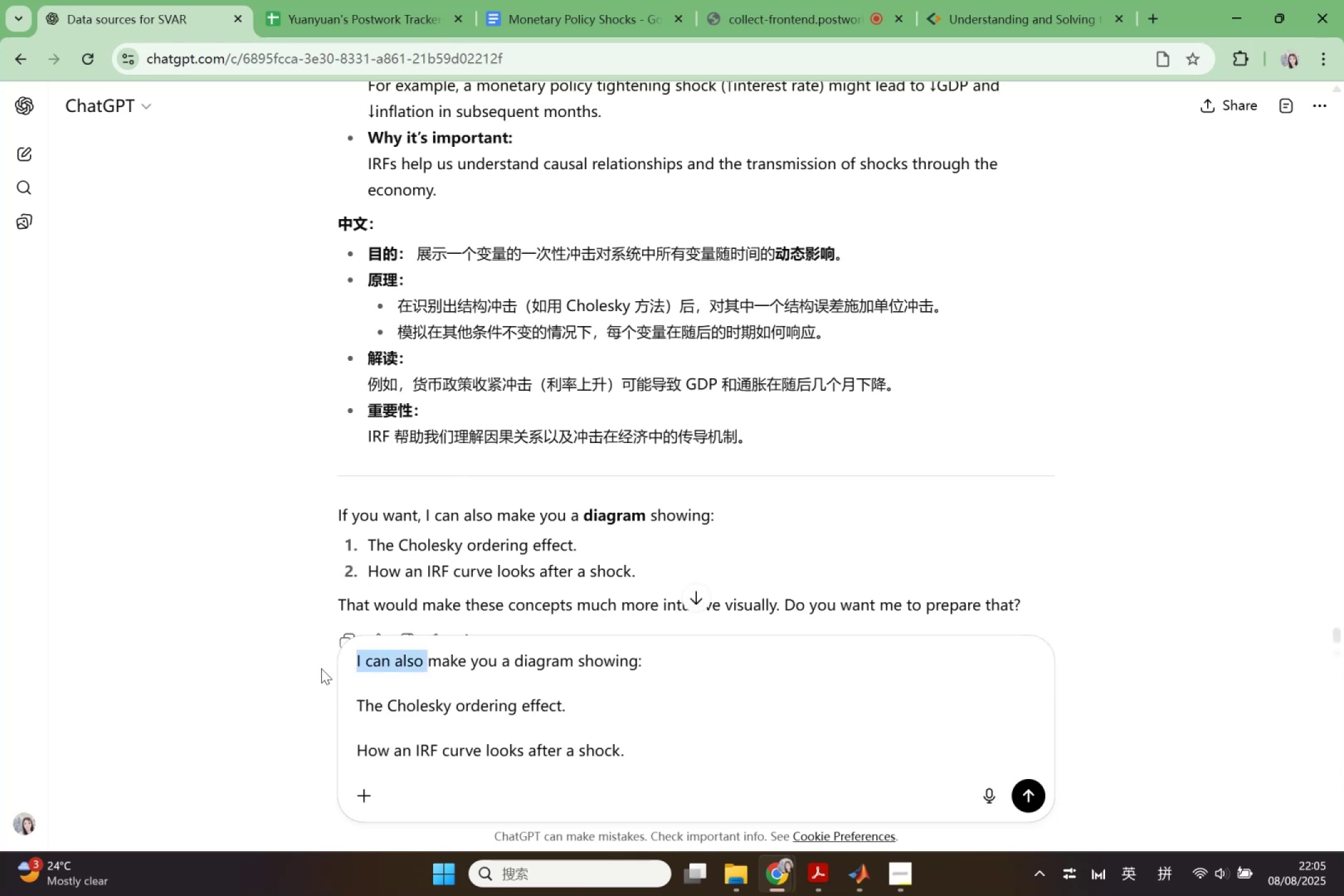 
key(Backspace)
 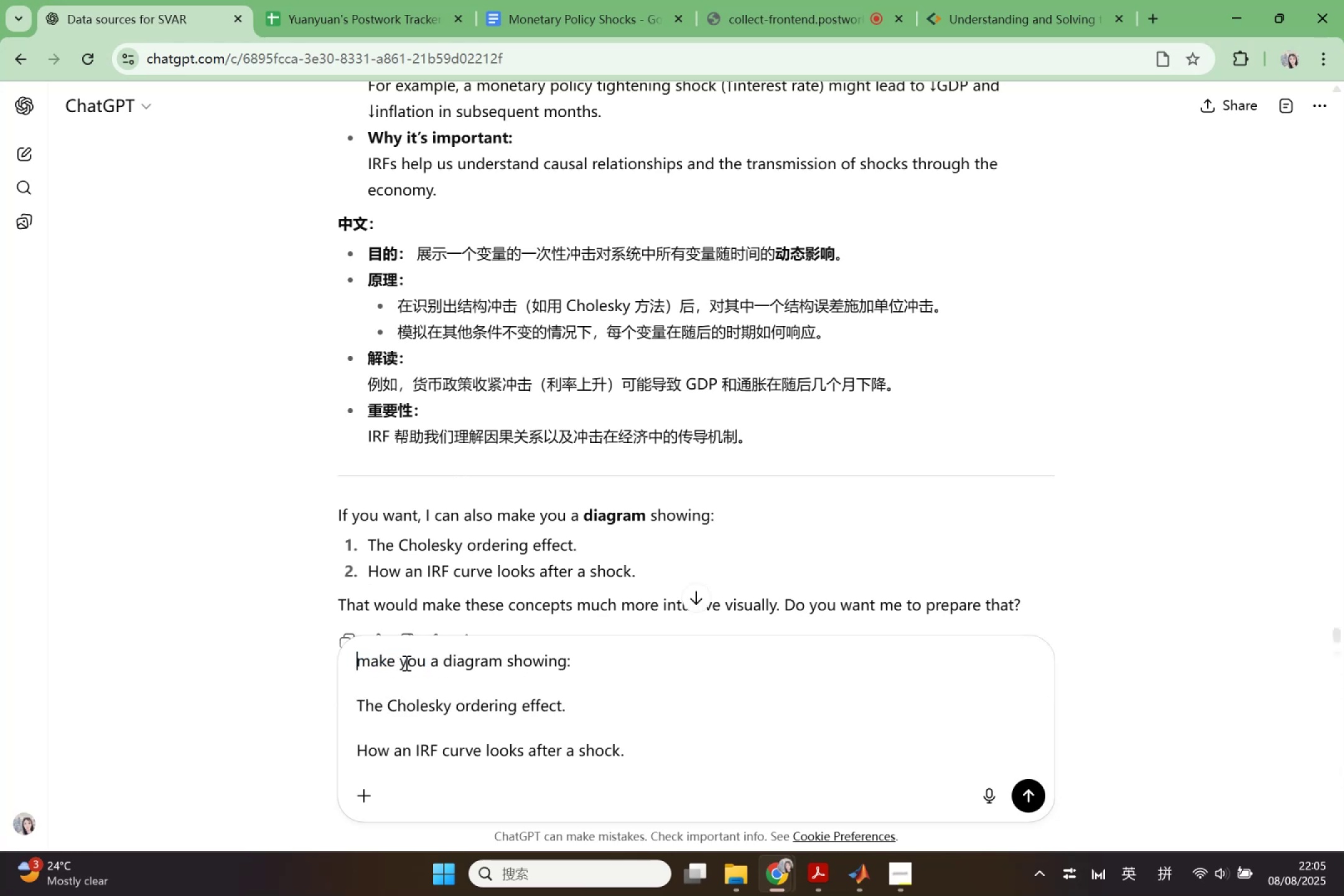 
left_click_drag(start_coordinate=[429, 665], to_coordinate=[395, 663])
 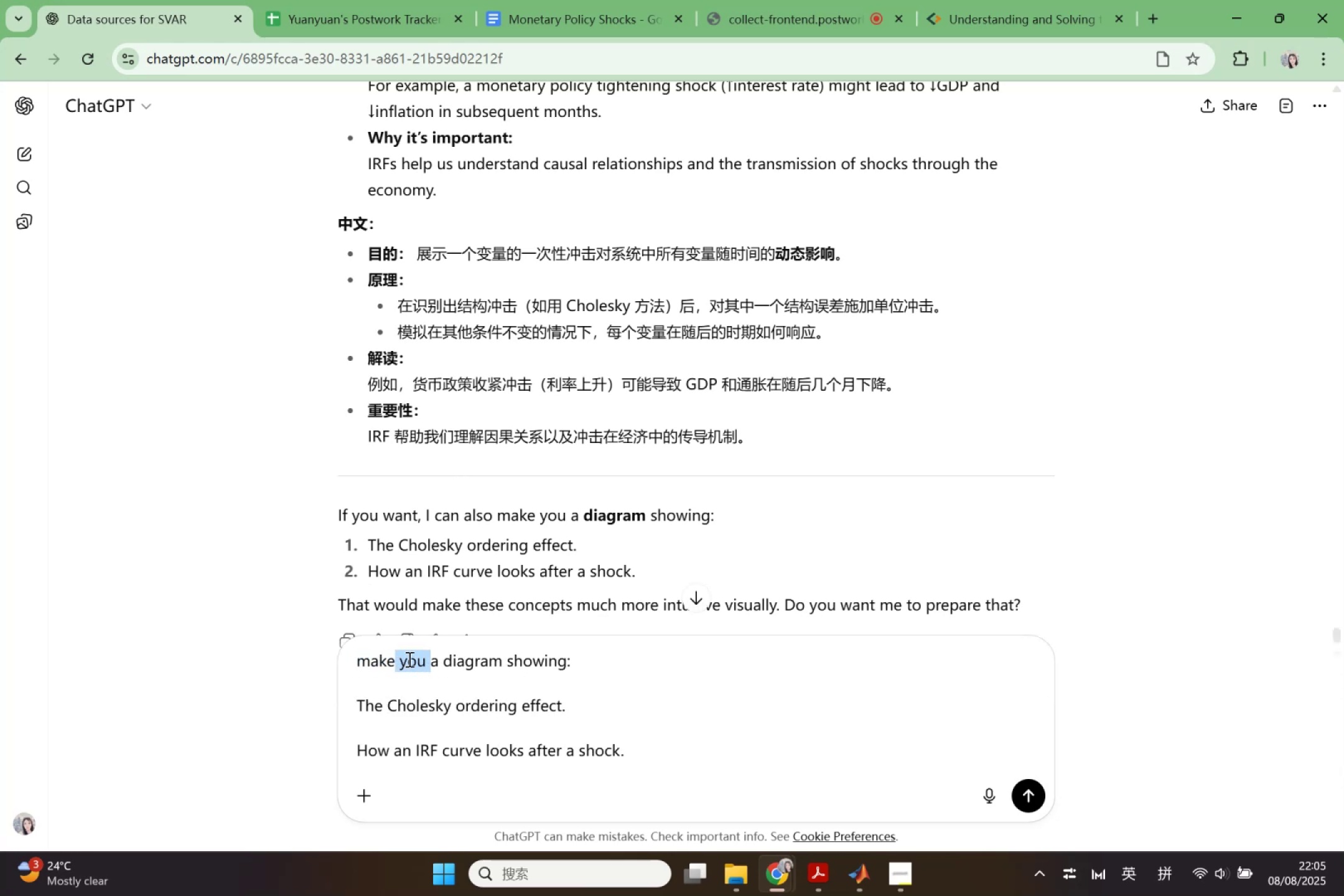 
key(Backspace)
 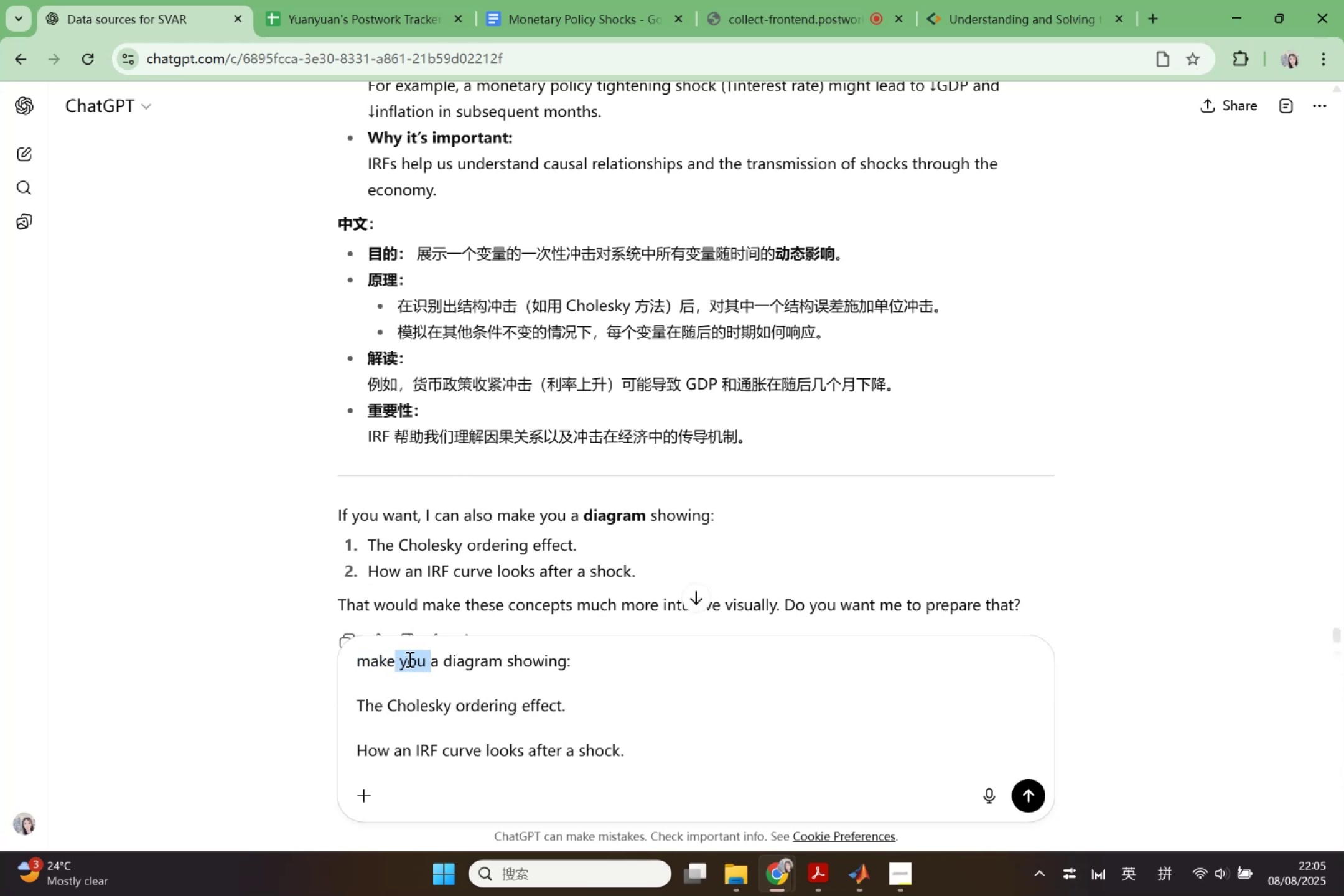 
key(Space)
 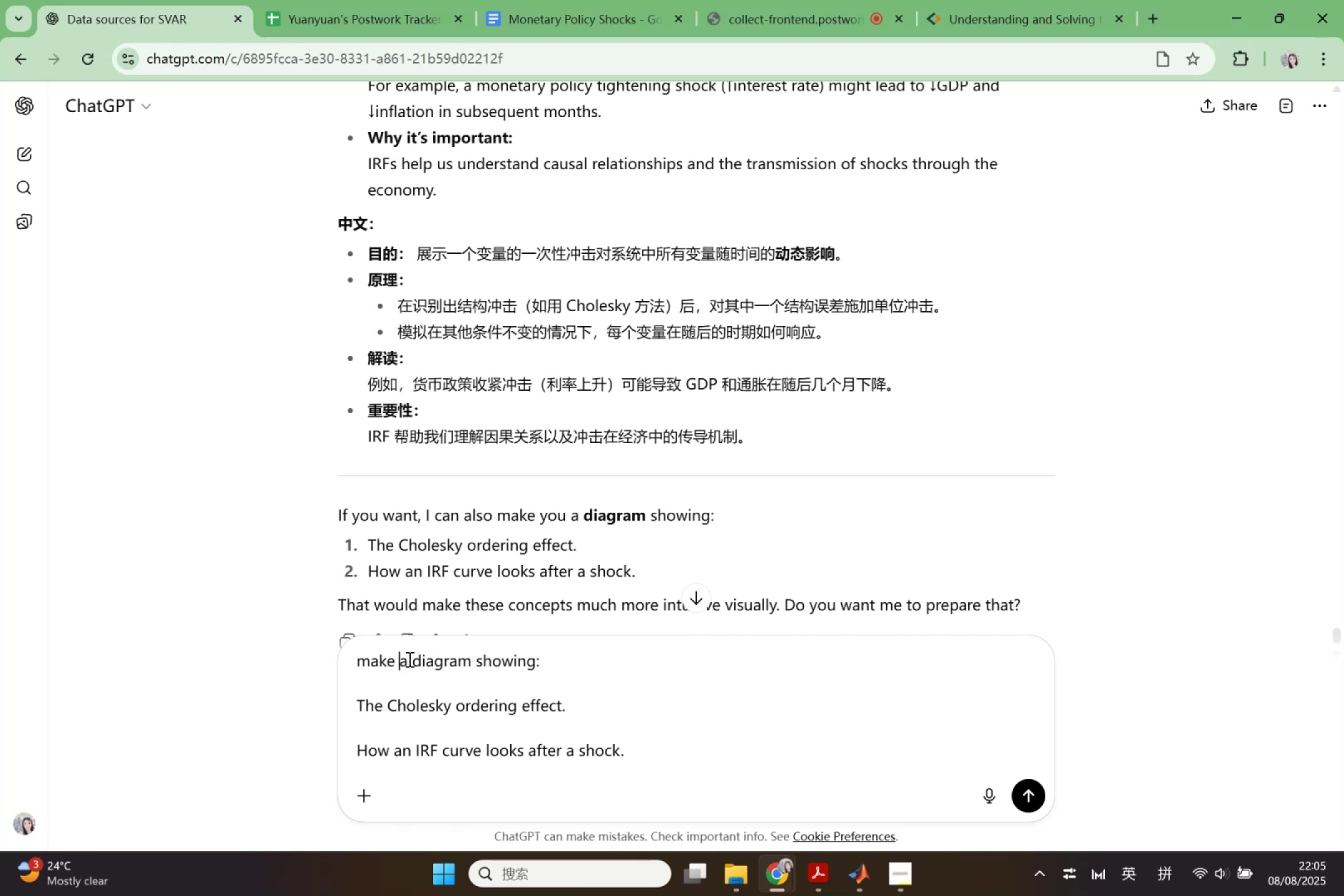 
key(Enter)
 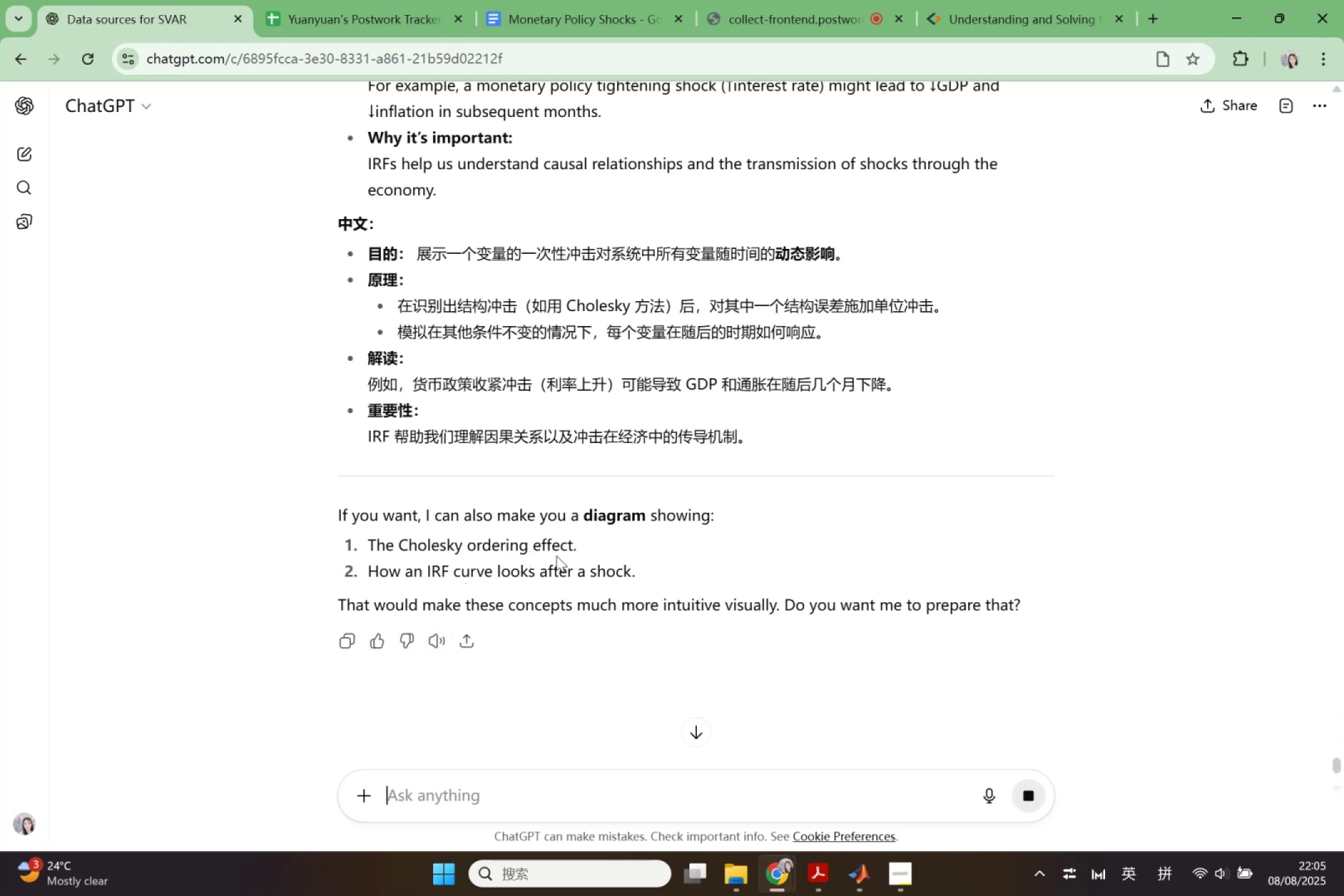 
scroll: coordinate [832, 604], scroll_direction: up, amount: 9.0
 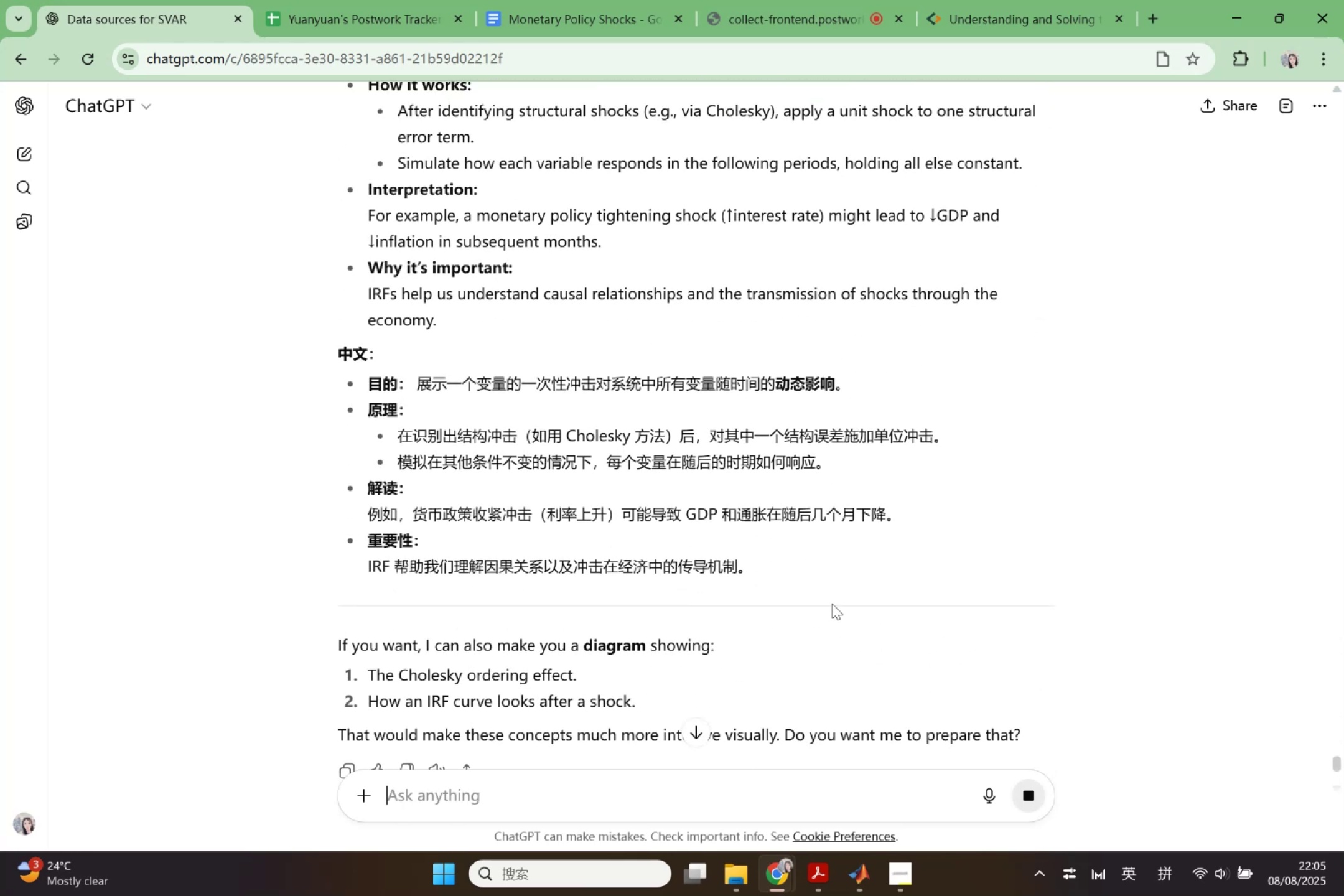 
scroll: coordinate [832, 604], scroll_direction: down, amount: 3.0
 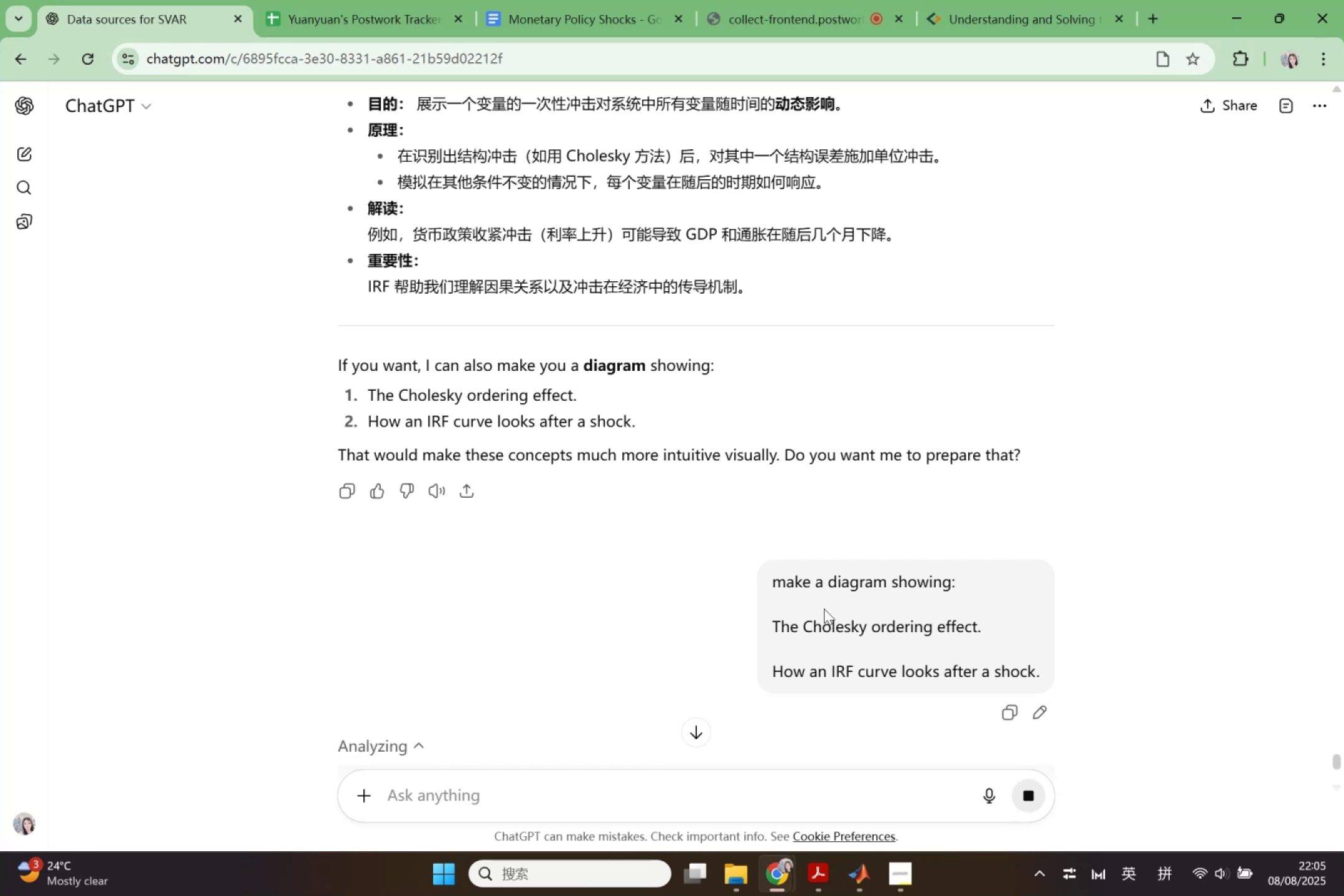 
wait(9.74)
 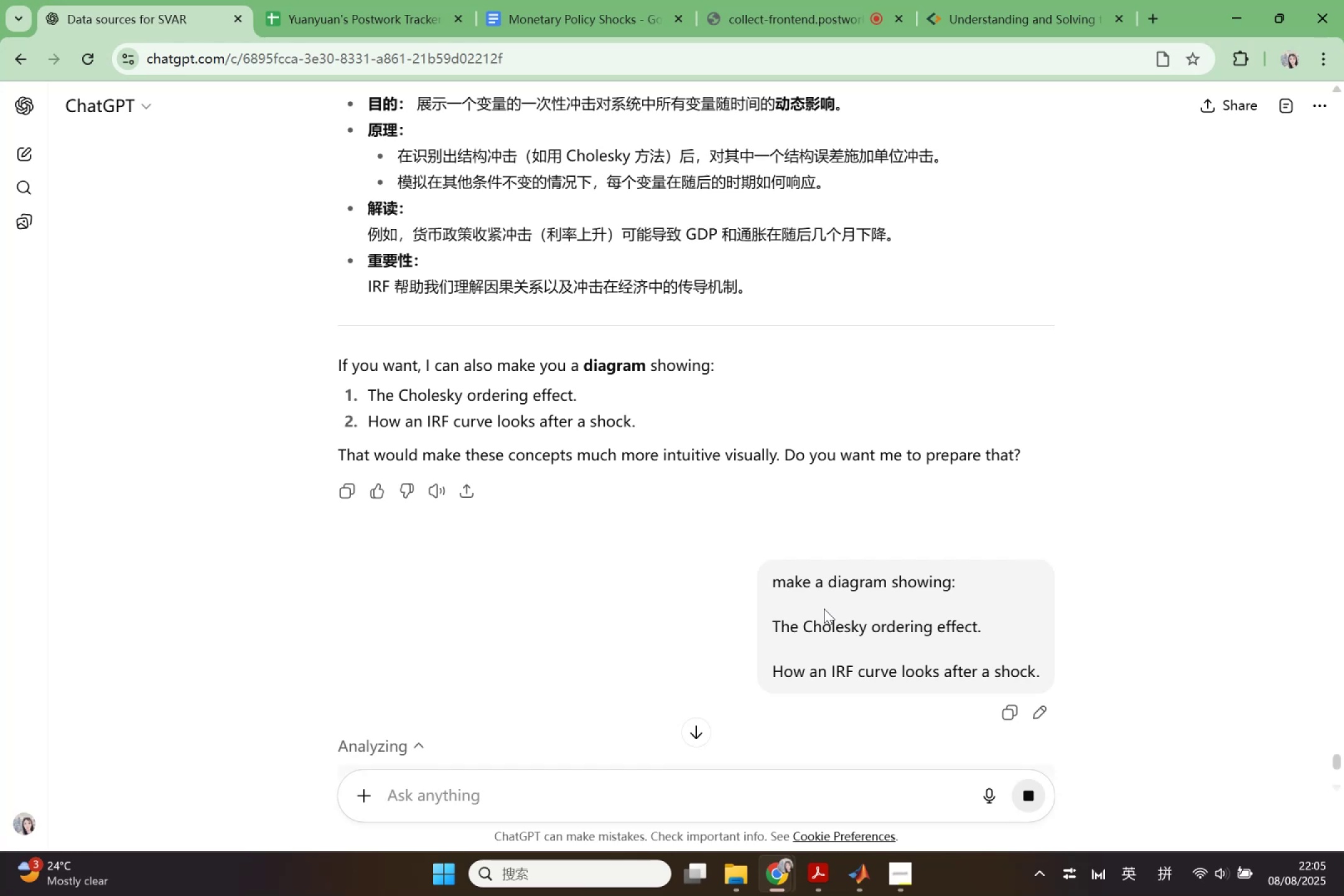 
scroll: coordinate [851, 588], scroll_direction: down, amount: 6.0
 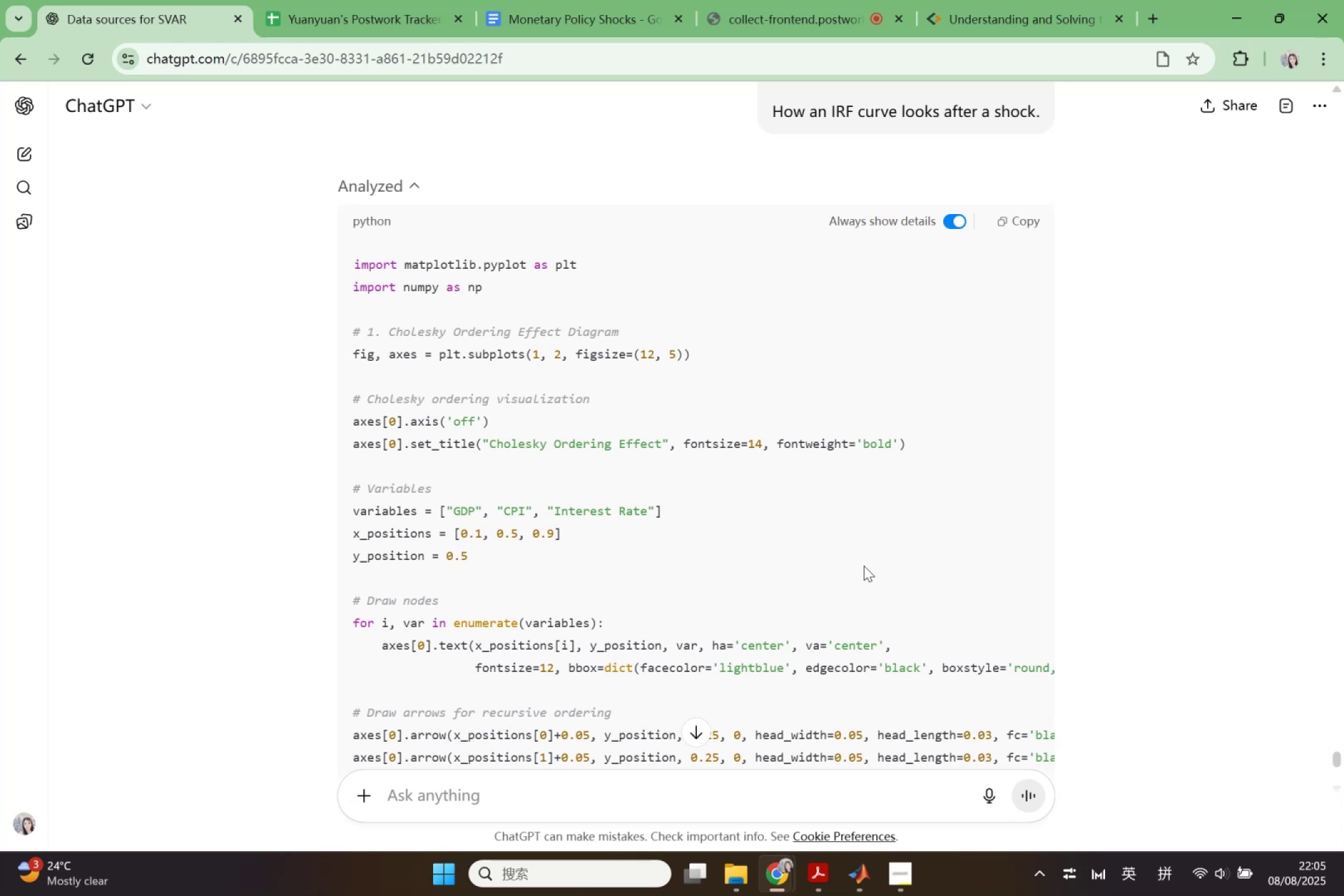 
wait(25.2)
 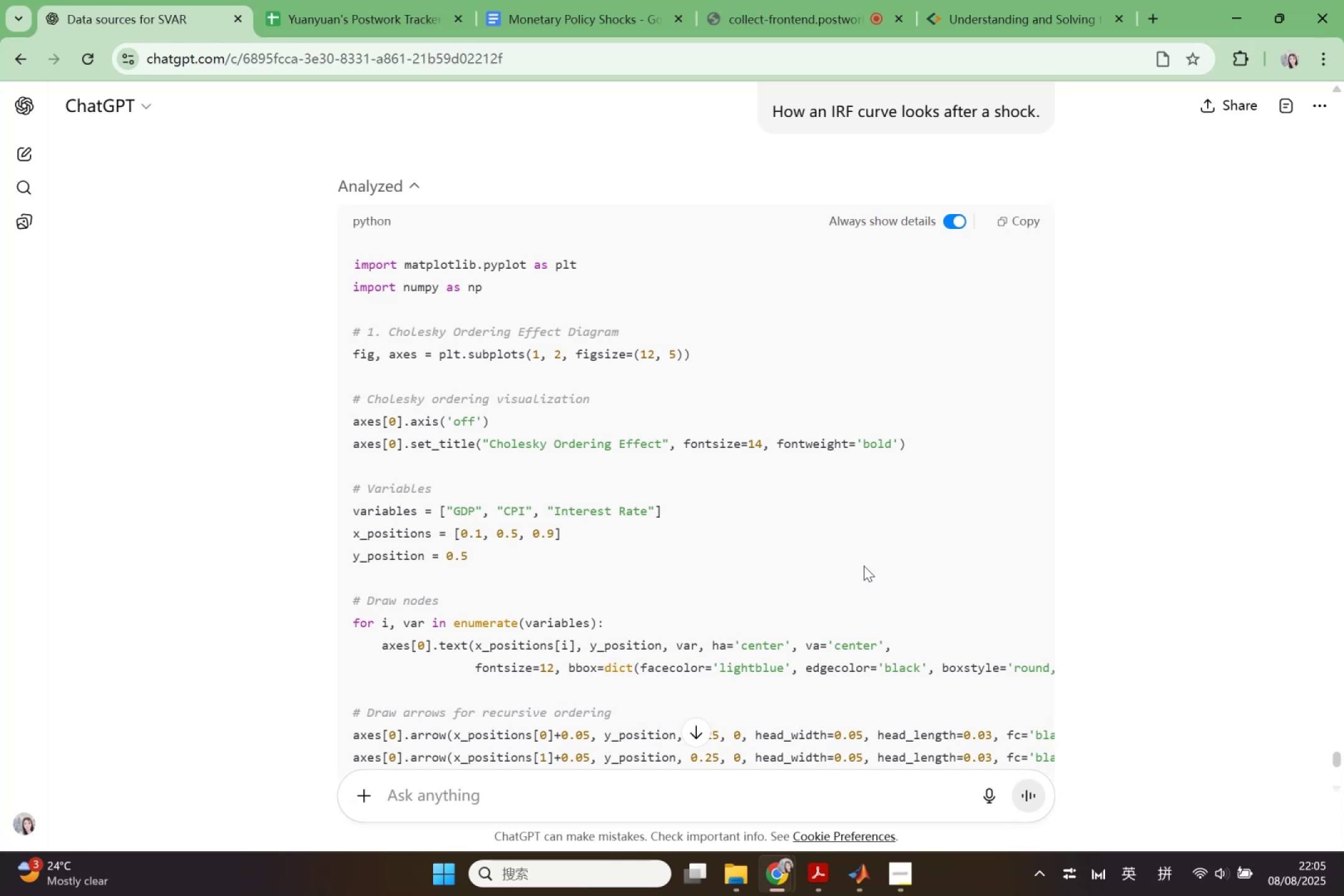 
scroll: coordinate [879, 584], scroll_direction: down, amount: 11.0
 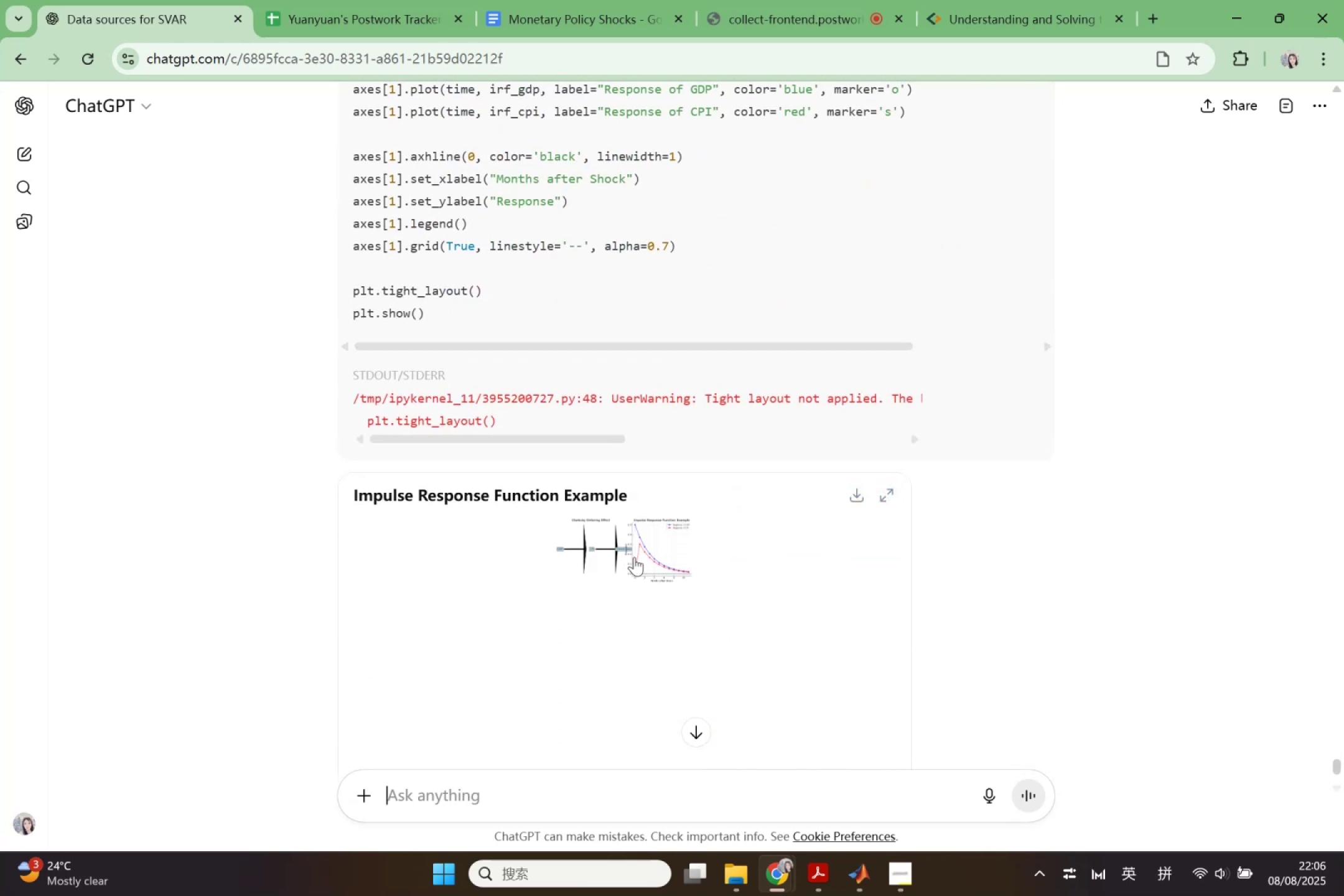 
left_click([607, 556])
 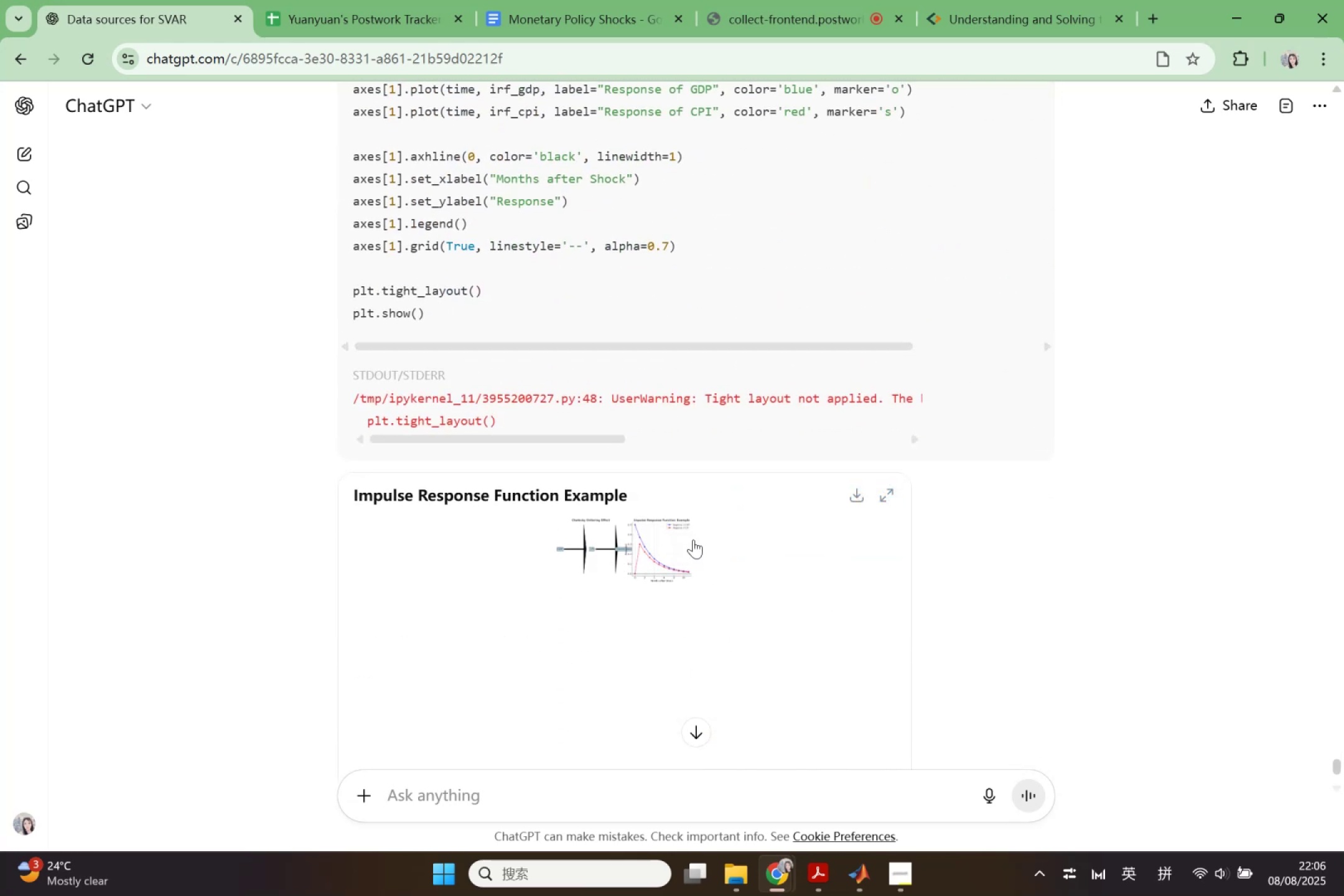 
double_click([693, 539])
 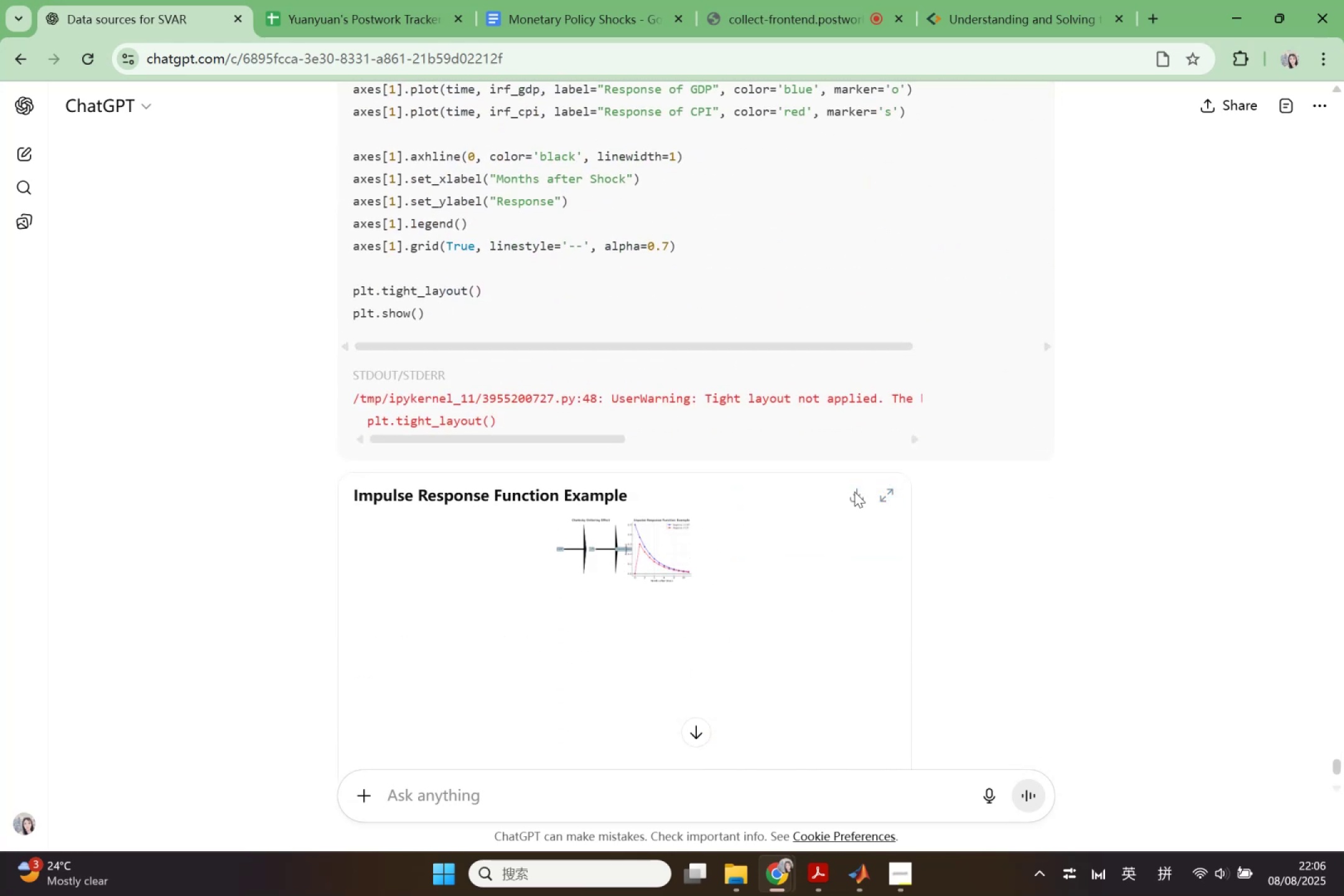 
left_click([882, 497])
 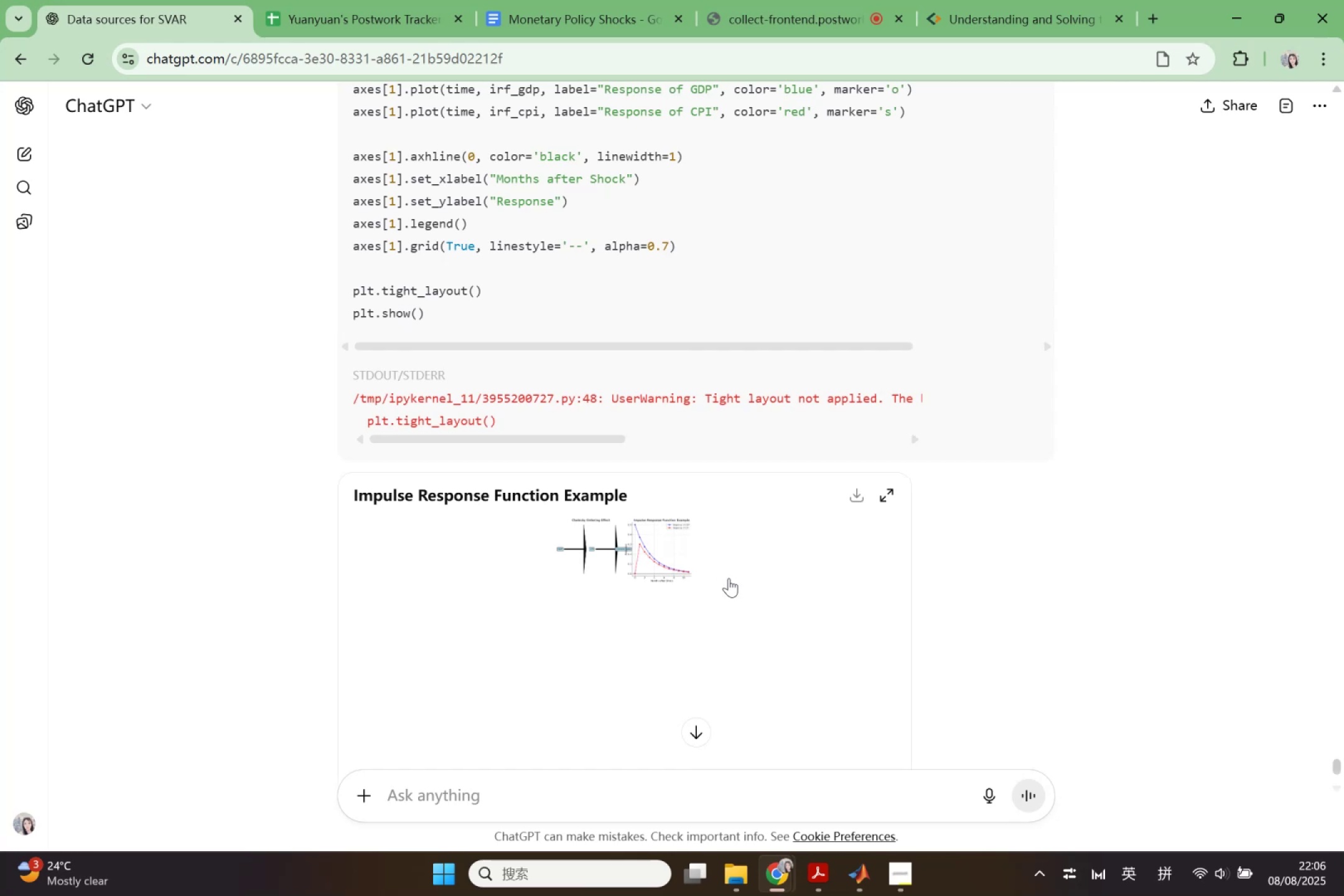 
scroll: coordinate [737, 587], scroll_direction: down, amount: 1.0
 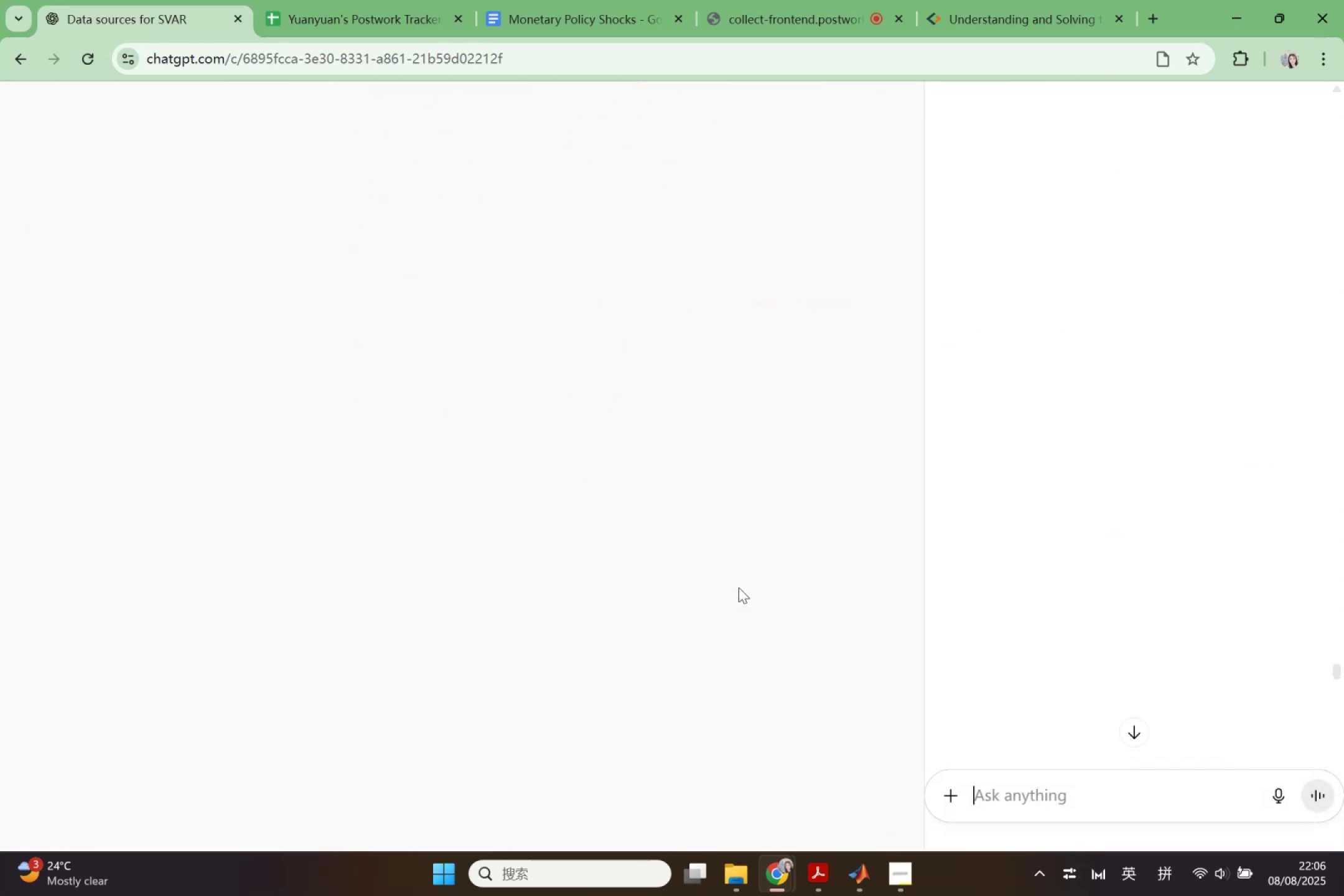 
scroll: coordinate [739, 587], scroll_direction: up, amount: 2.0
 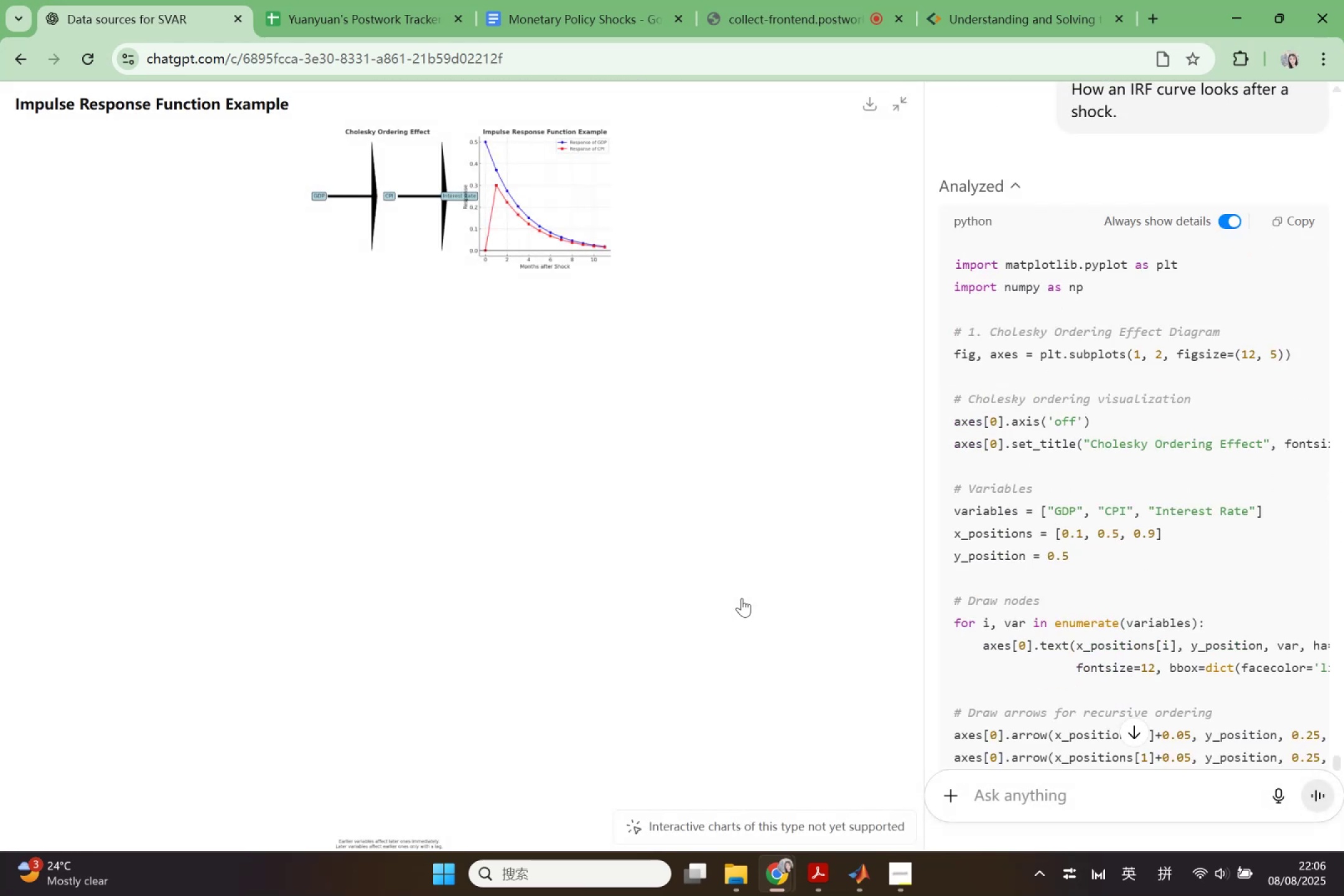 
wait(5.56)
 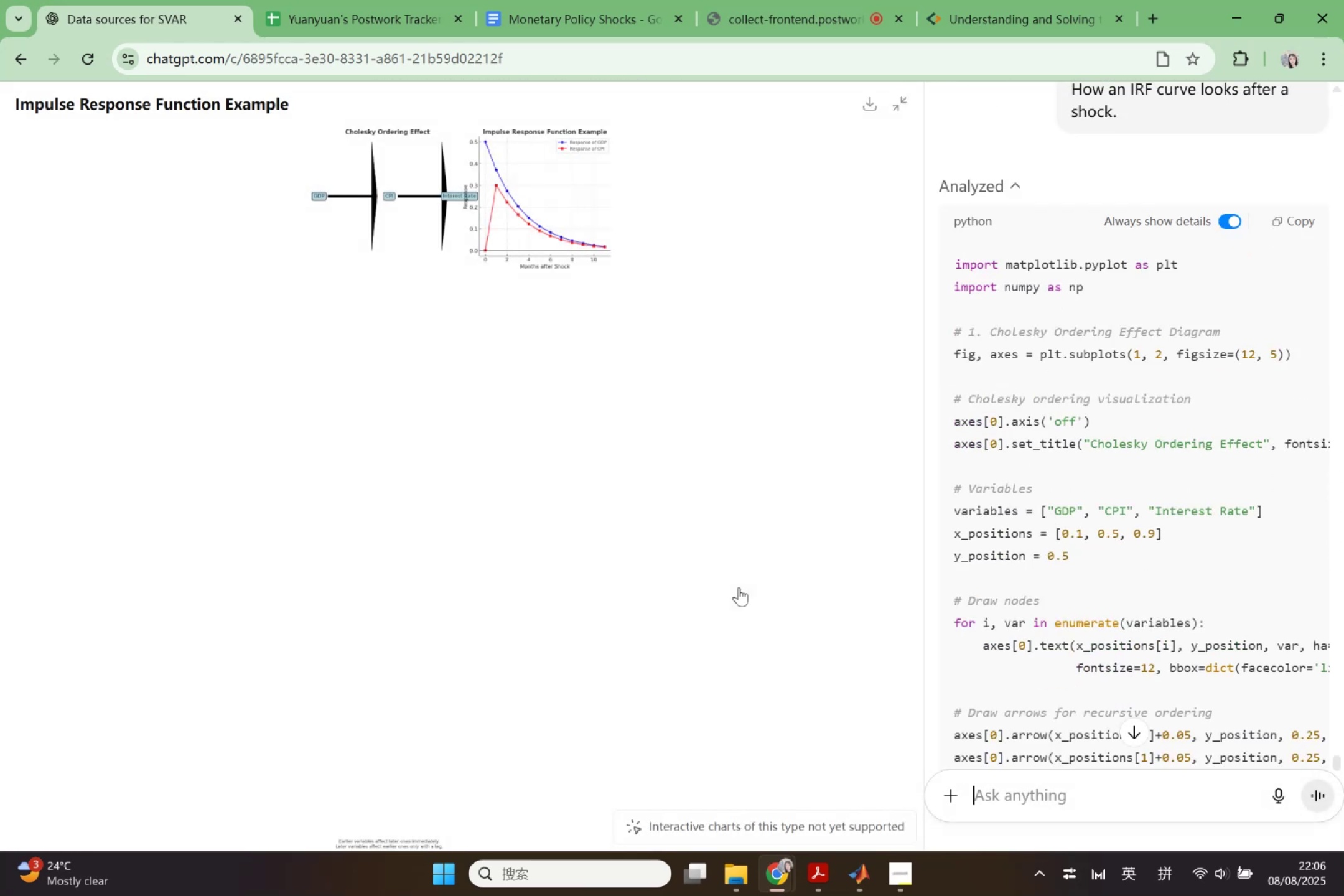 
left_click([906, 104])
 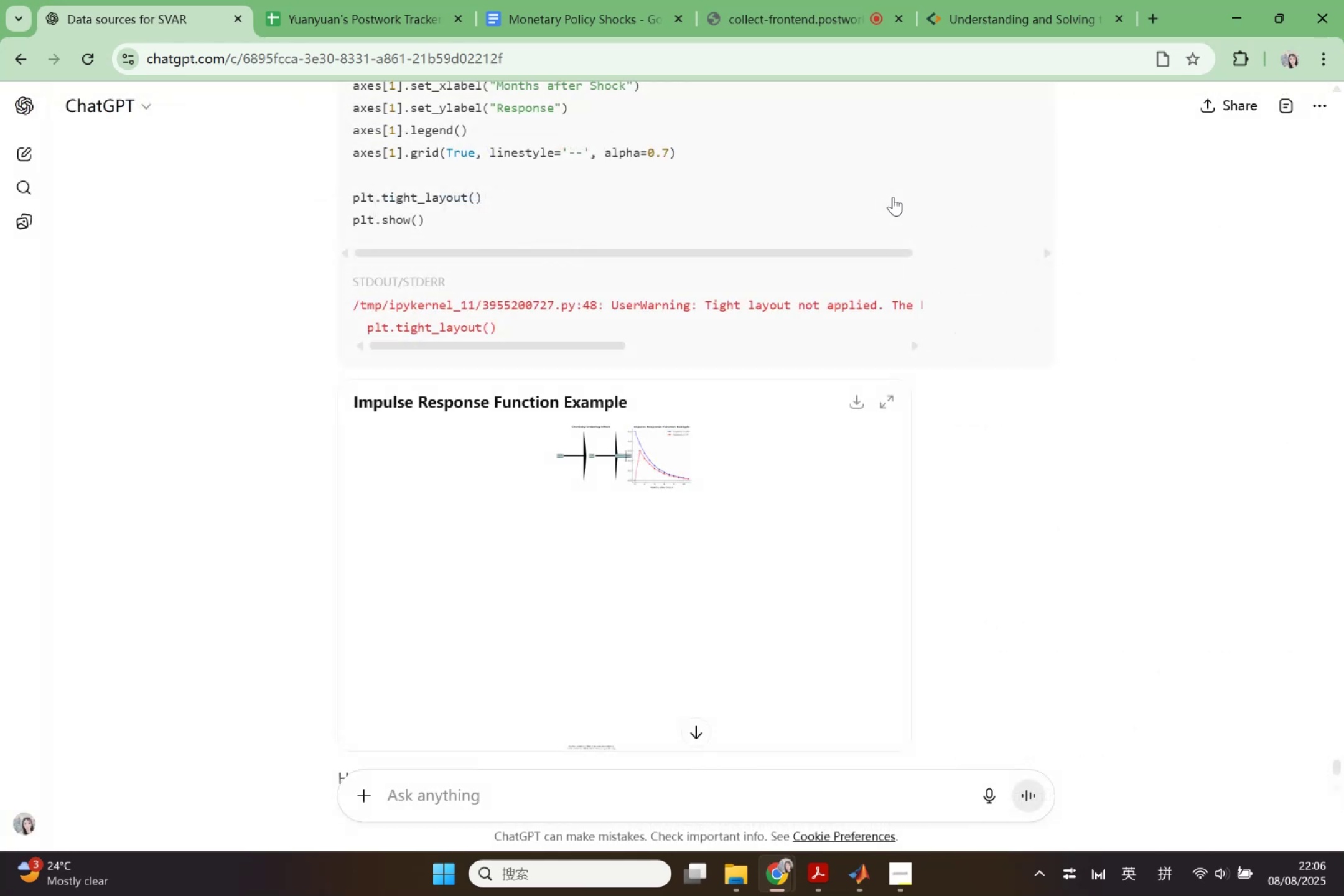 
scroll: coordinate [790, 666], scroll_direction: up, amount: 1.0
 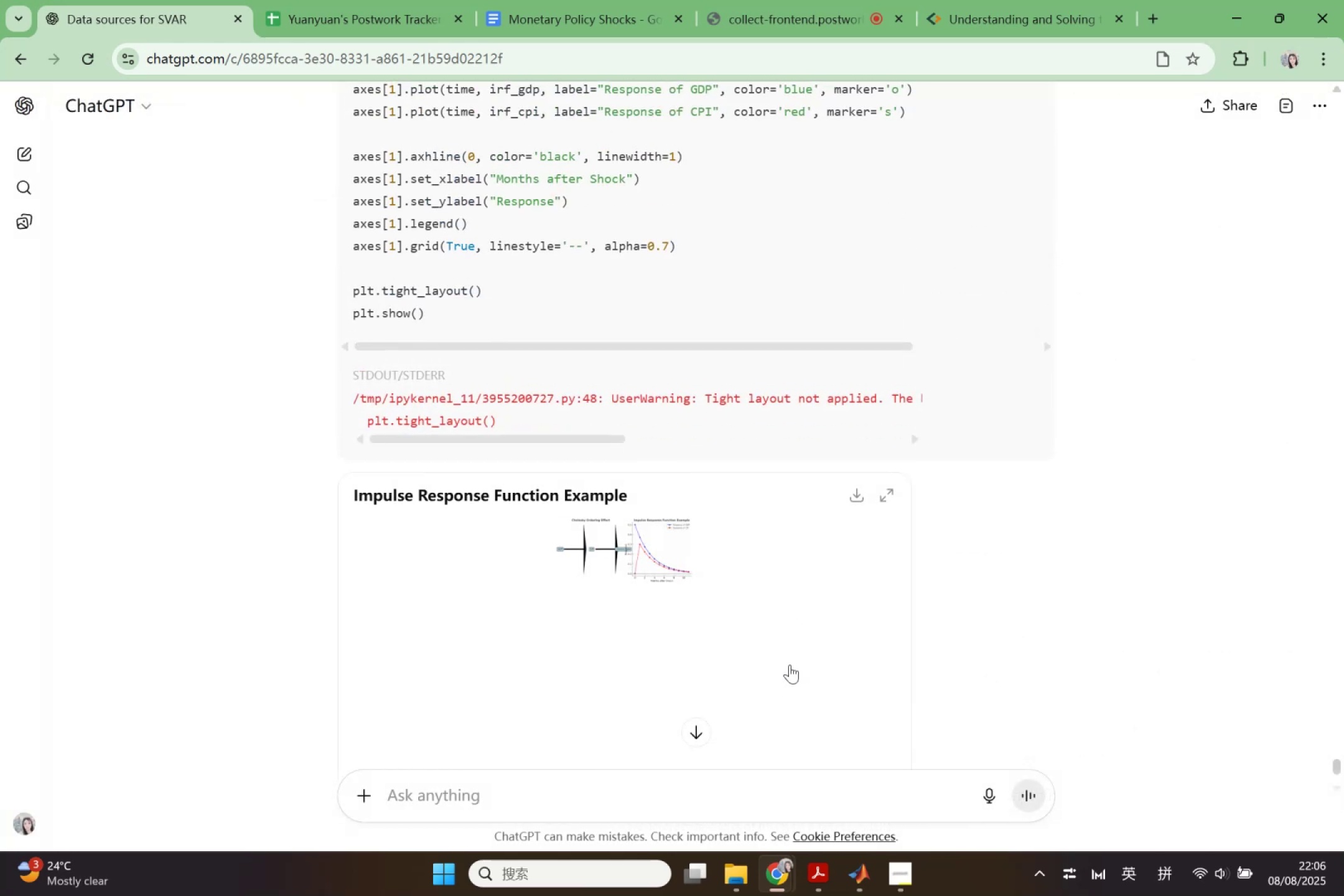 
scroll: coordinate [790, 665], scroll_direction: down, amount: 4.0
 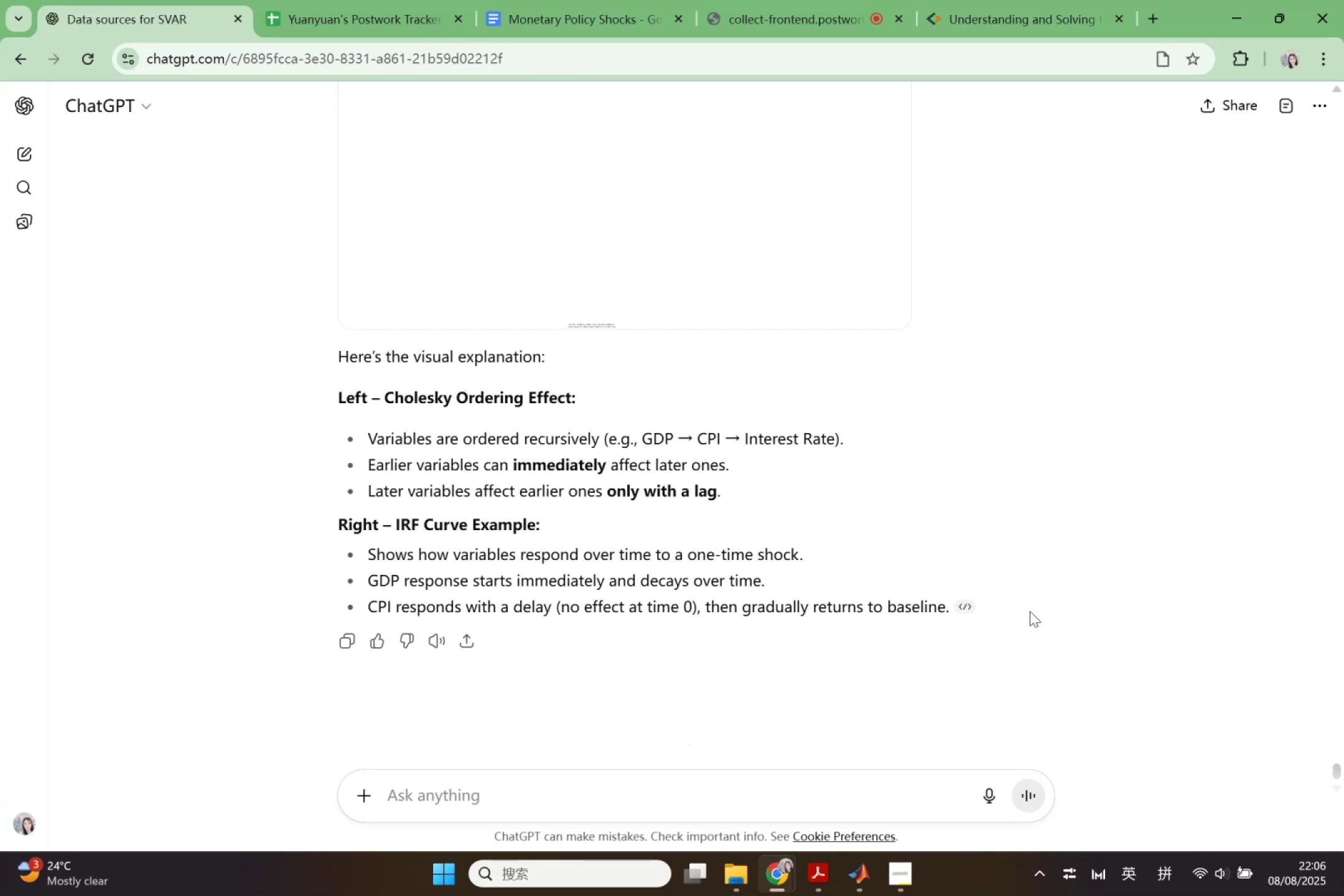 
wait(40.18)
 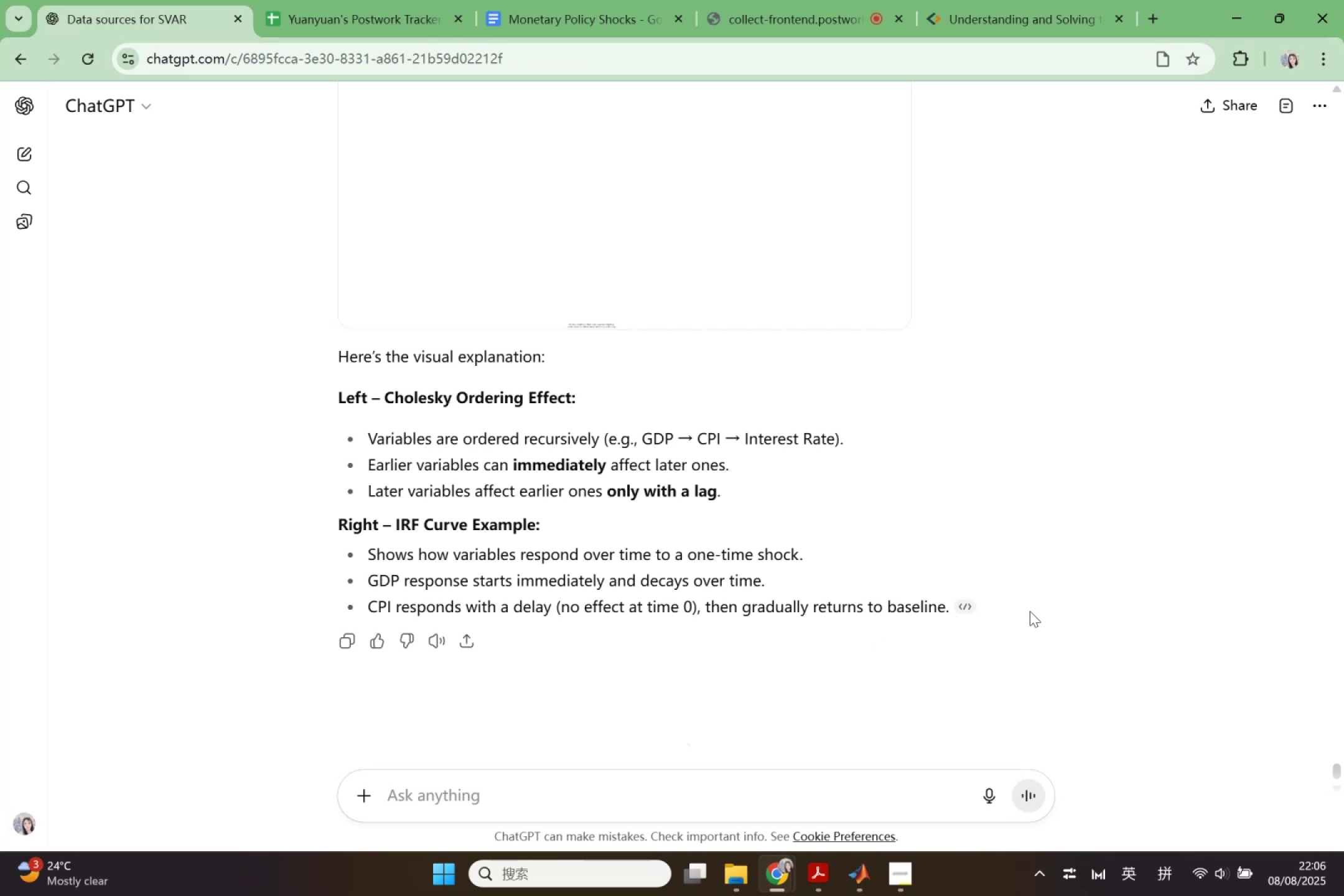 
left_click([815, 24])
 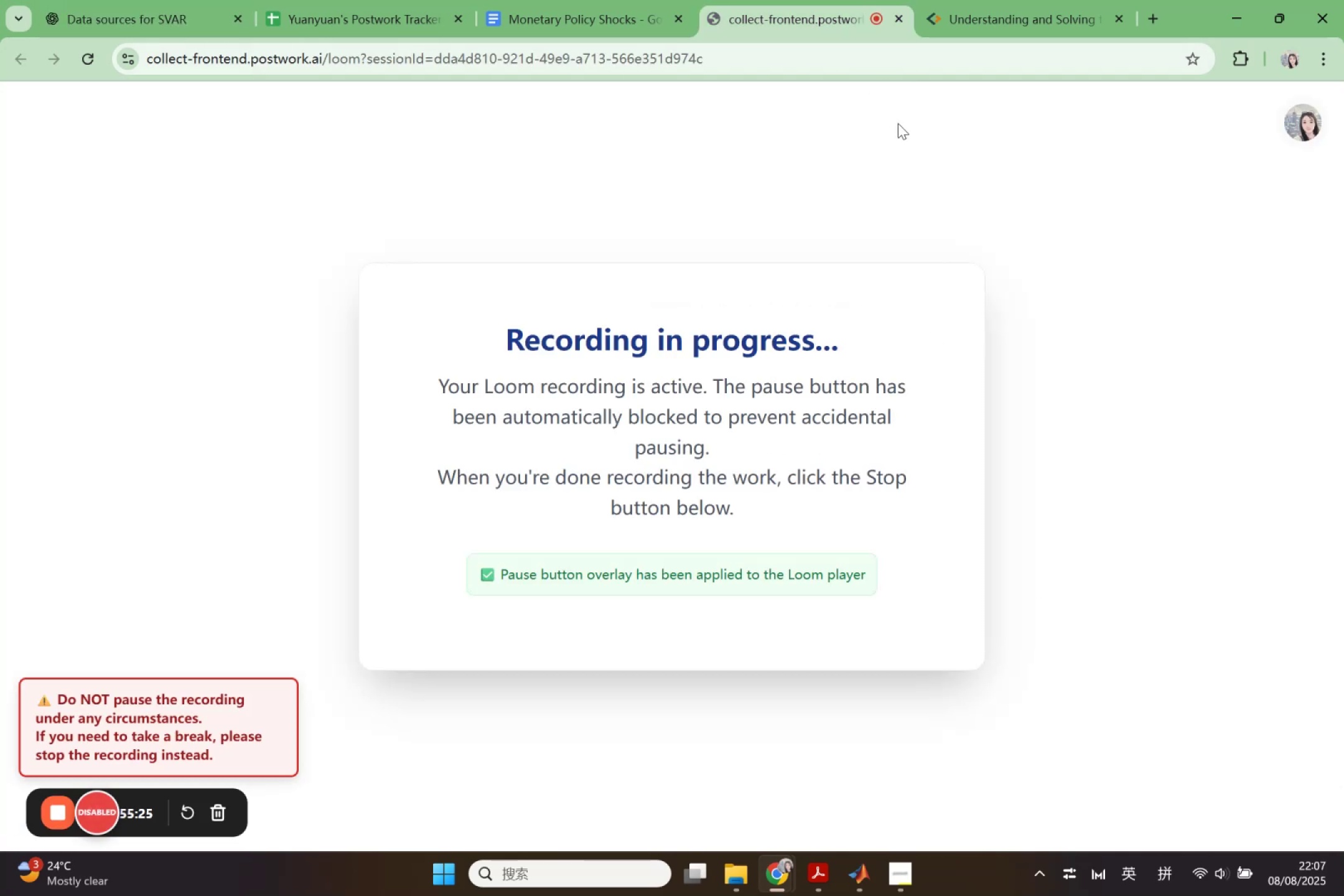 
mouse_move([1347, 0])
 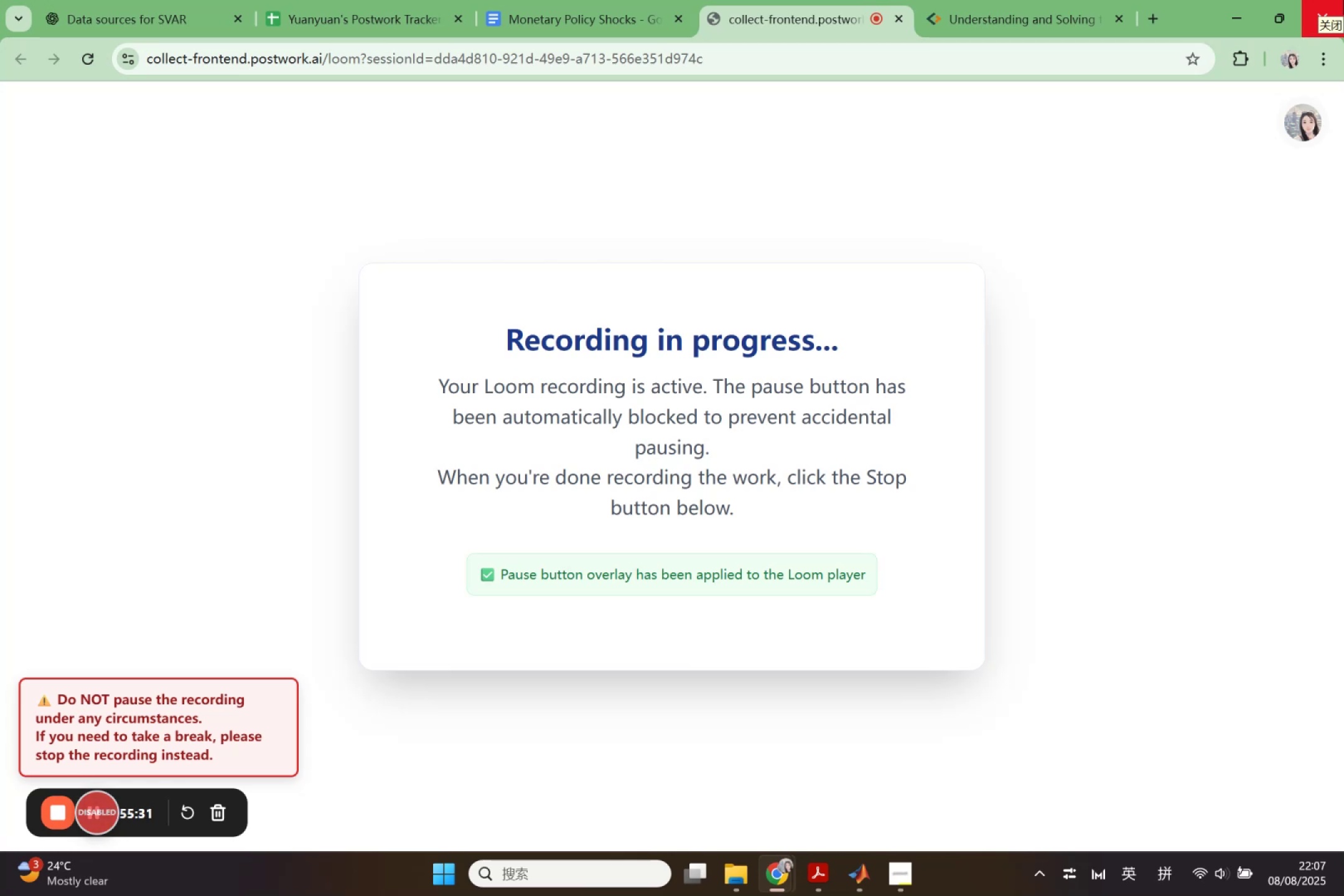 
left_click([1104, 2])
 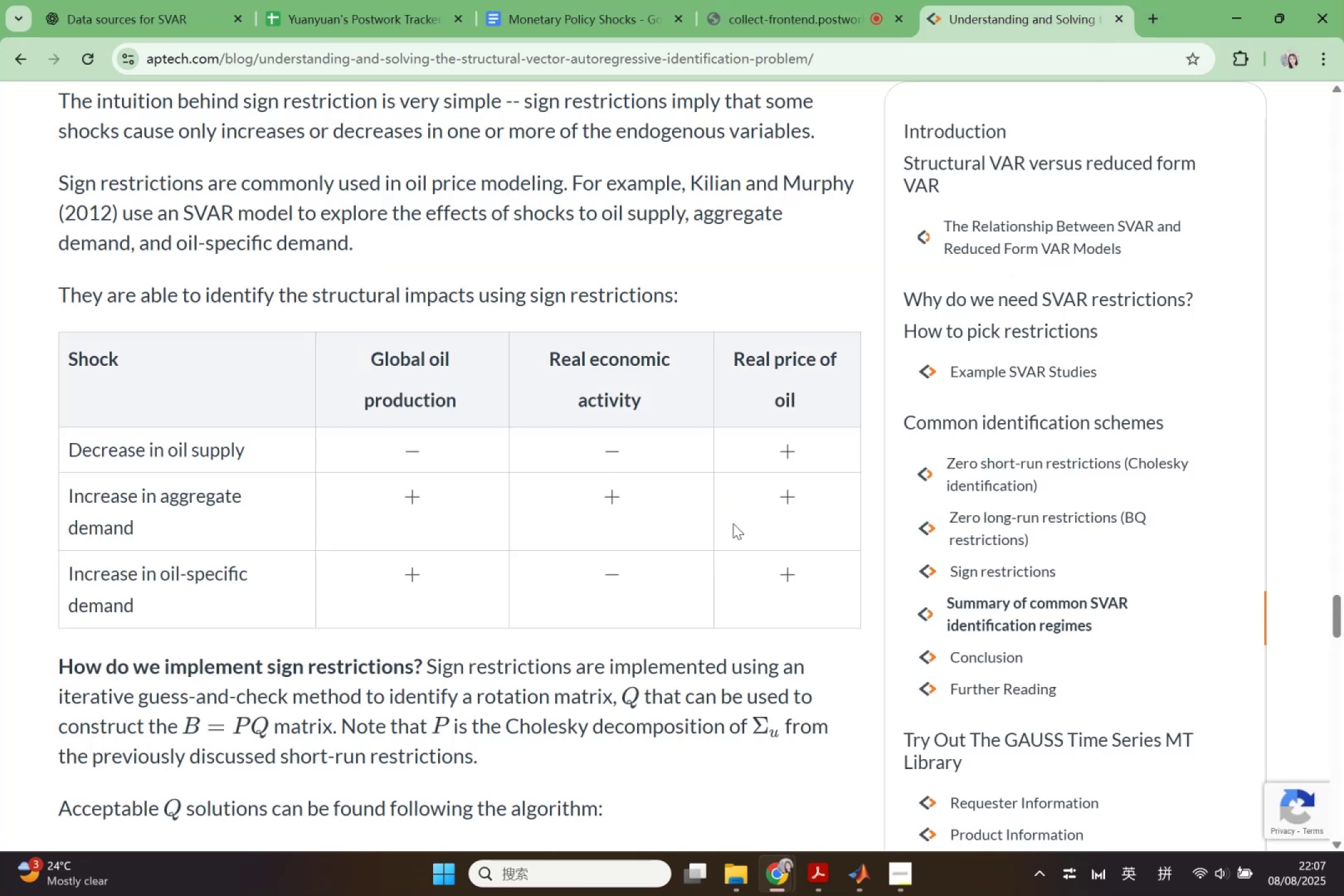 
scroll: coordinate [441, 694], scroll_direction: down, amount: 17.0
 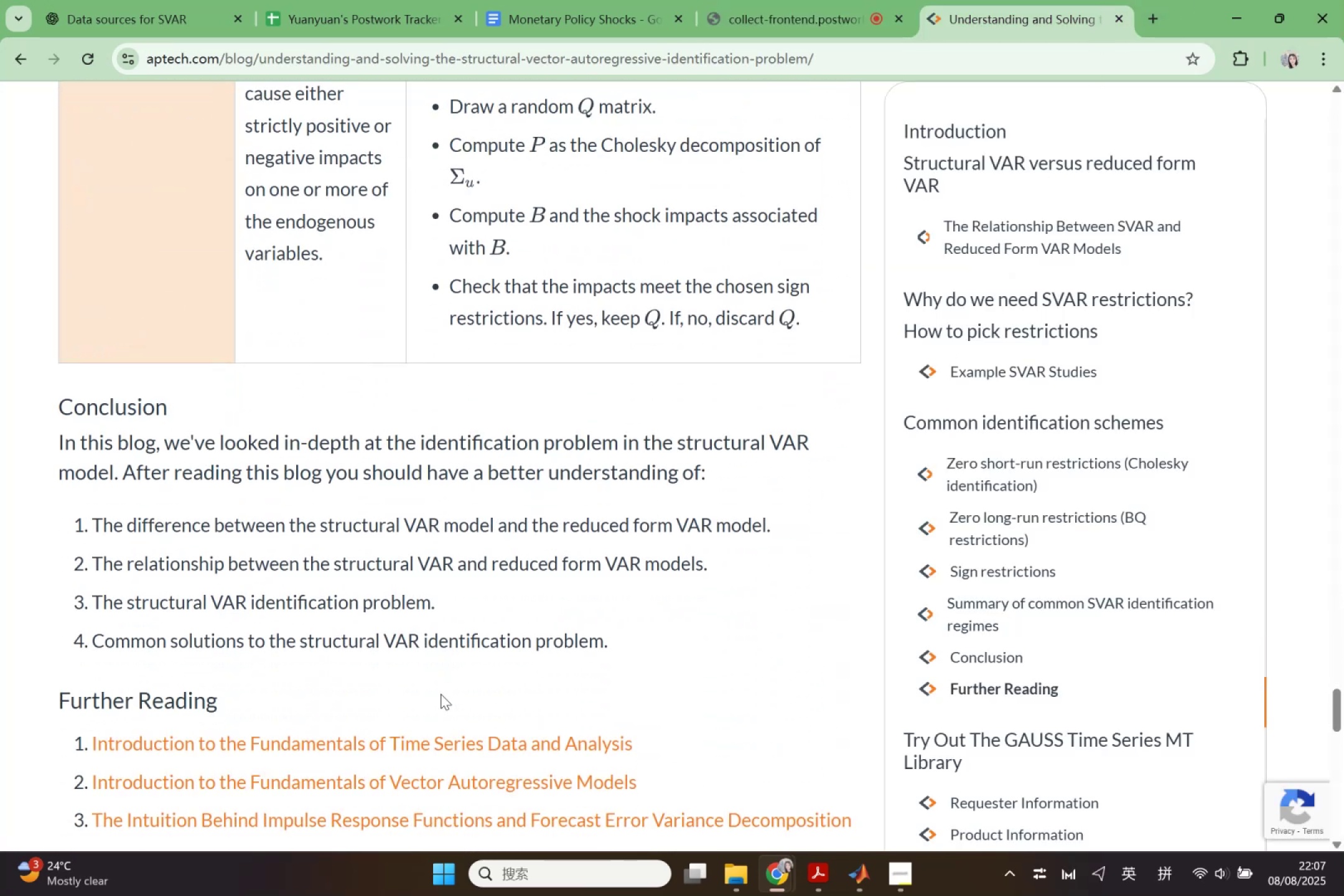 
scroll: coordinate [441, 694], scroll_direction: up, amount: 1.0
 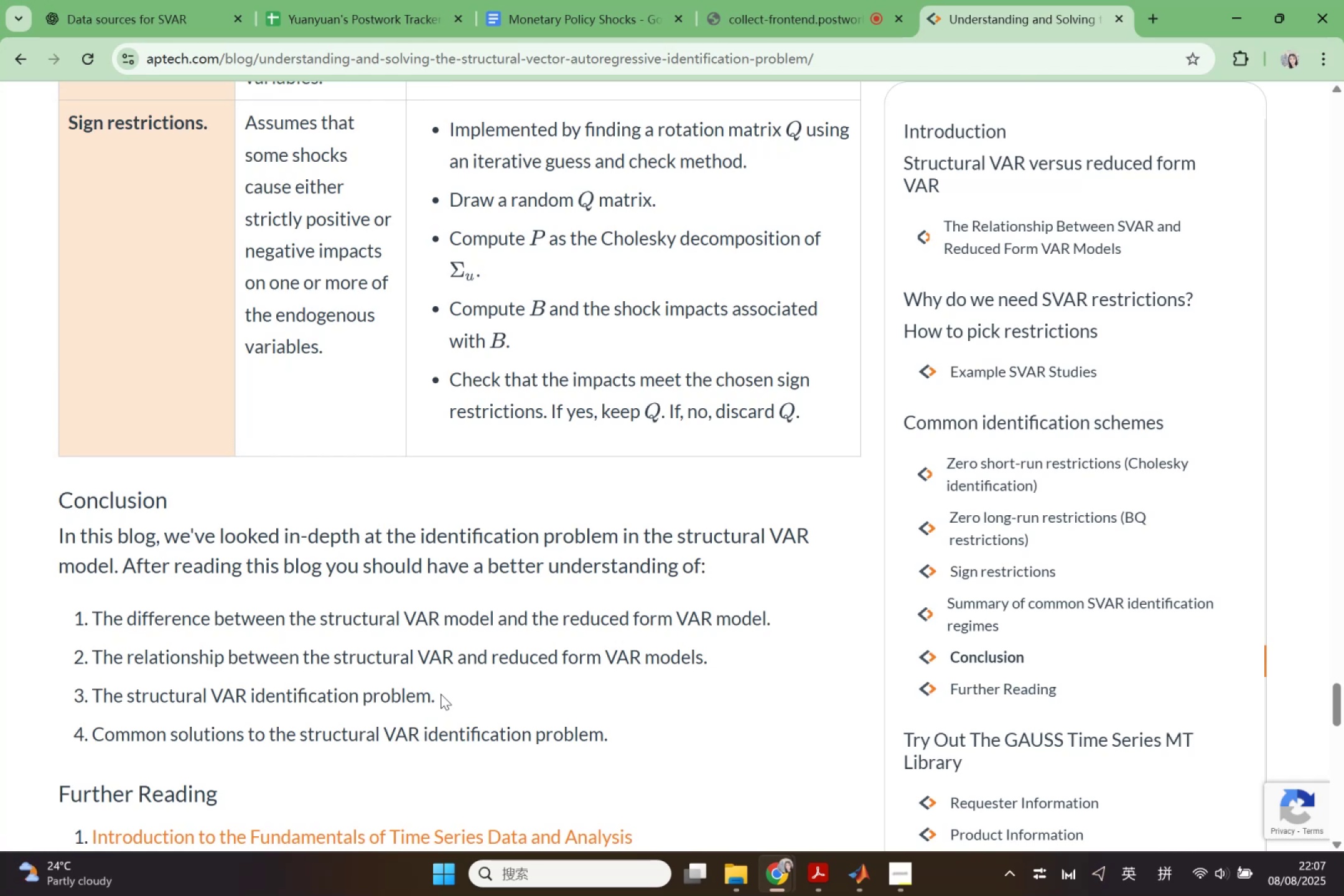 
scroll: coordinate [441, 694], scroll_direction: none, amount: 0.0
 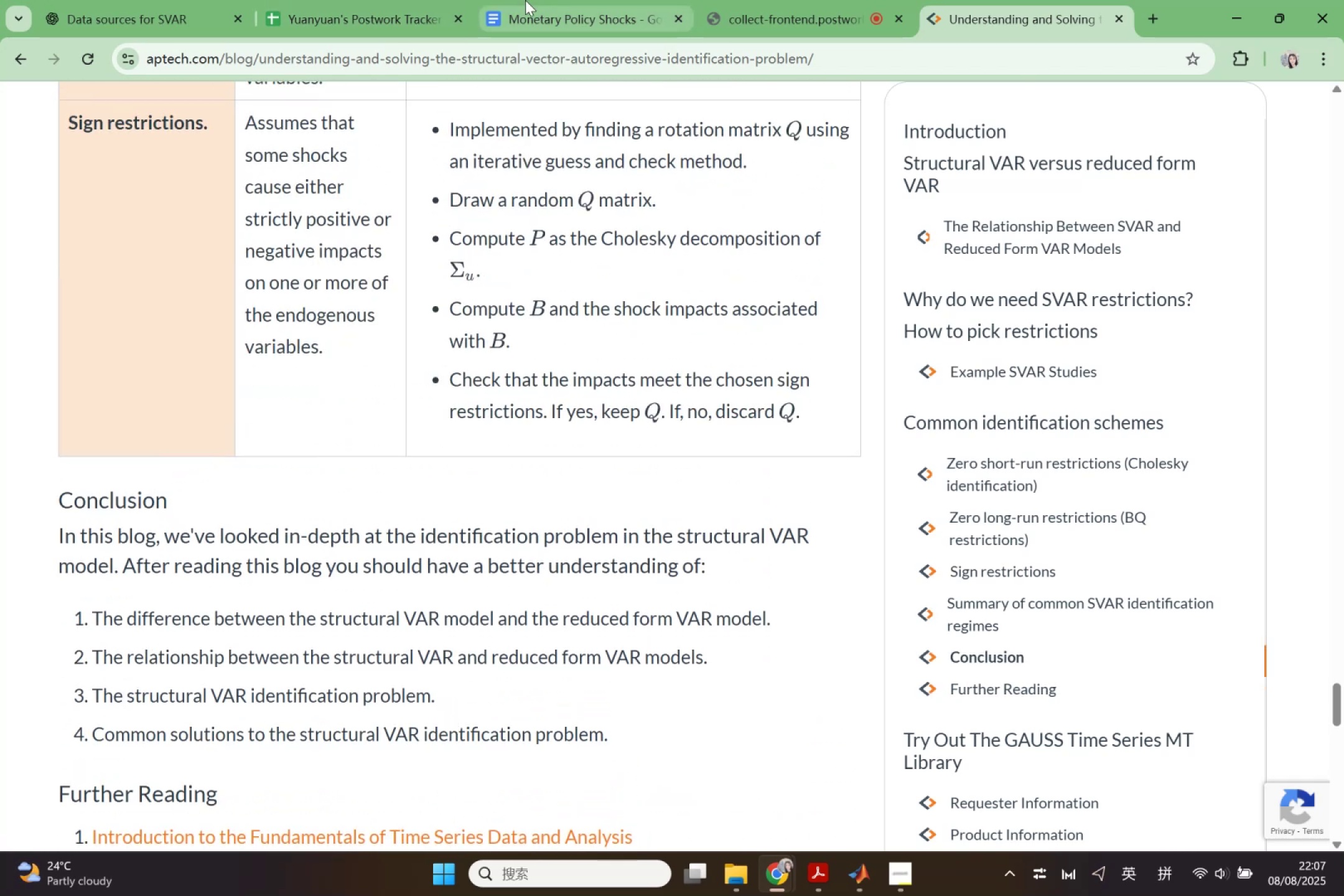 
left_click_drag(start_coordinate=[106, 0], to_coordinate=[109, 0])
 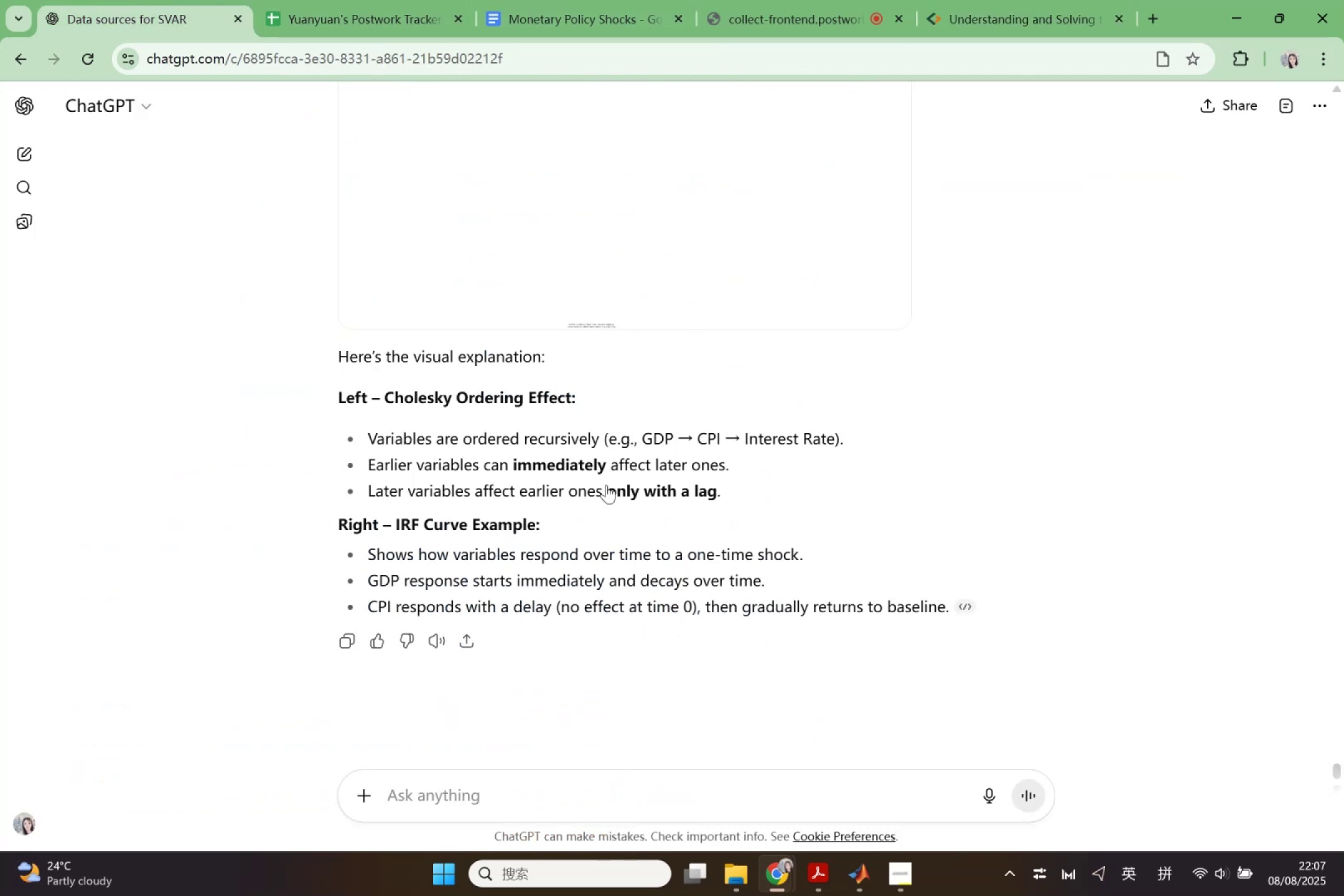 
scroll: coordinate [666, 503], scroll_direction: up, amount: 21.0
 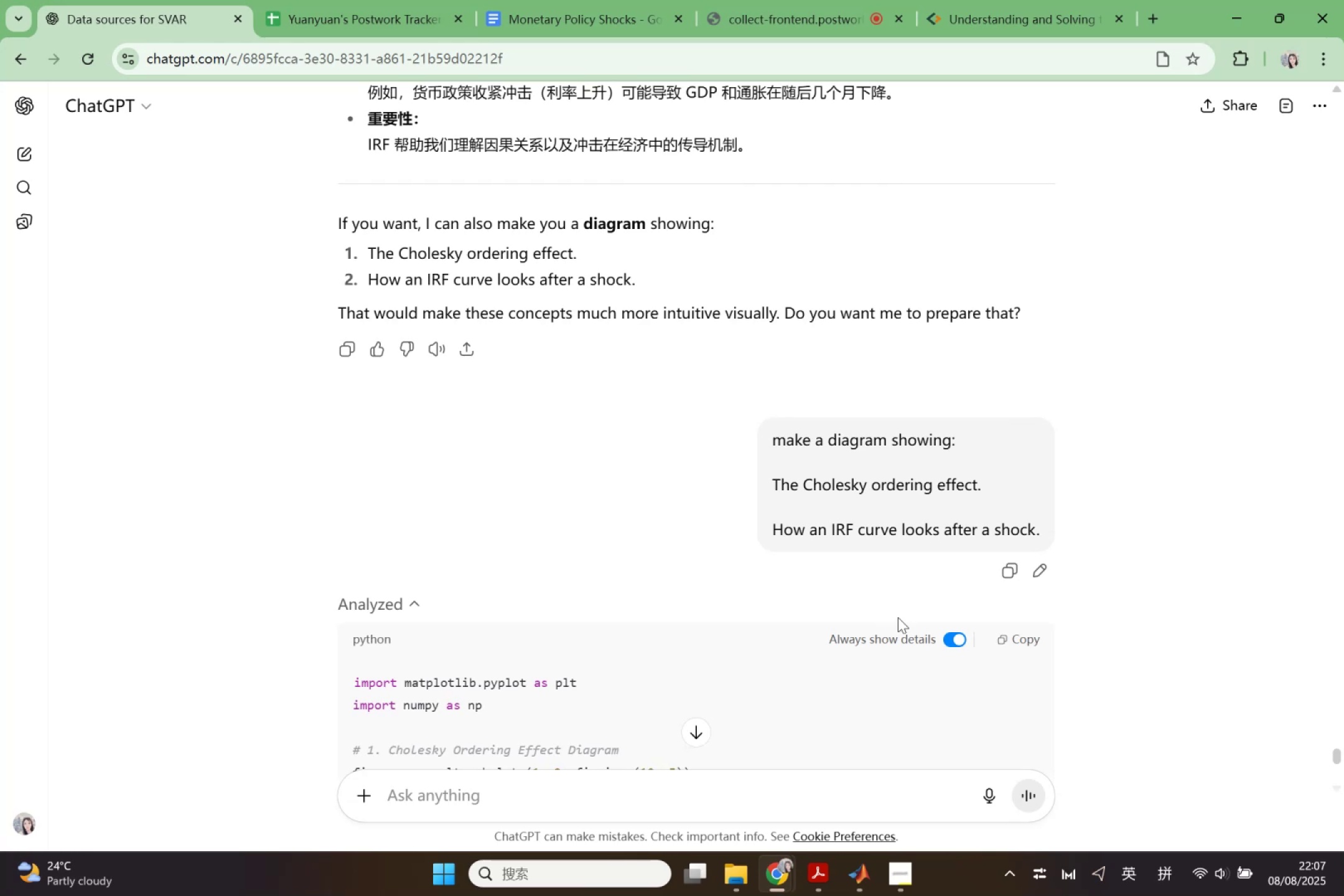 
left_click([950, 638])
 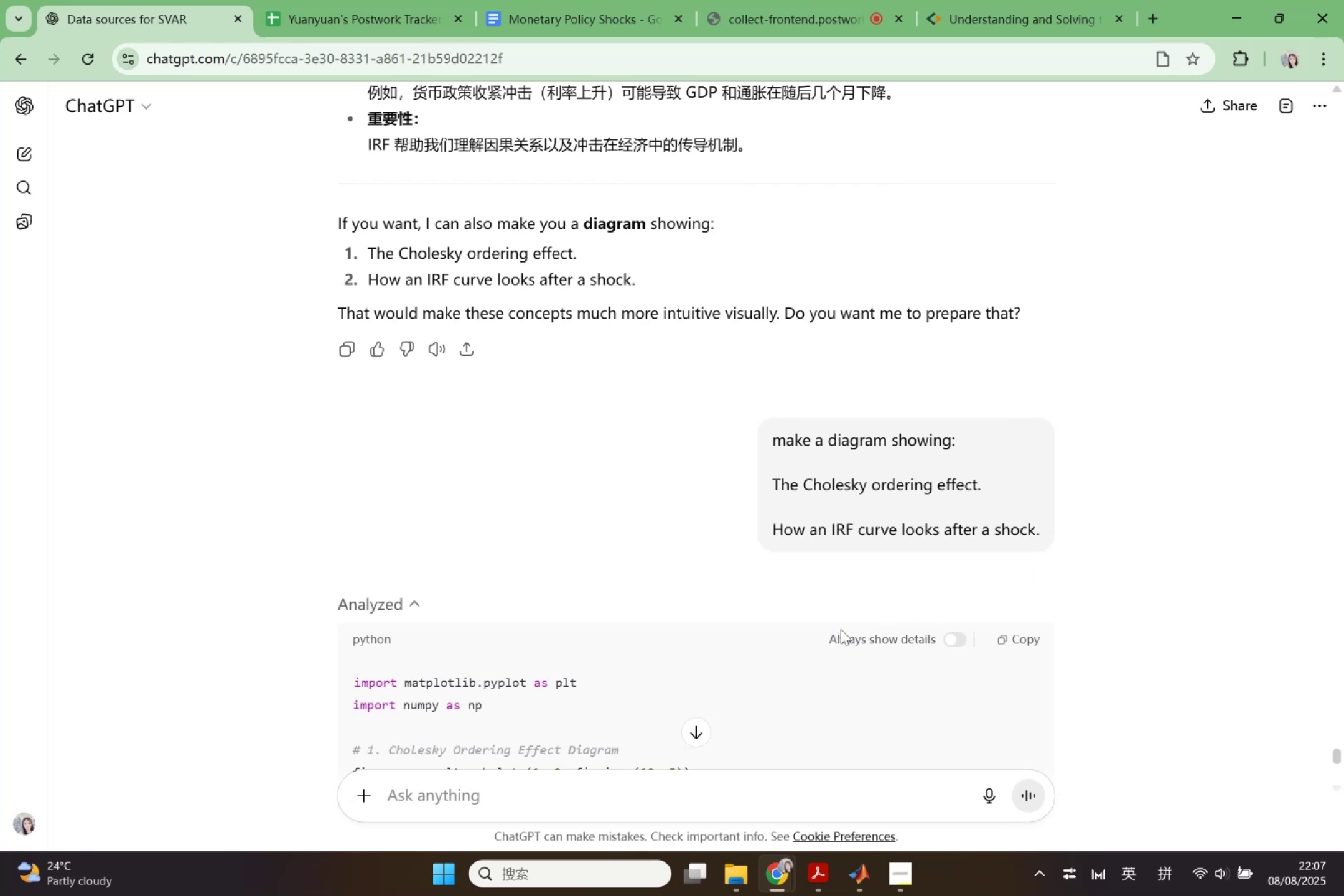 
scroll: coordinate [846, 627], scroll_direction: up, amount: 5.0
 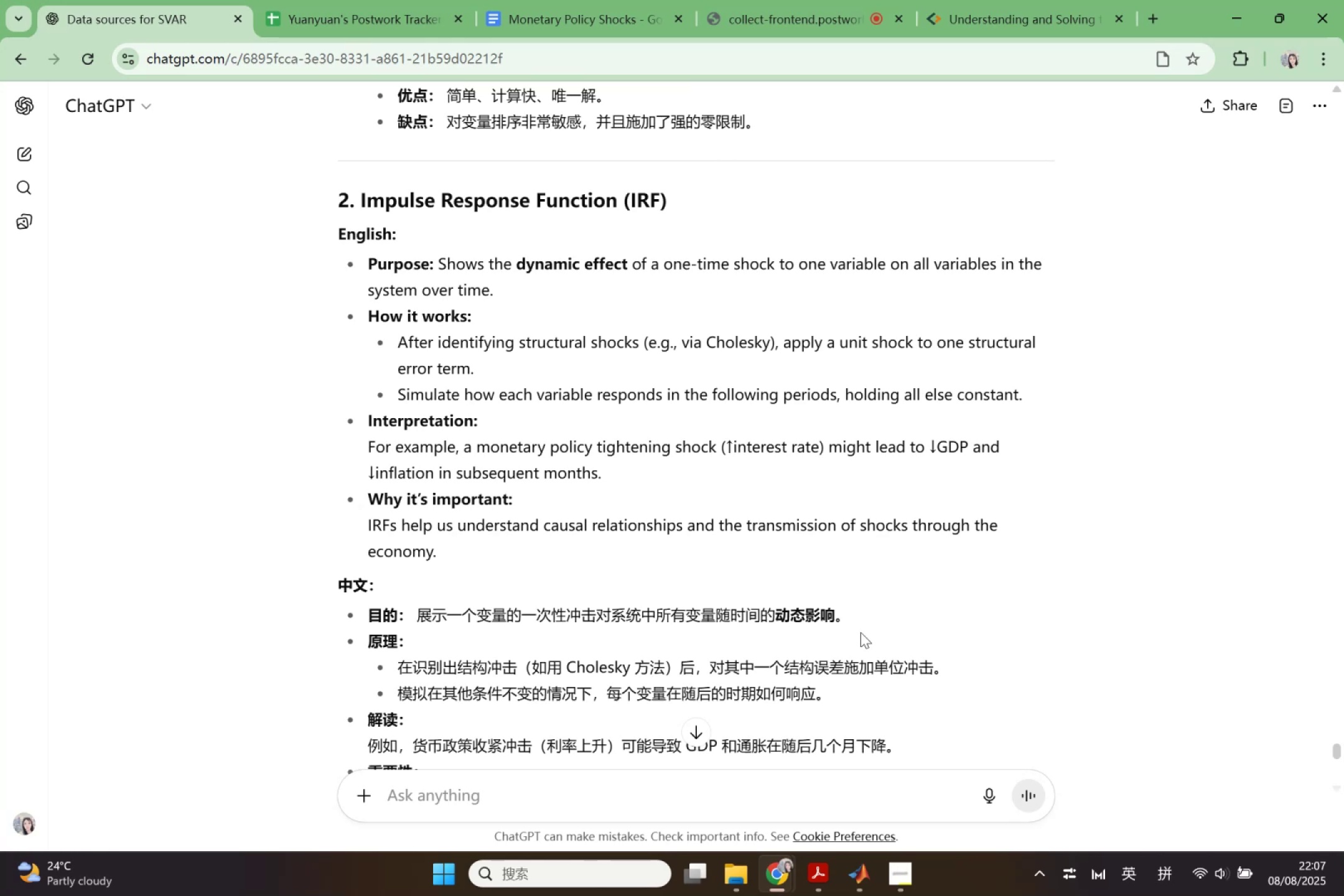 
wait(8.86)
 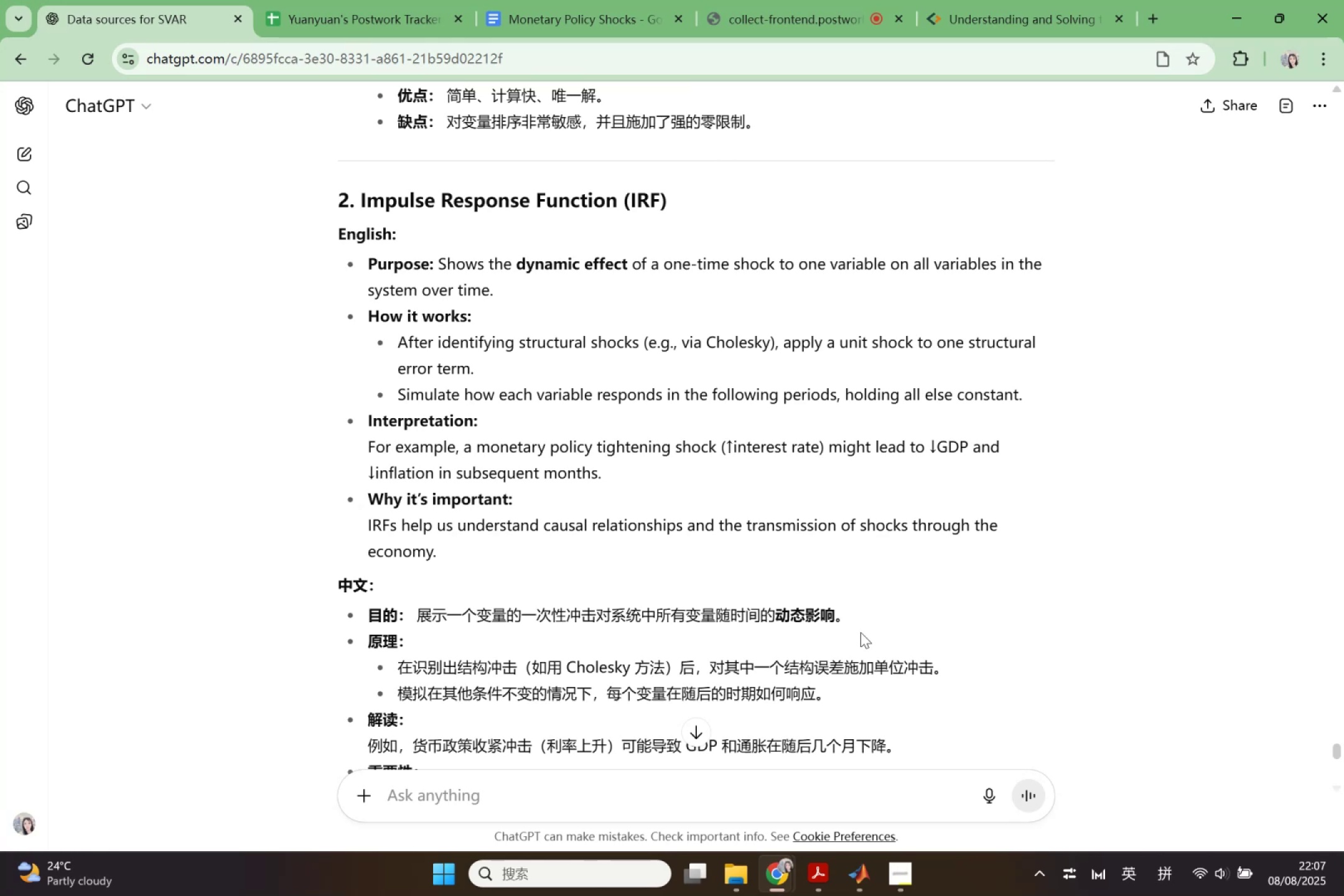 
scroll: coordinate [861, 633], scroll_direction: down, amount: 2.0
 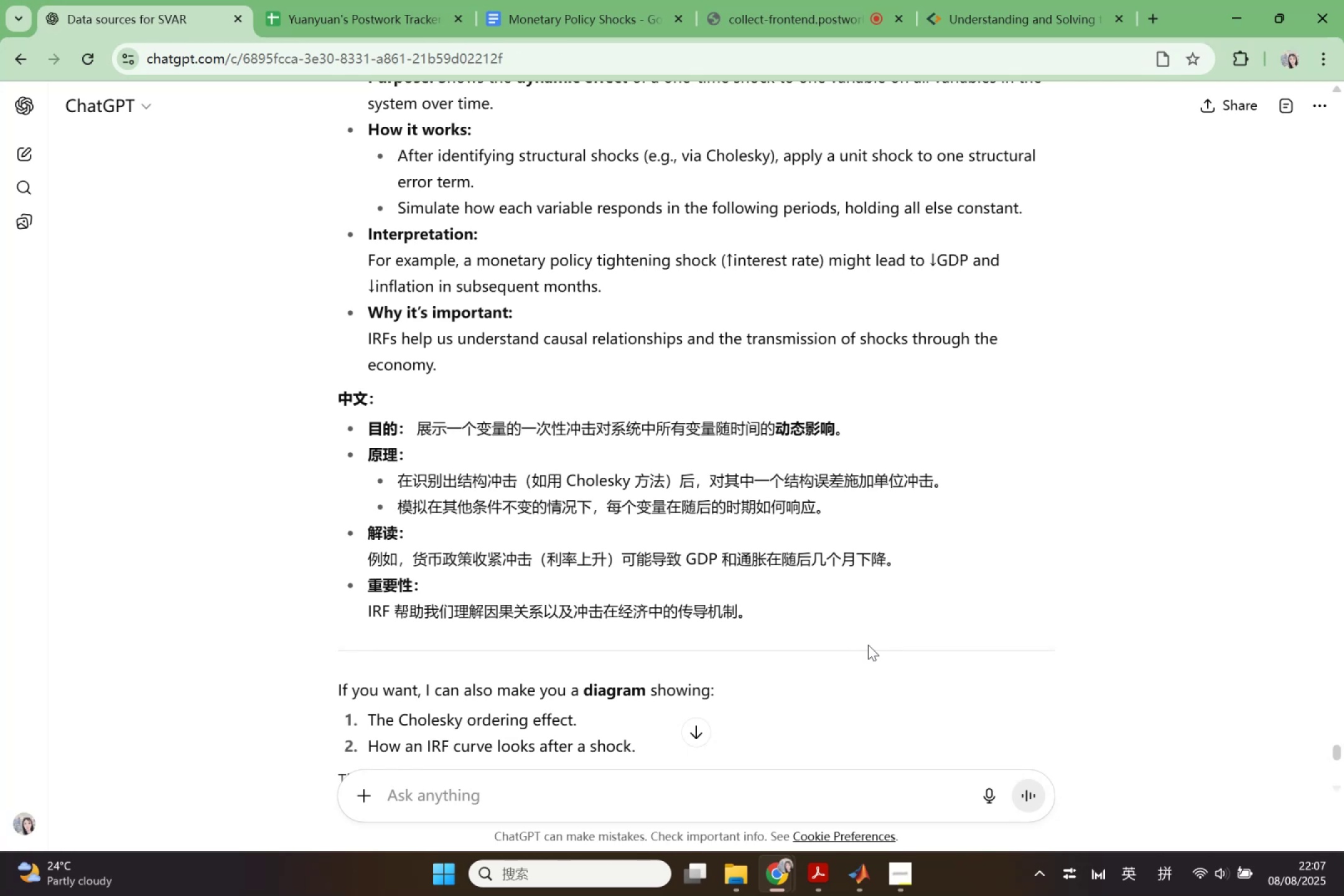 
scroll: coordinate [868, 645], scroll_direction: up, amount: 1.0
 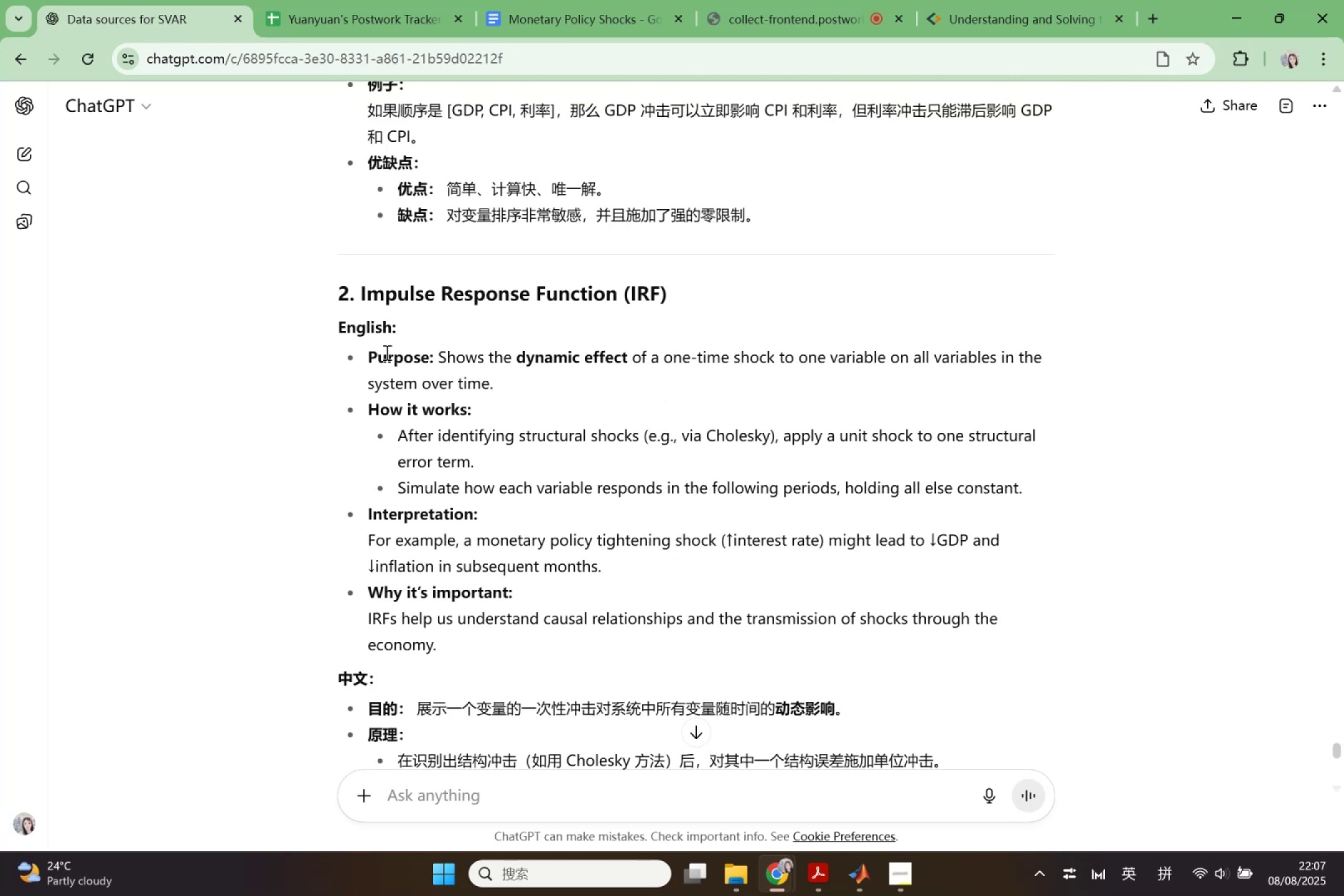 
left_click([445, 294])
 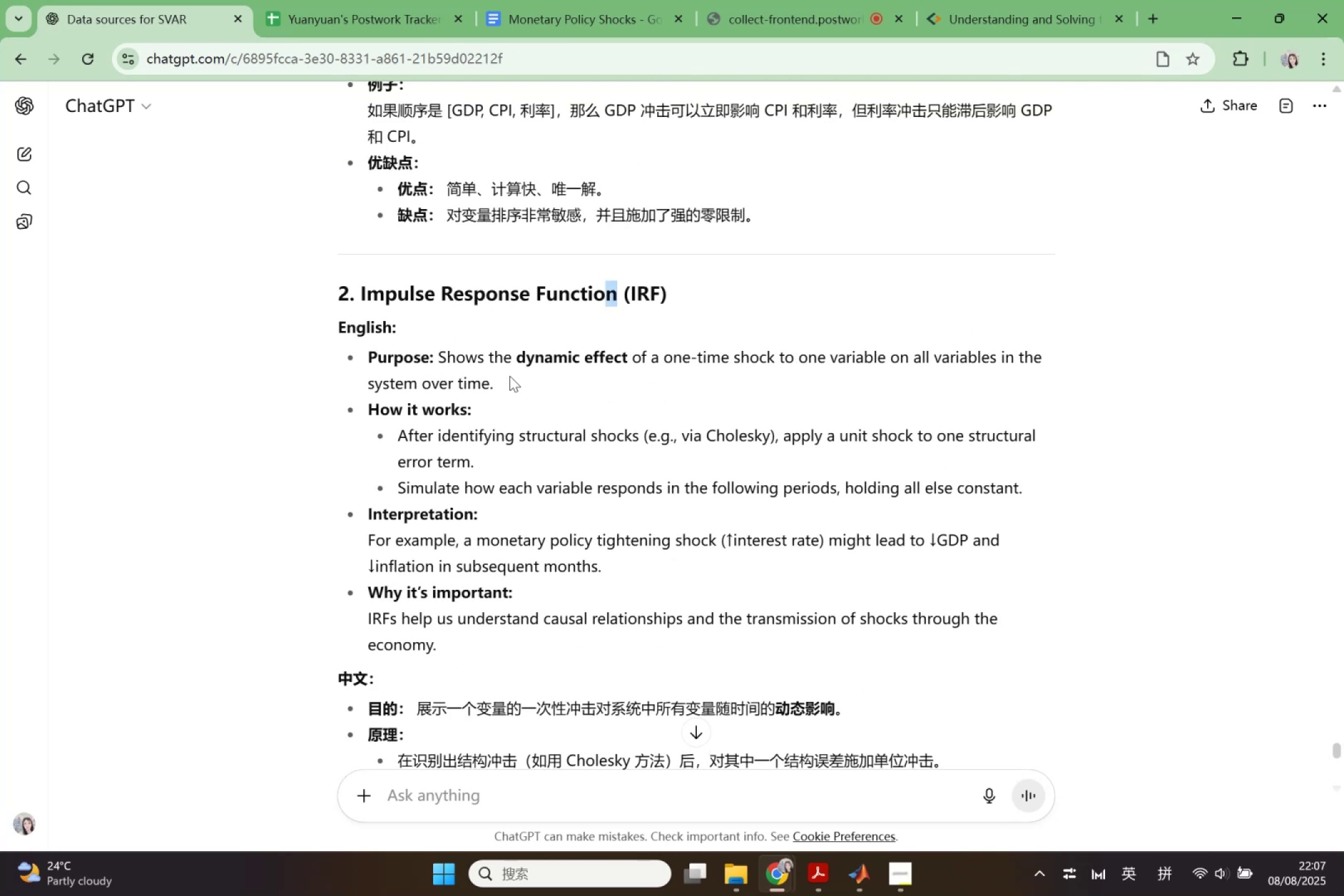 
left_click([476, 370])
 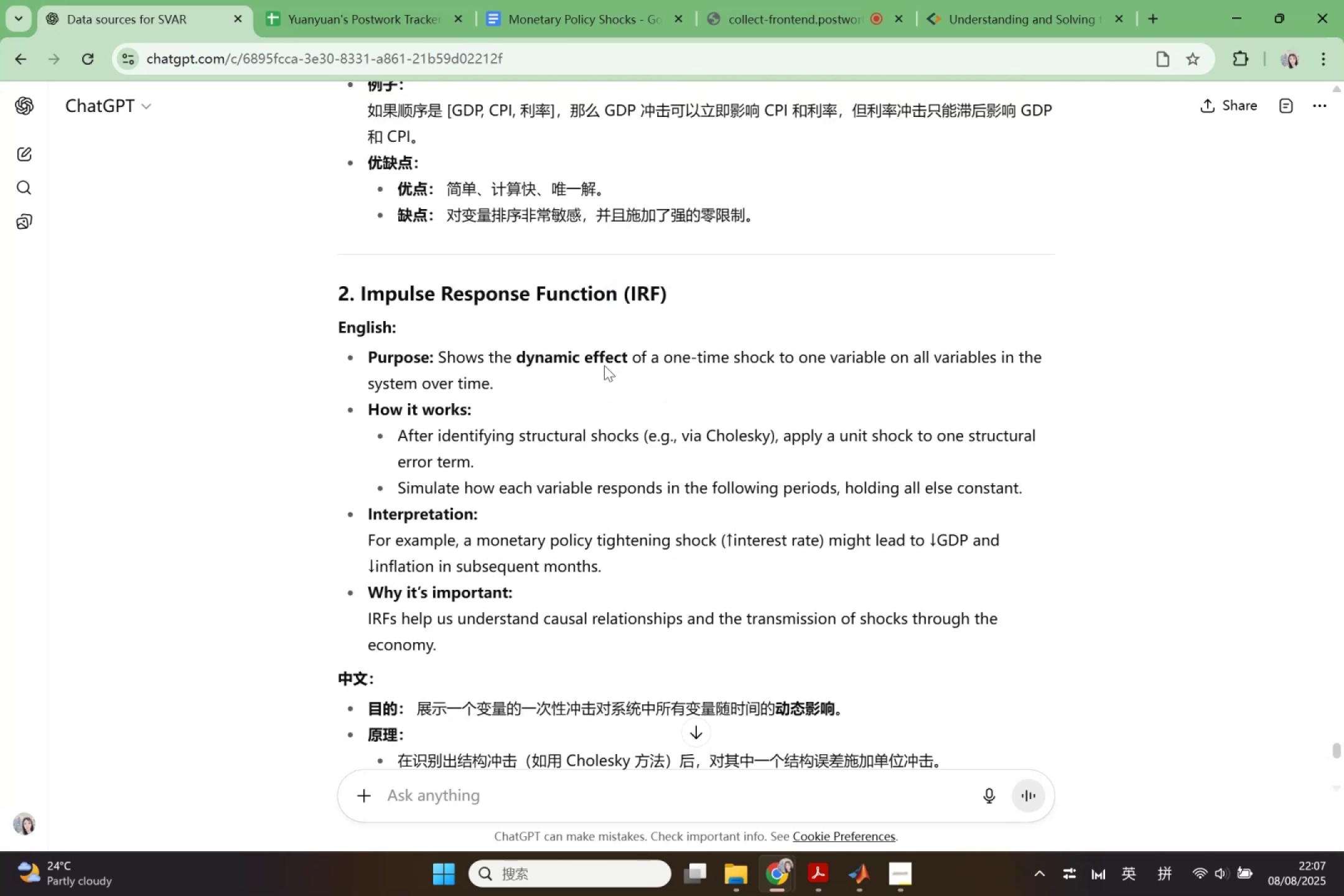 
left_click([626, 364])
 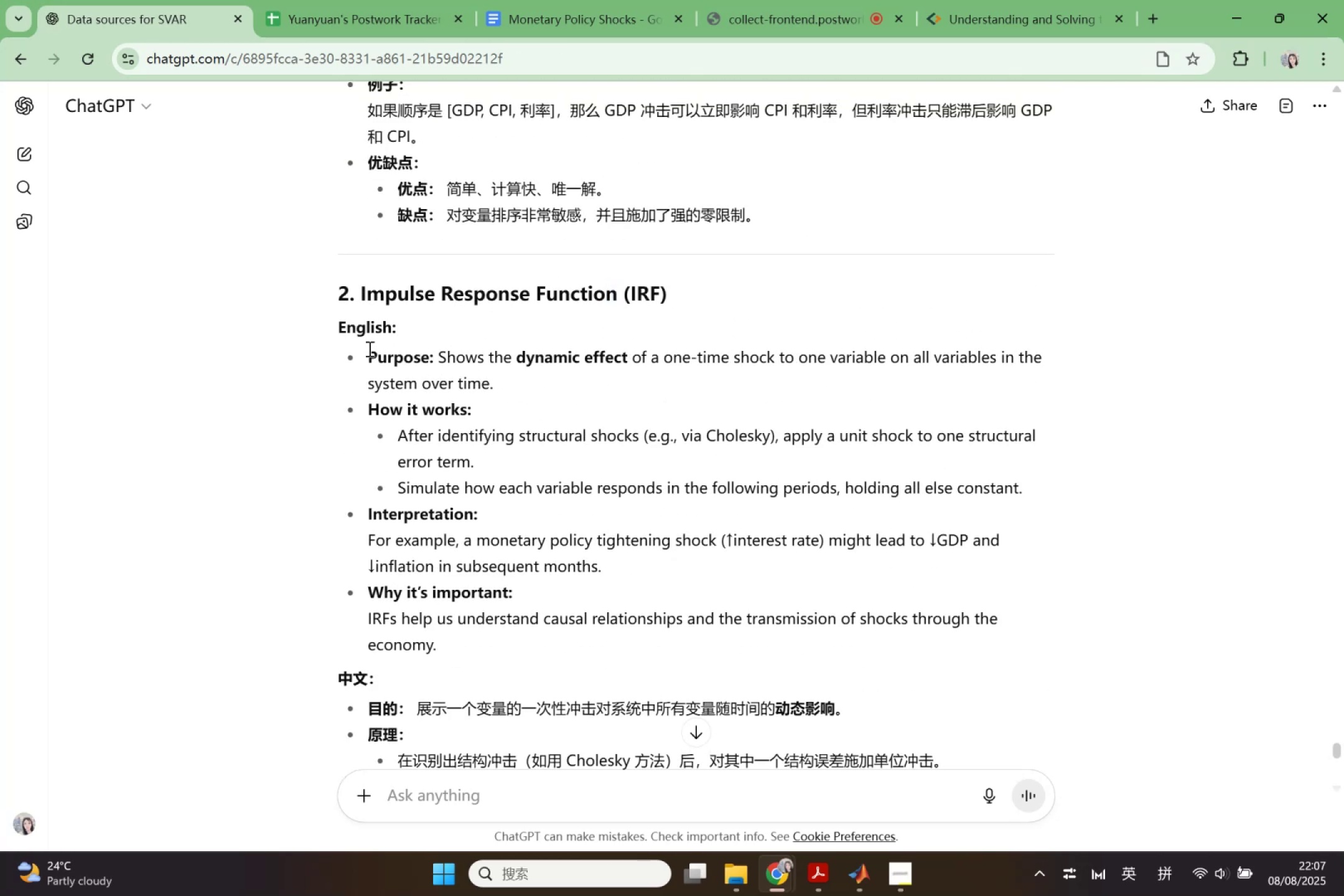 
left_click_drag(start_coordinate=[368, 351], to_coordinate=[1065, 505])
 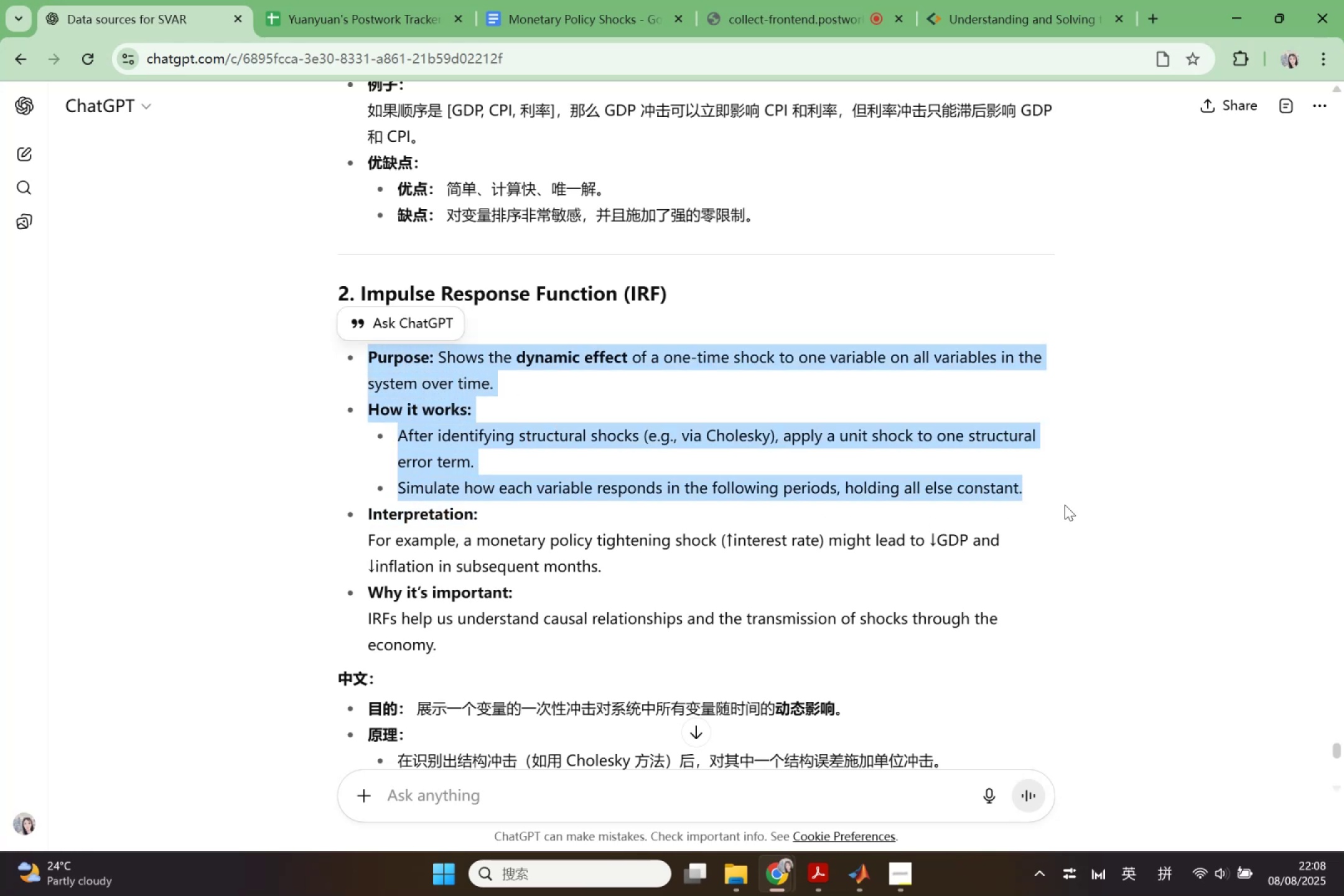 
key(Control+ControlLeft)
 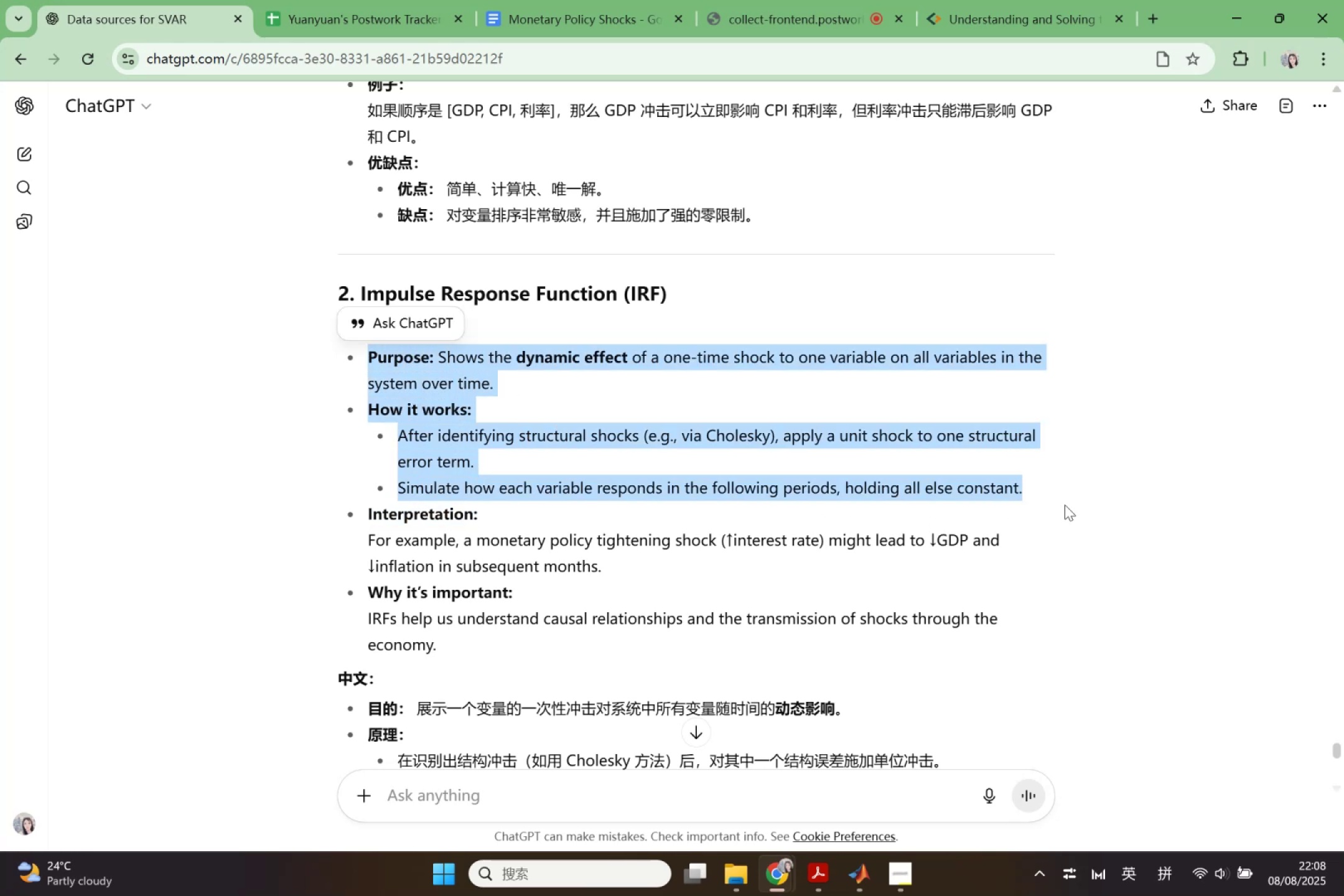 
key(Control+C)
 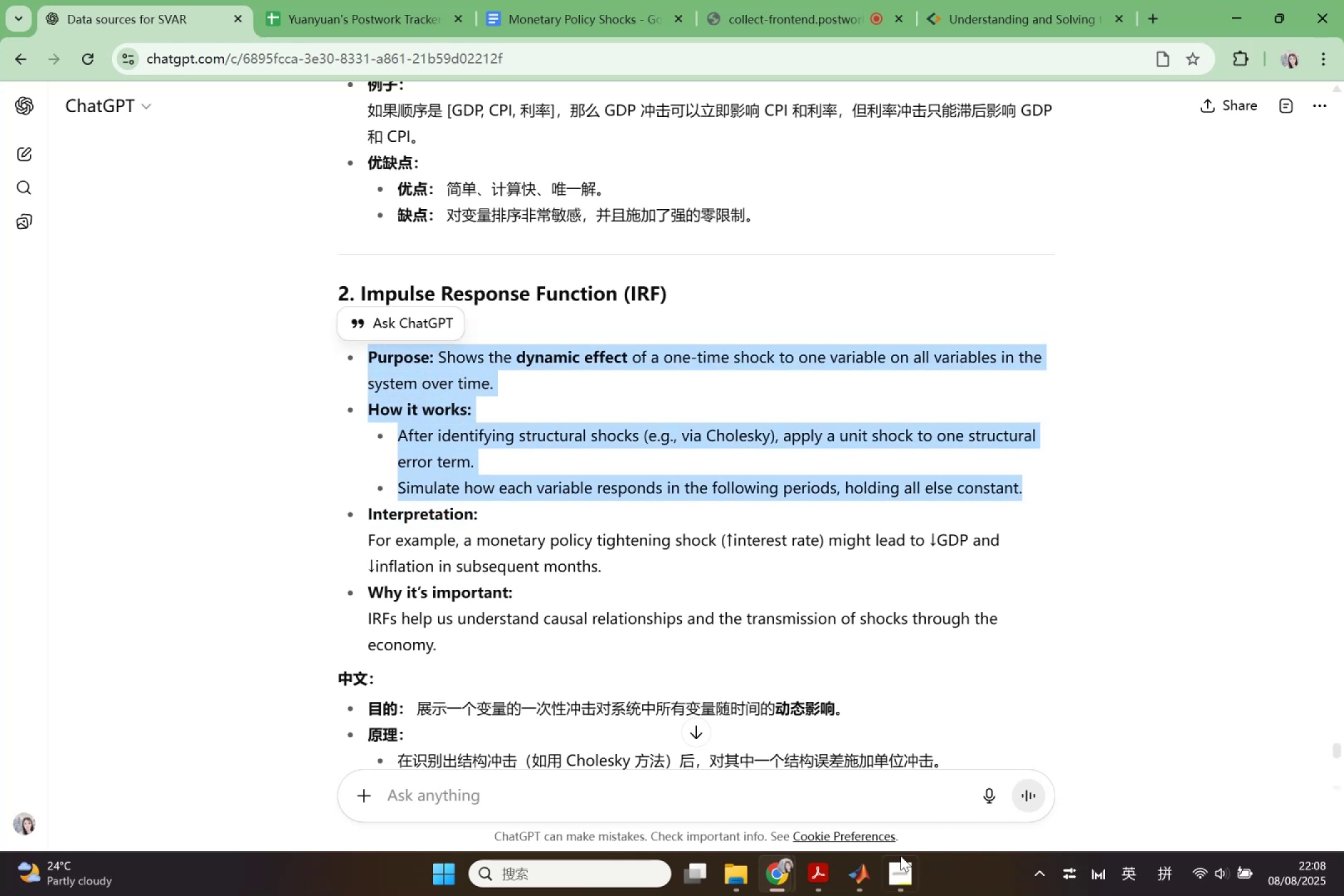 
left_click([866, 875])
 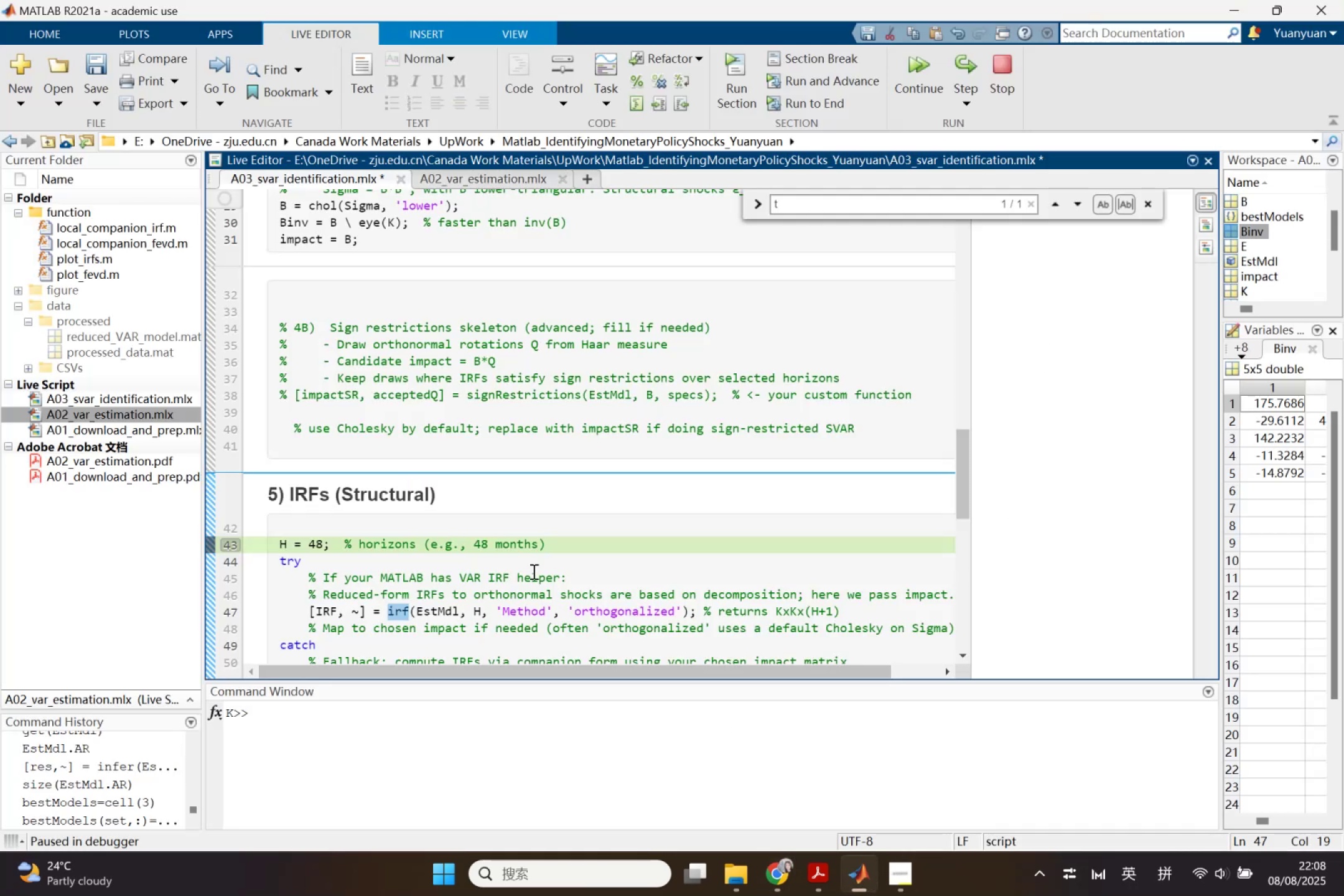 
left_click([522, 512])
 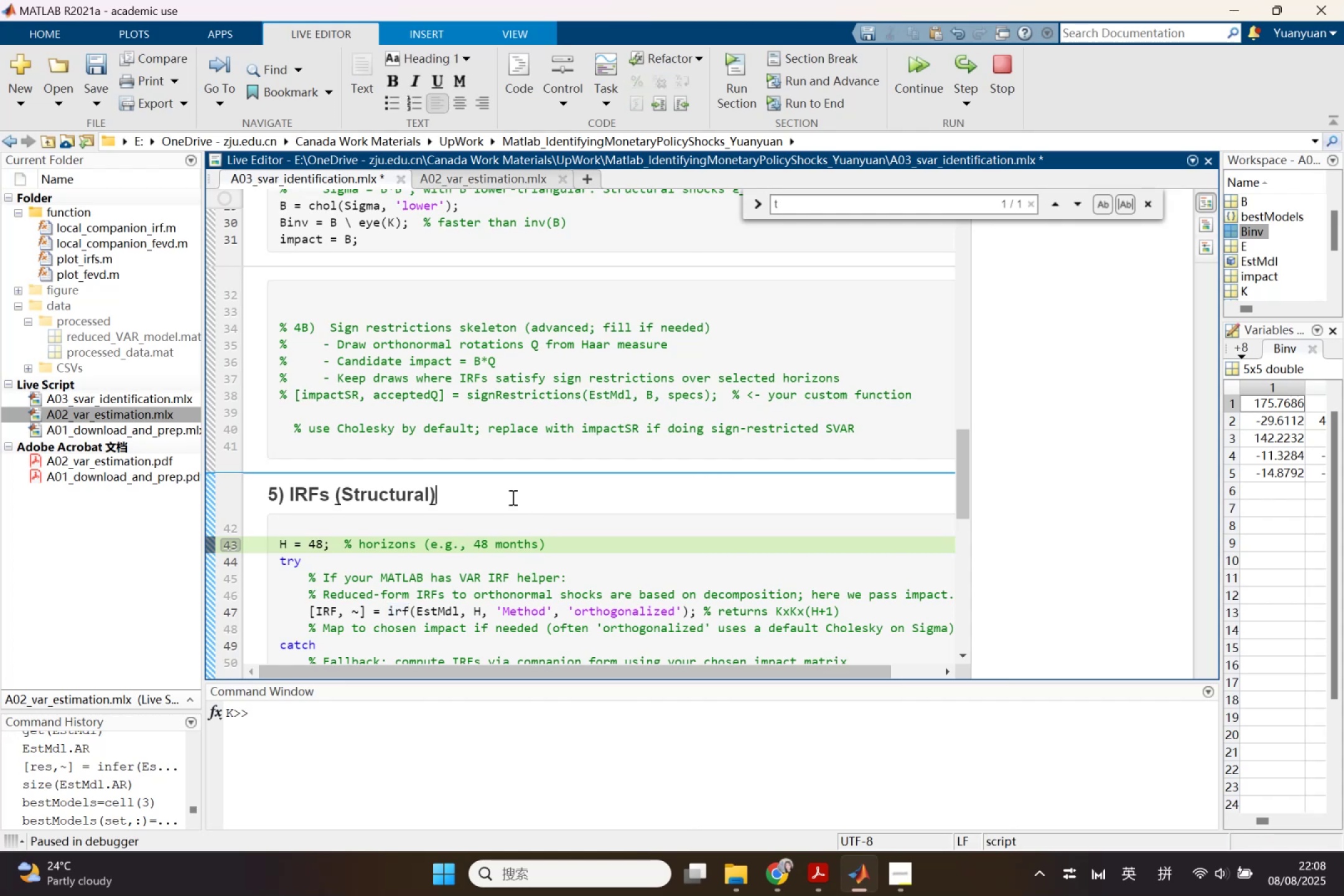 
key(Enter)
 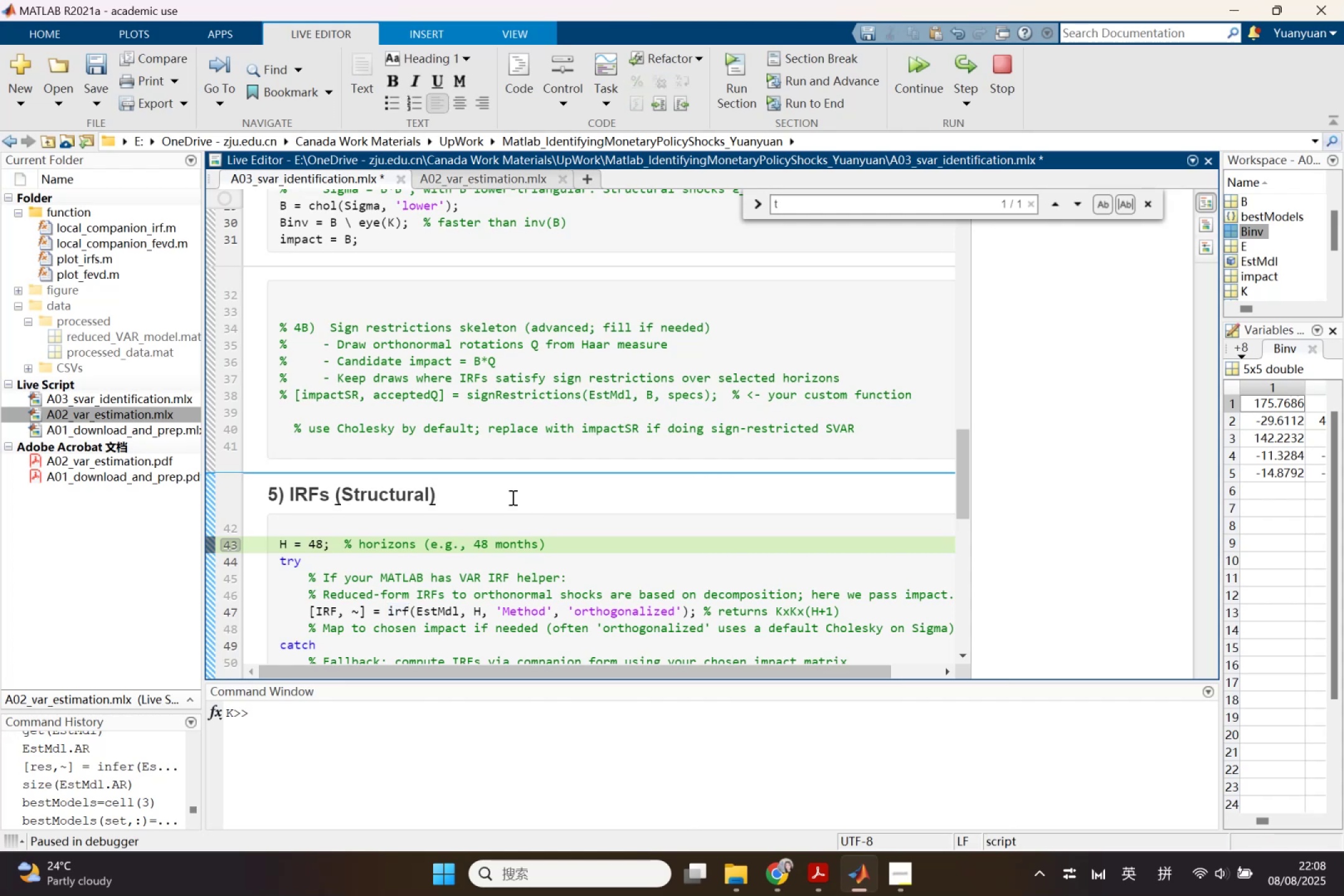 
key(Control+V)
 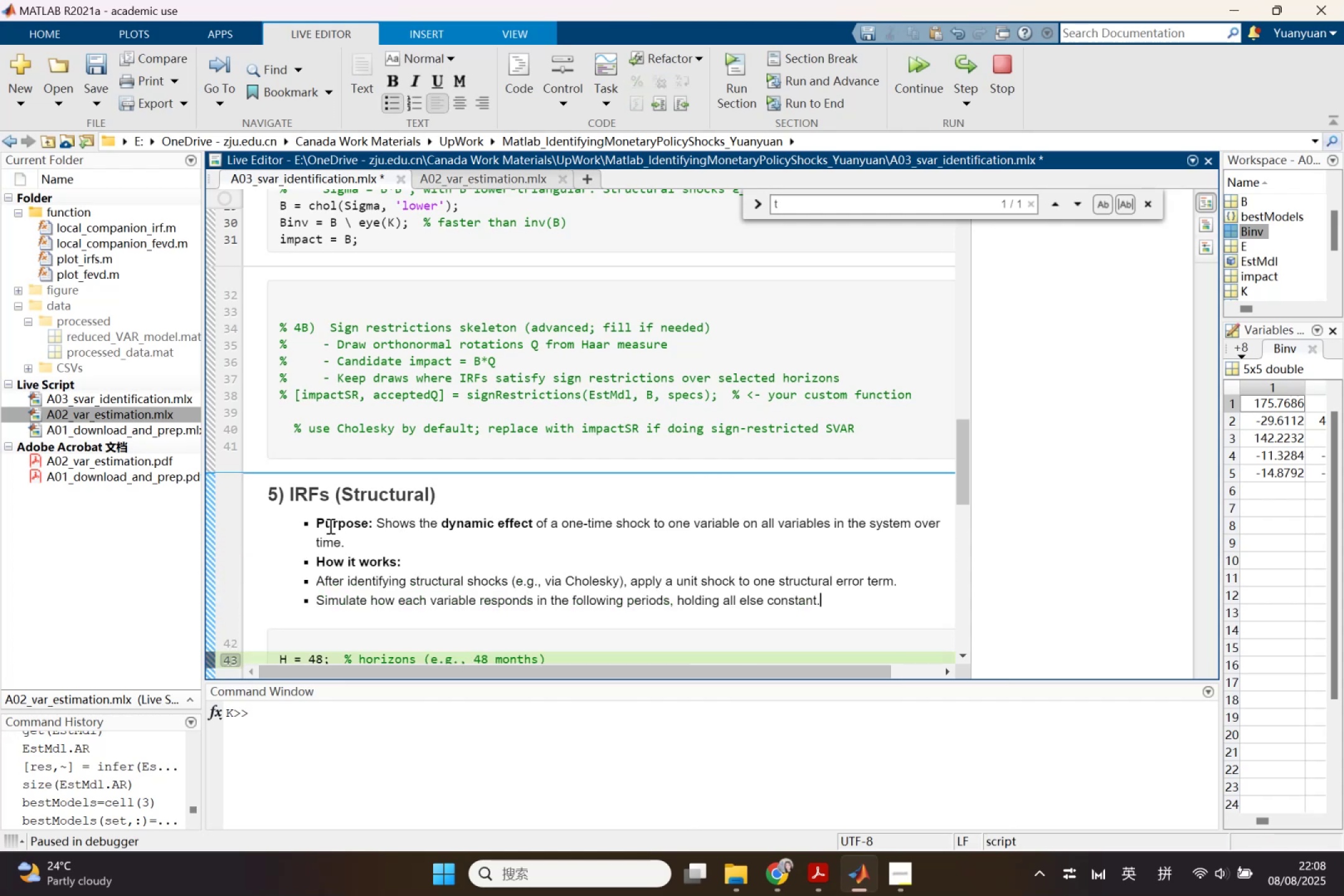 
left_click([315, 526])
 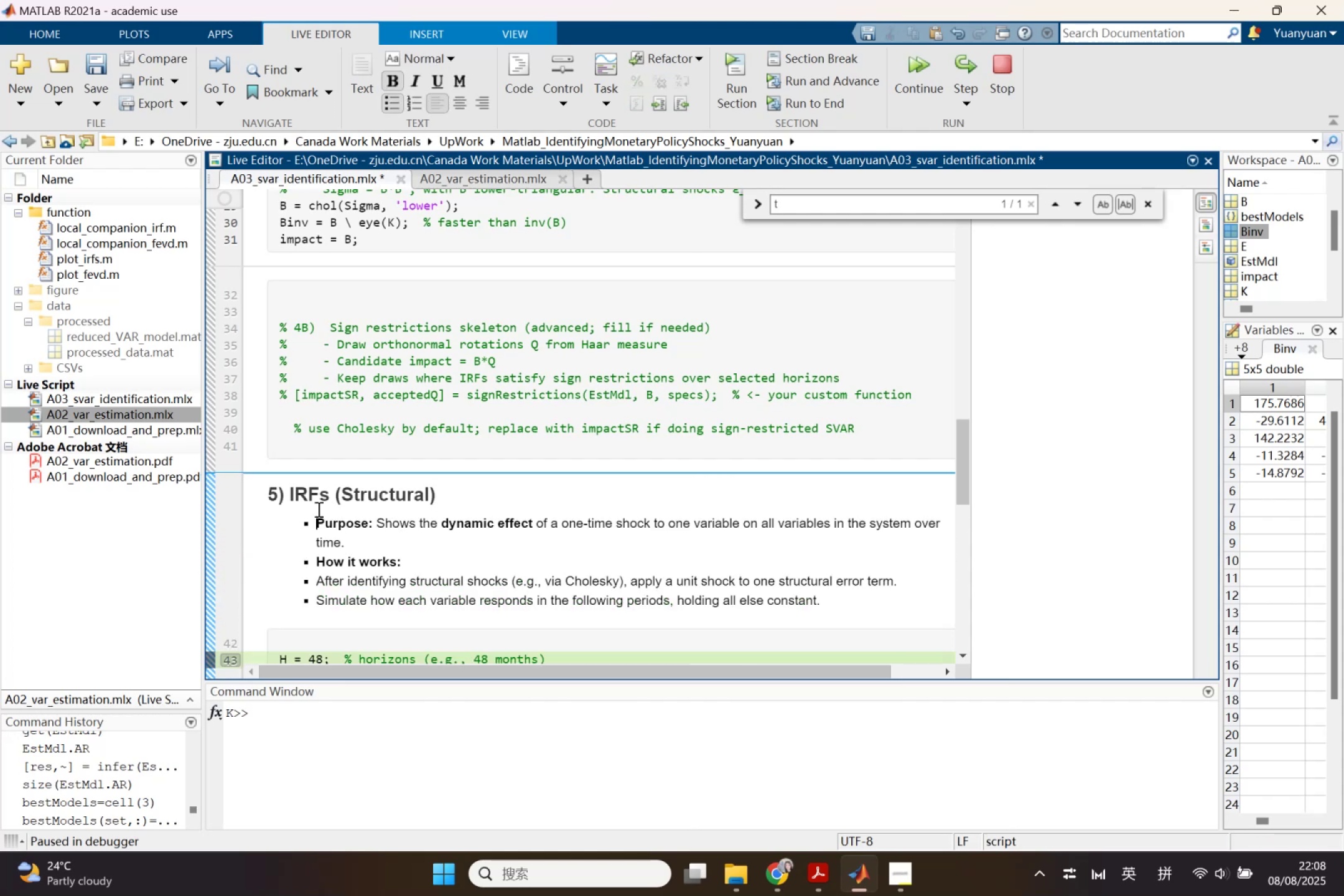 
key(Backspace)
 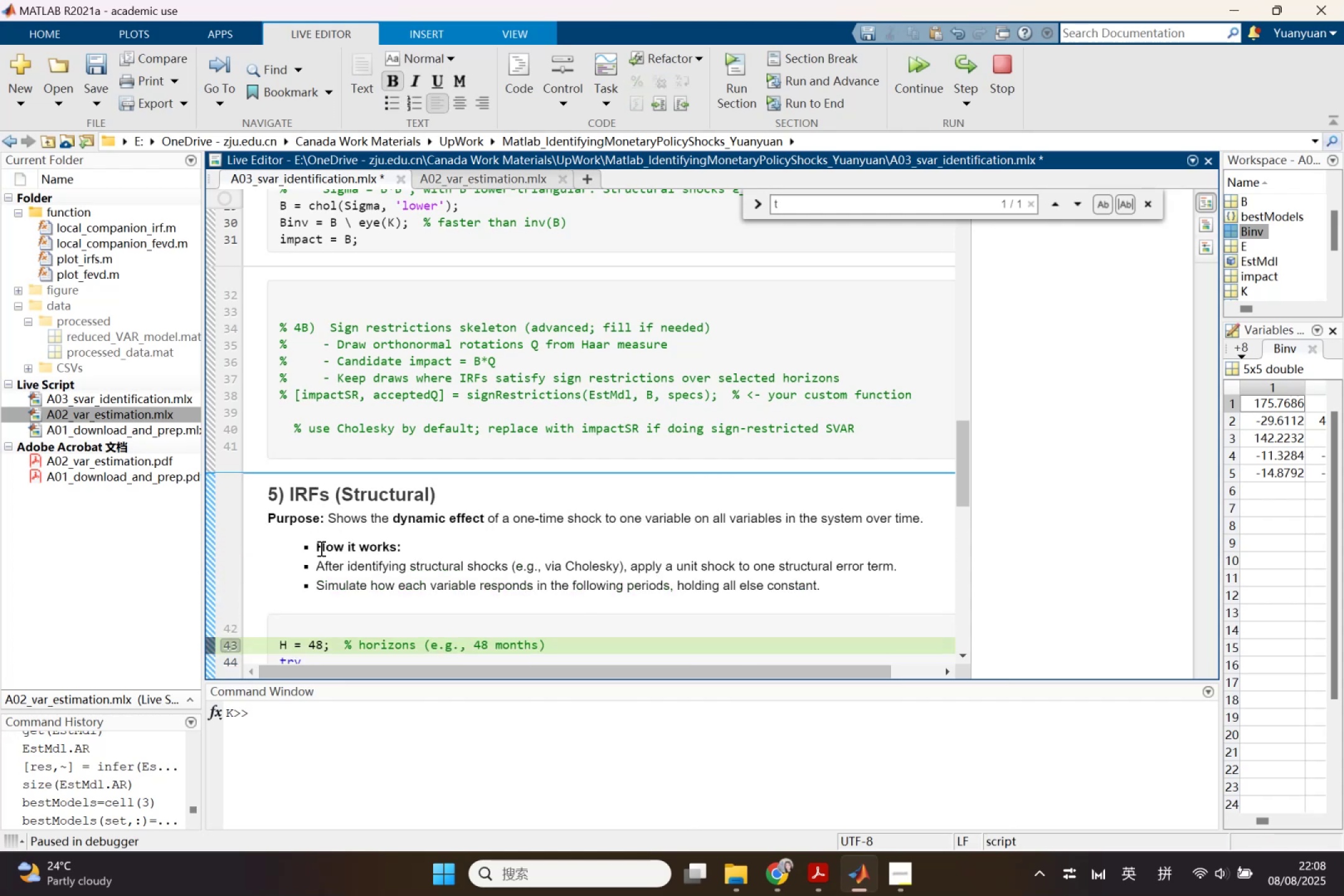 
key(Backspace)
 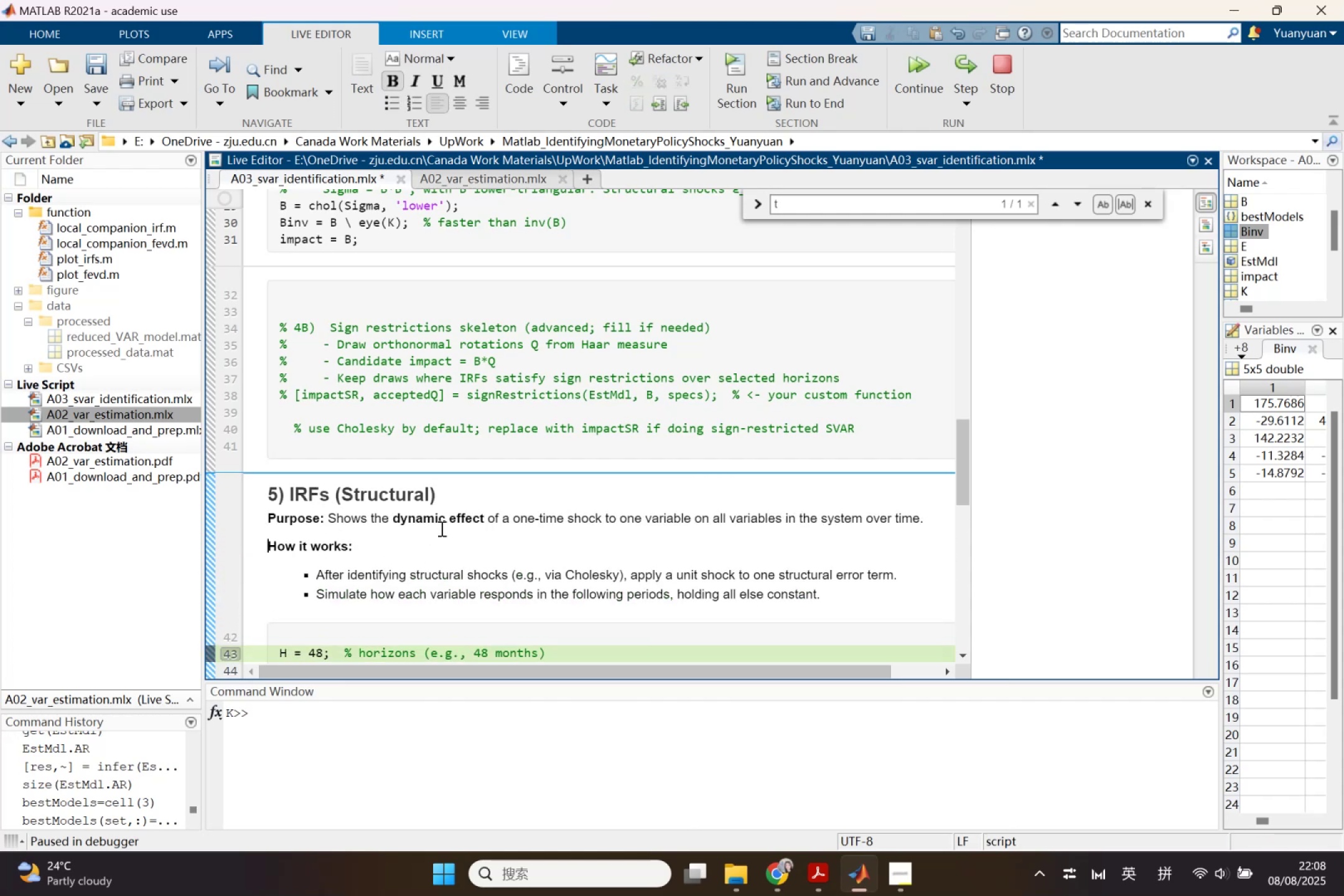 
left_click([450, 497])
 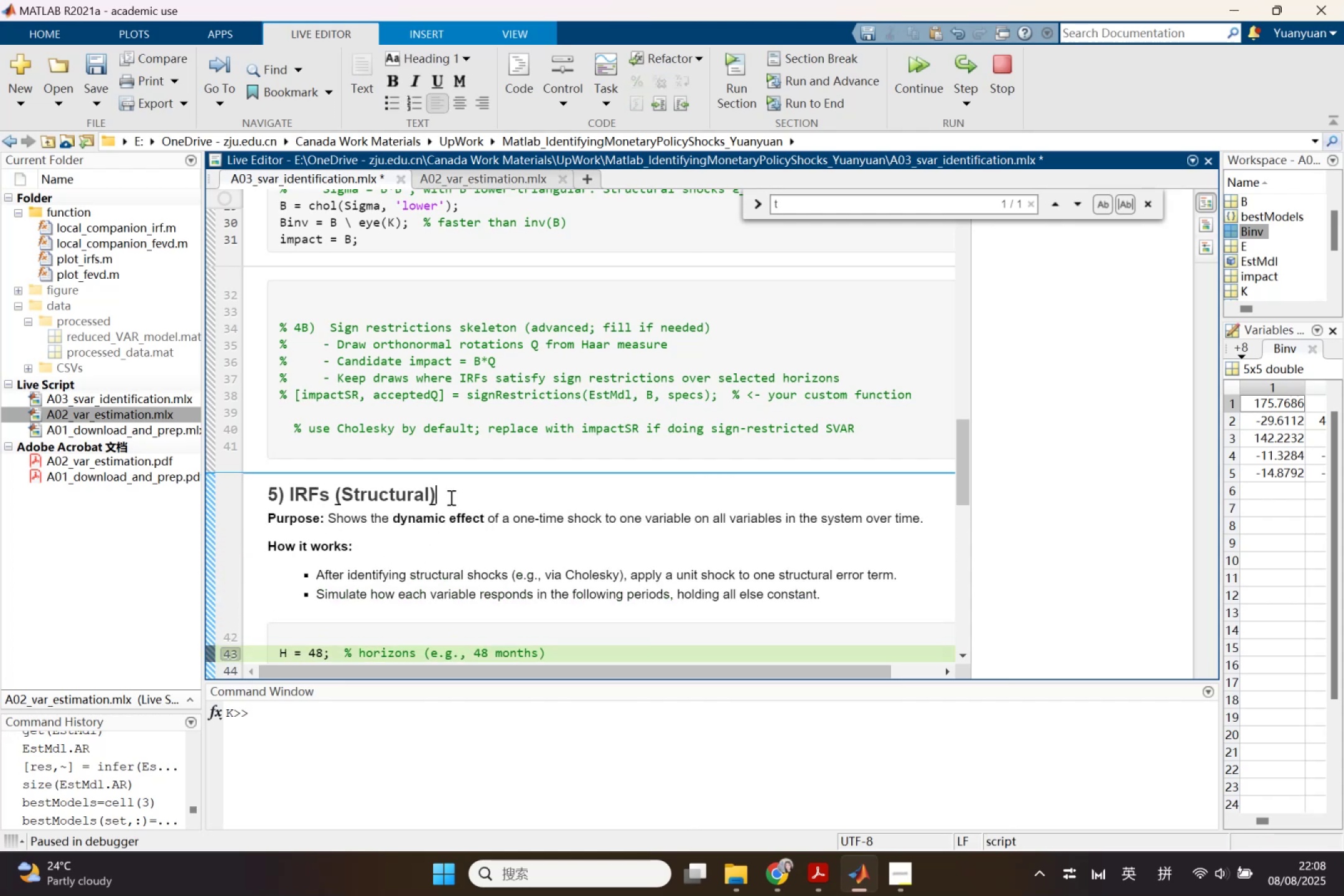 
key(Enter)
 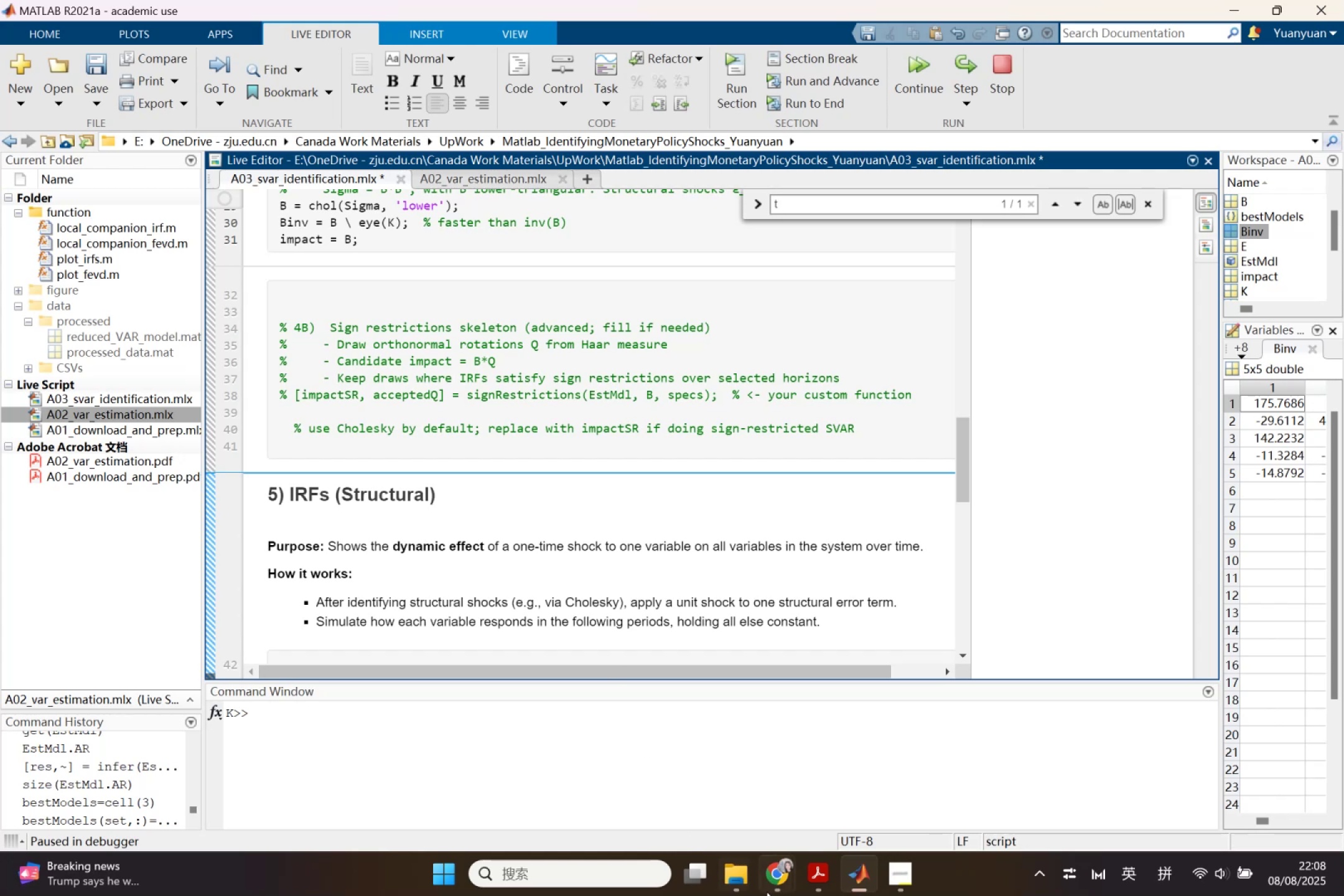 
left_click([786, 884])
 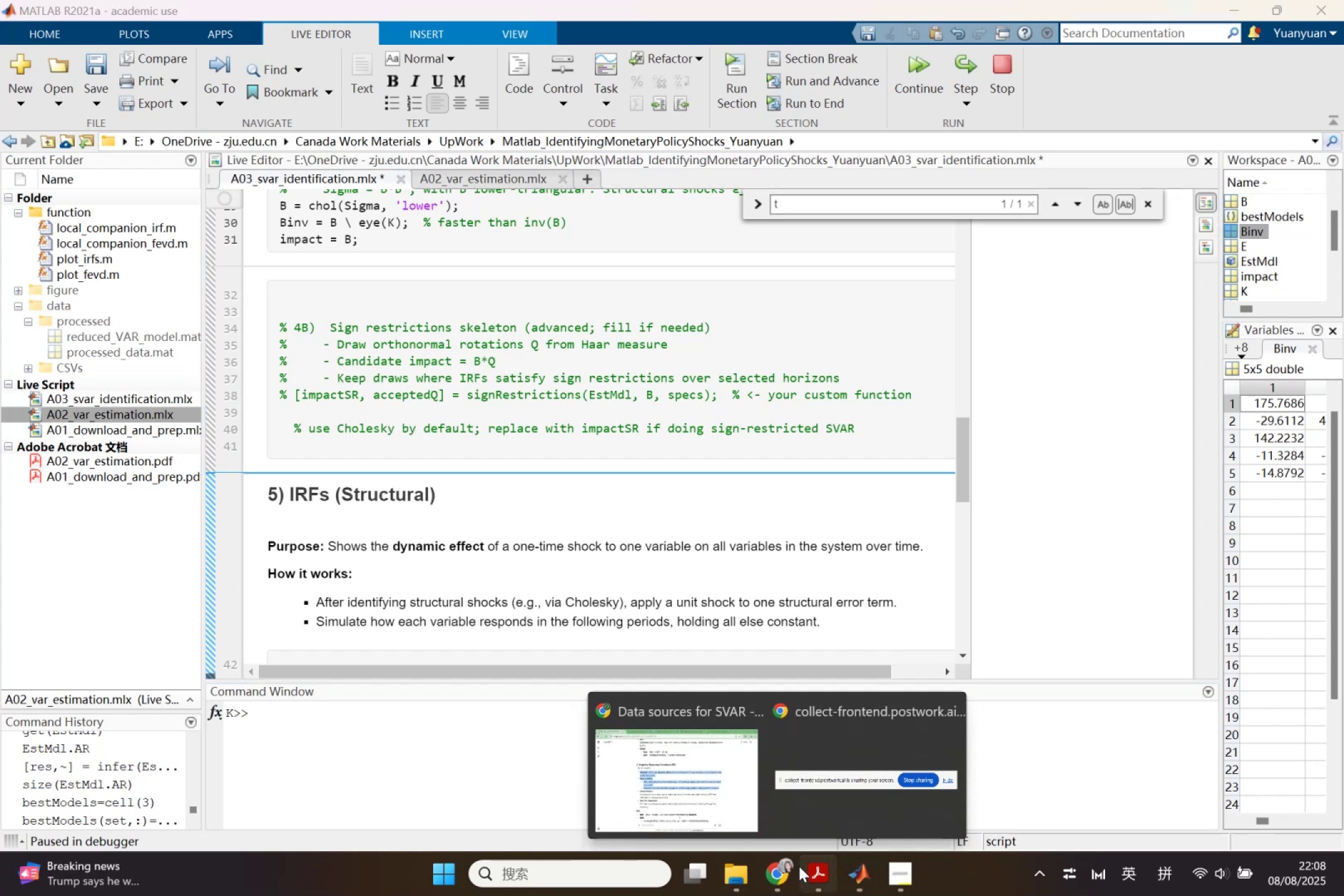 
left_click([701, 772])
 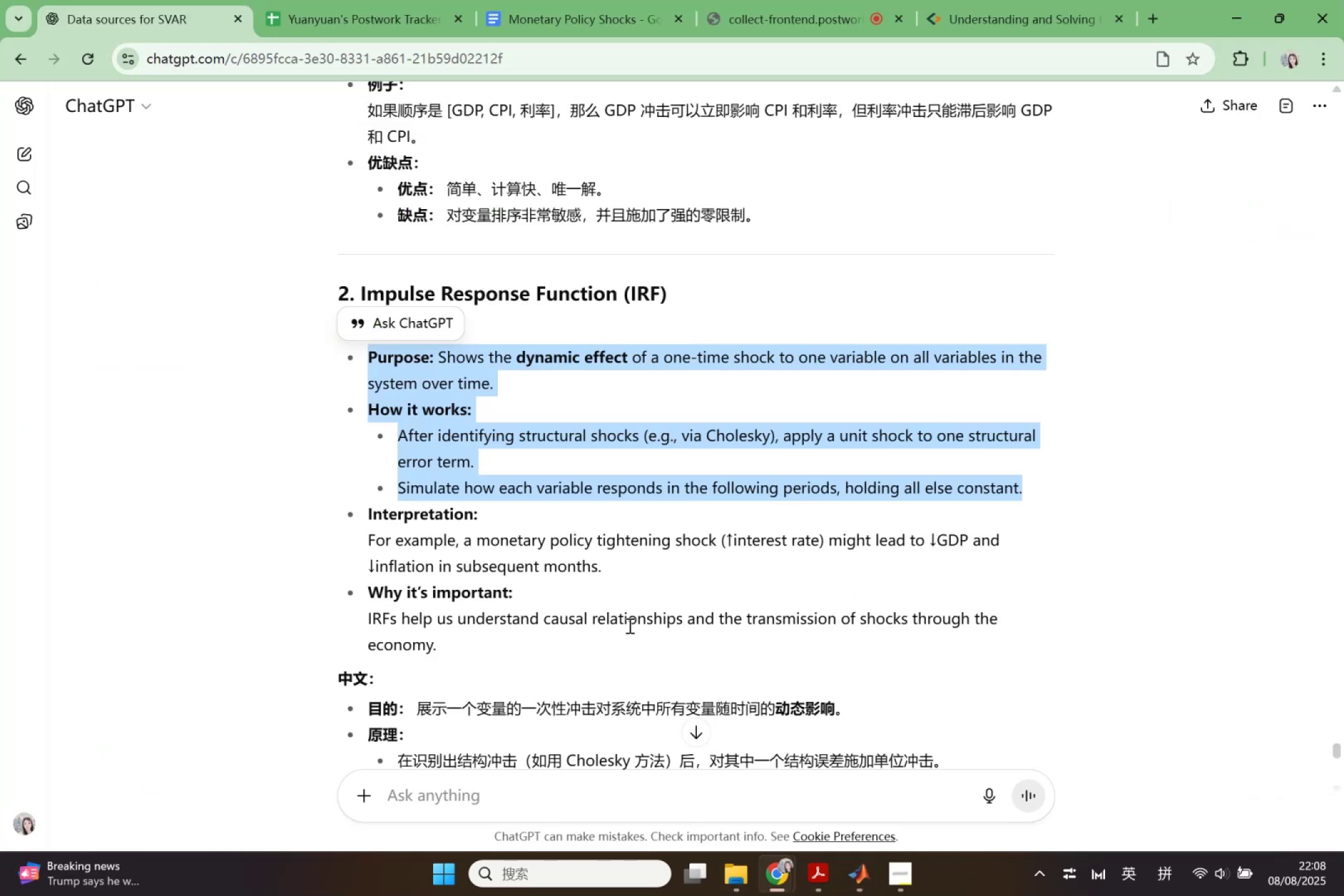 
left_click([590, 611])
 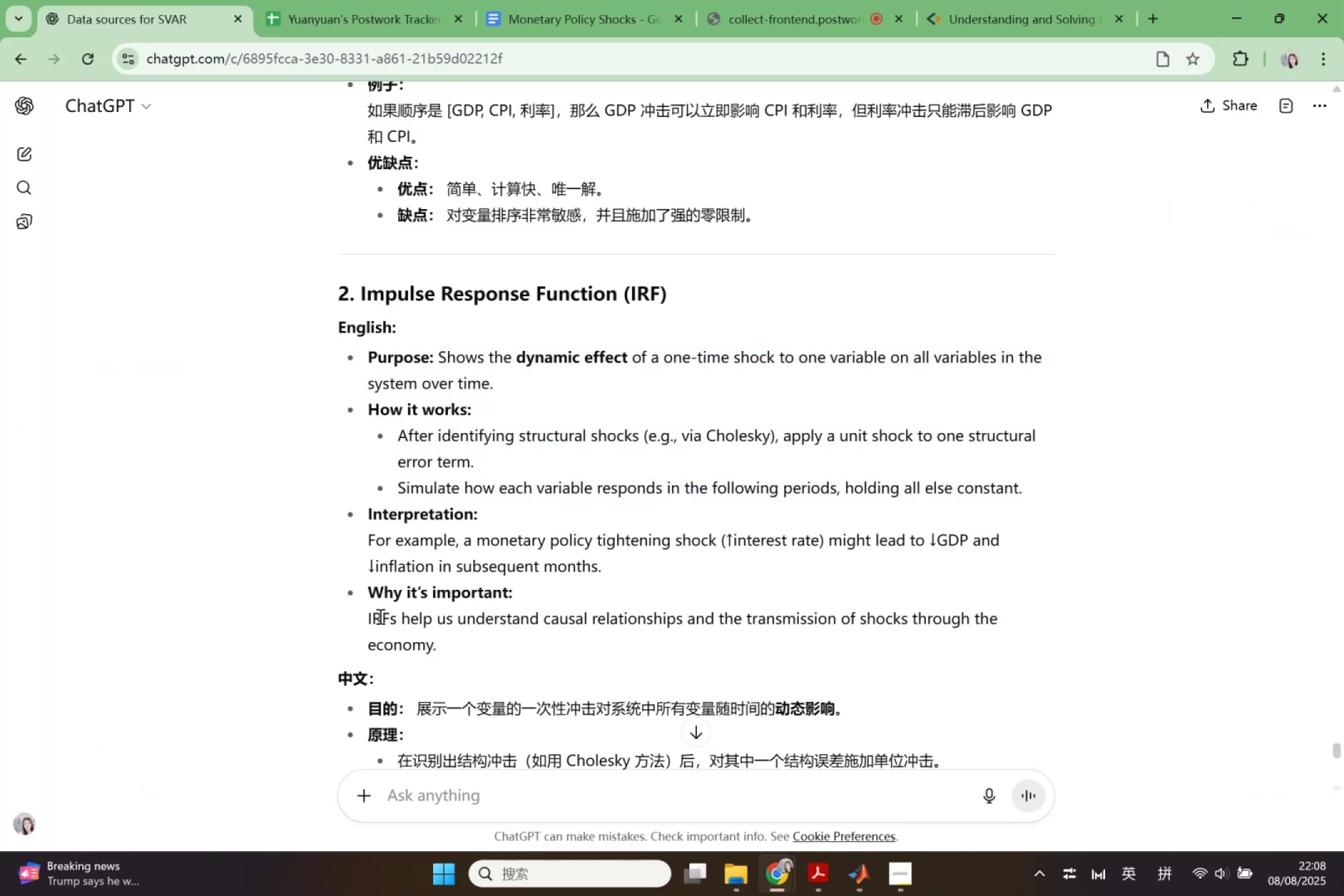 
left_click_drag(start_coordinate=[363, 619], to_coordinate=[462, 648])
 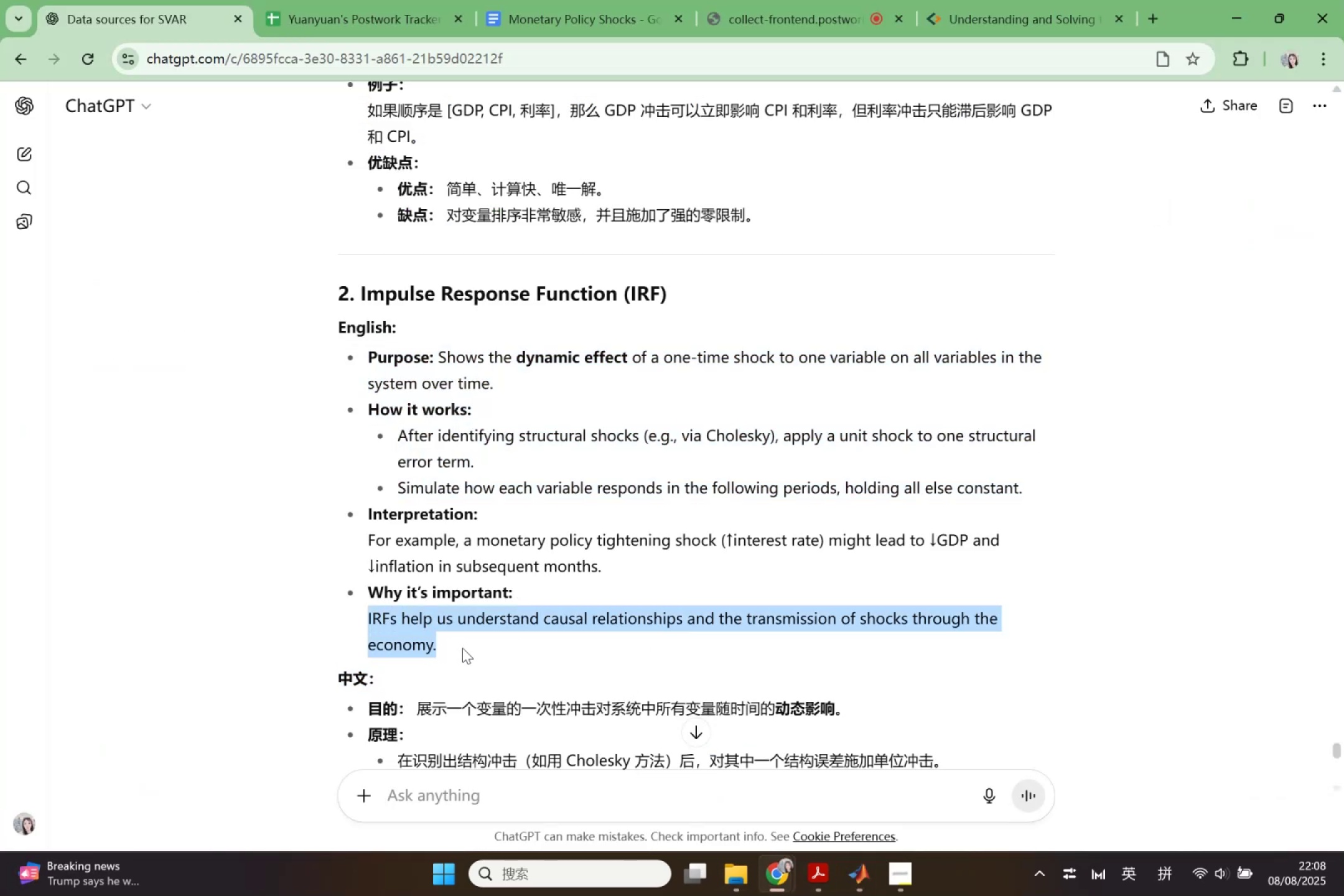 
key(Control+C)
 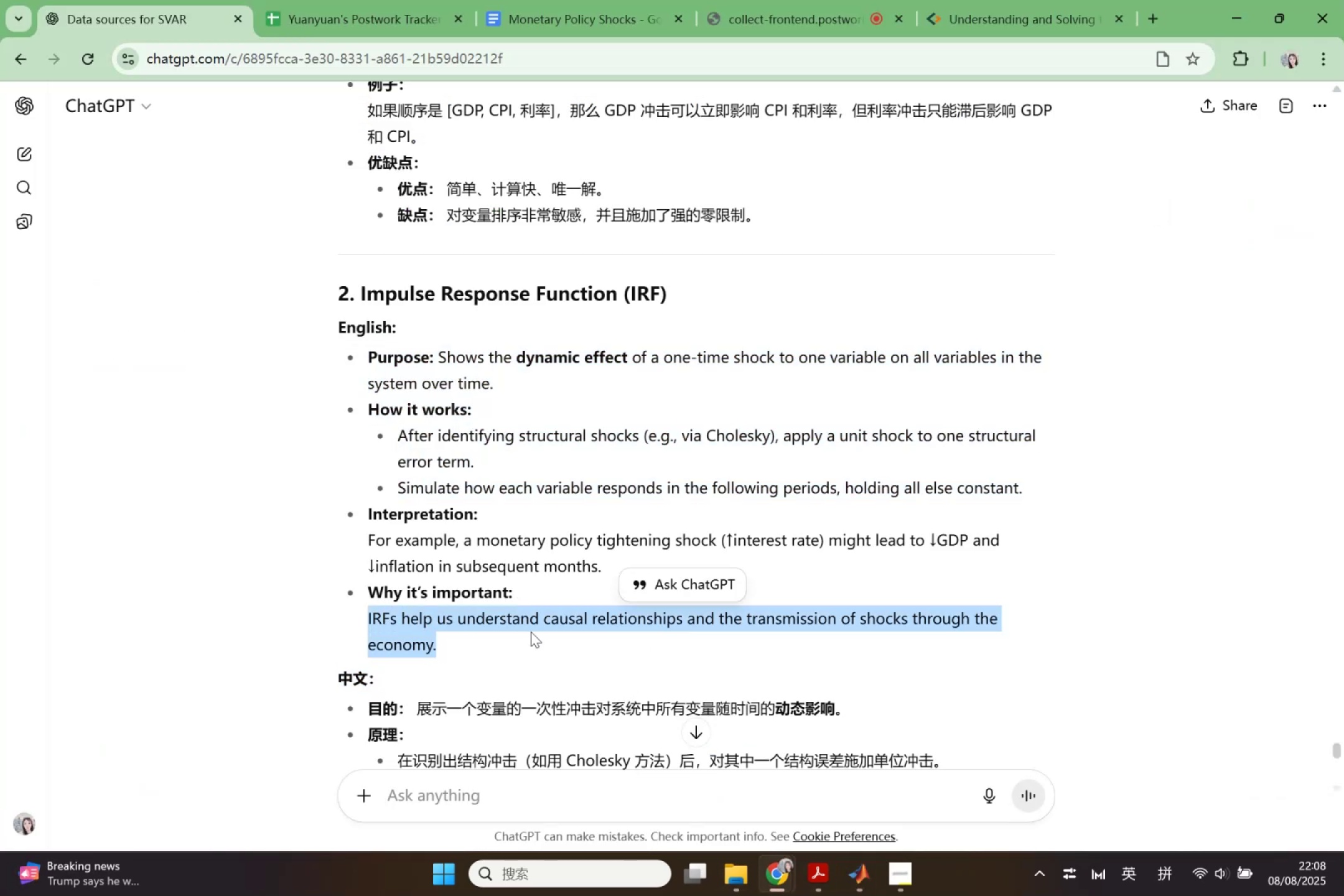 
scroll: coordinate [531, 632], scroll_direction: down, amount: 2.0
 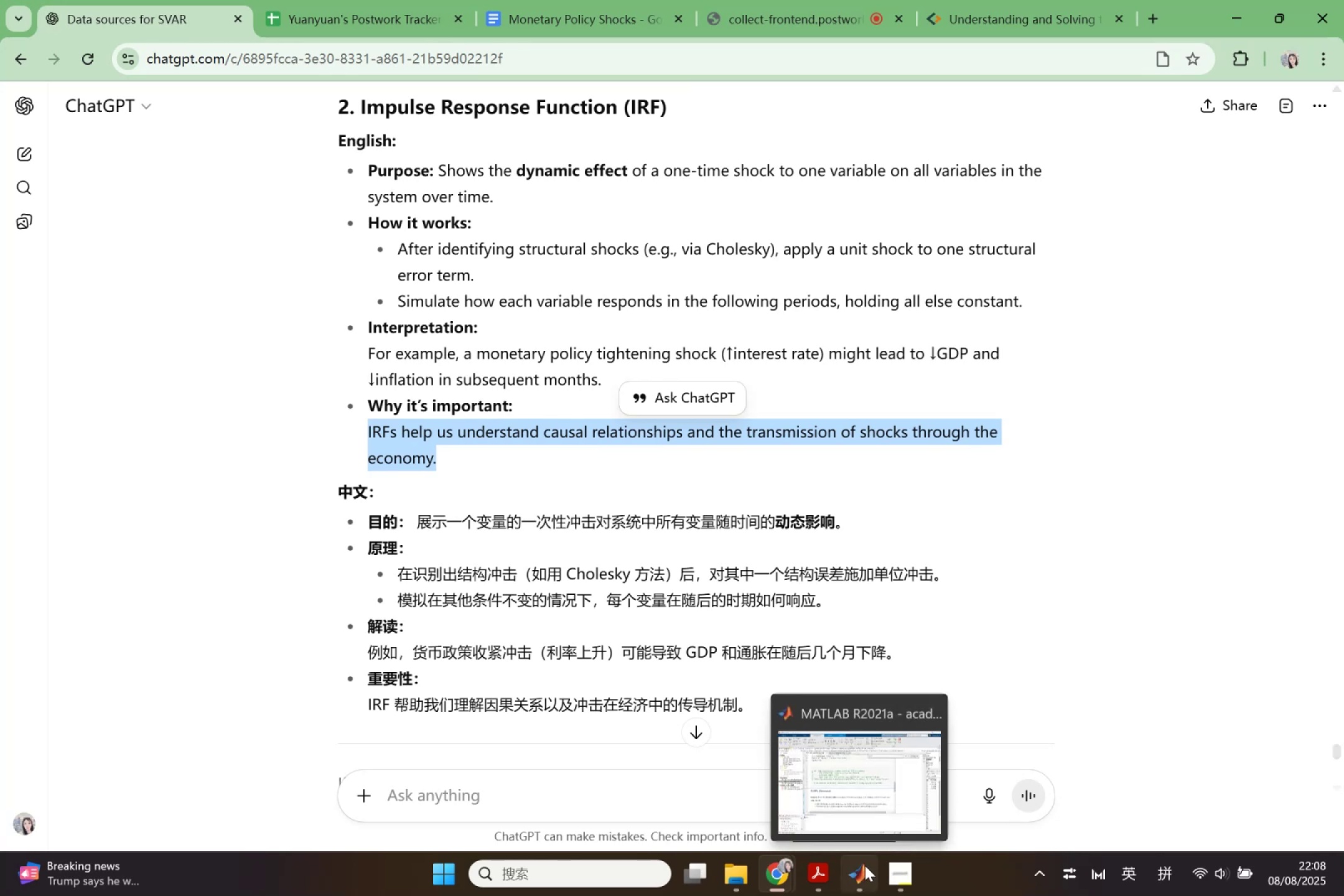 
wait(5.52)
 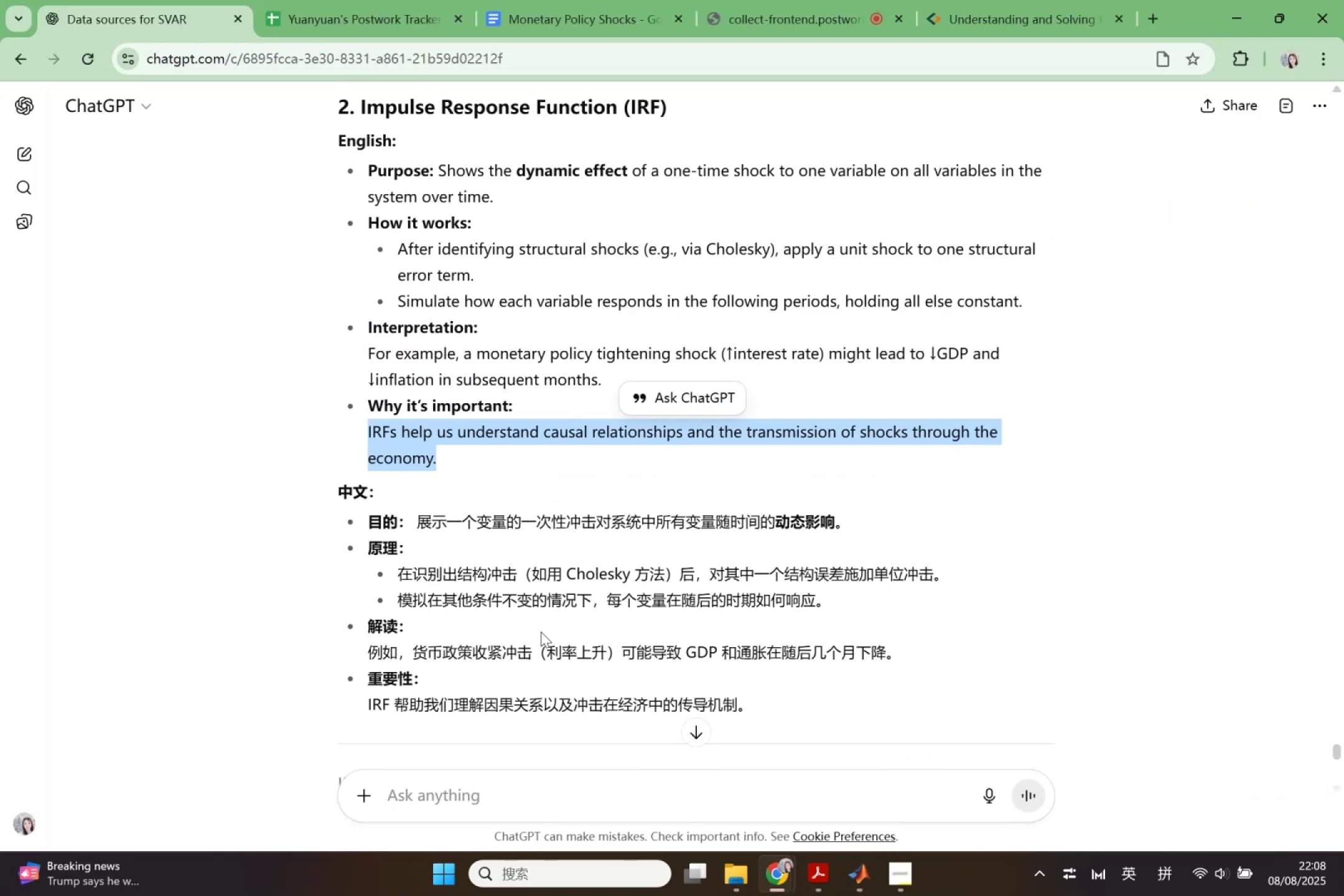 
left_click([831, 828])
 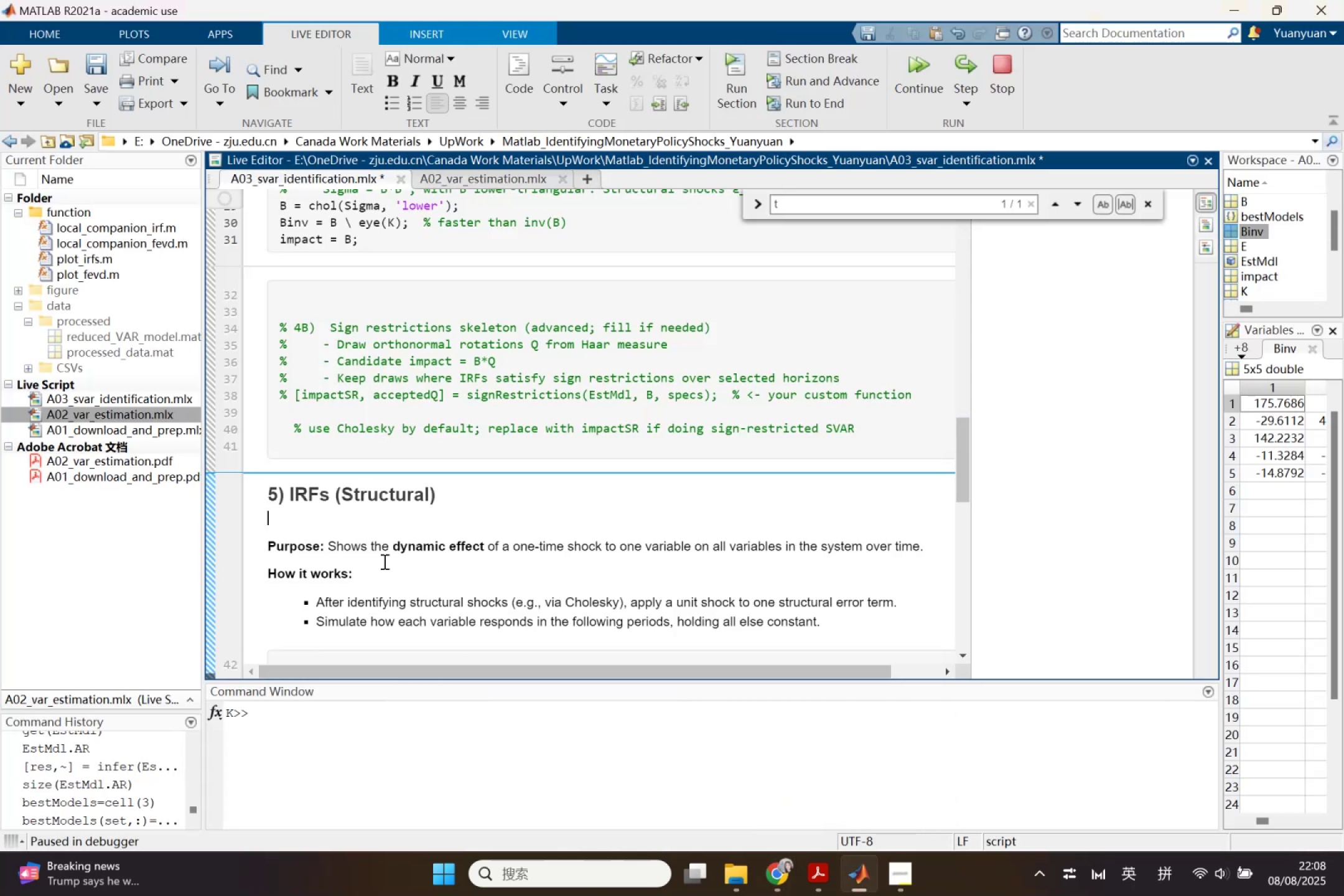 
key(Control+V)
 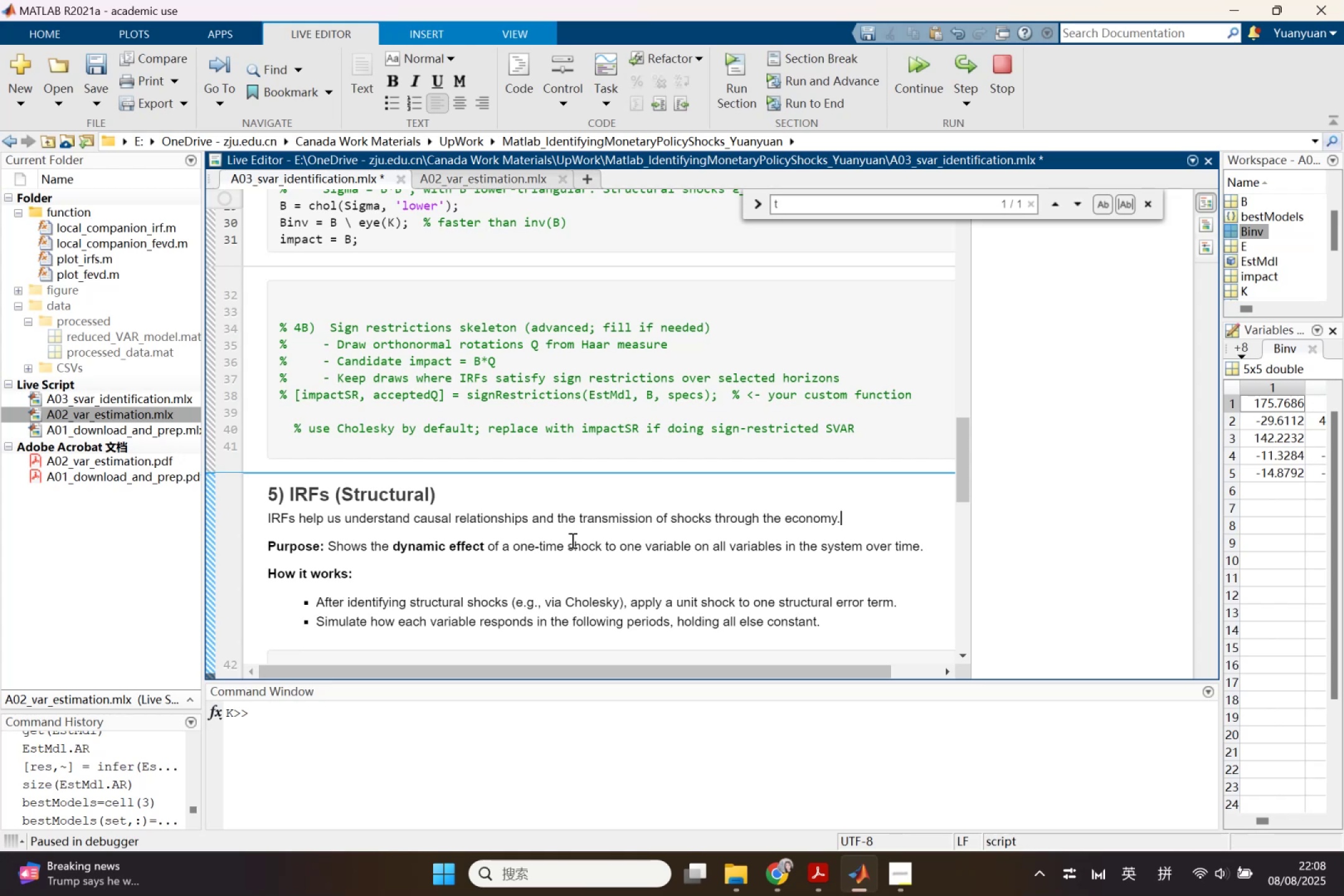 
wait(12.92)
 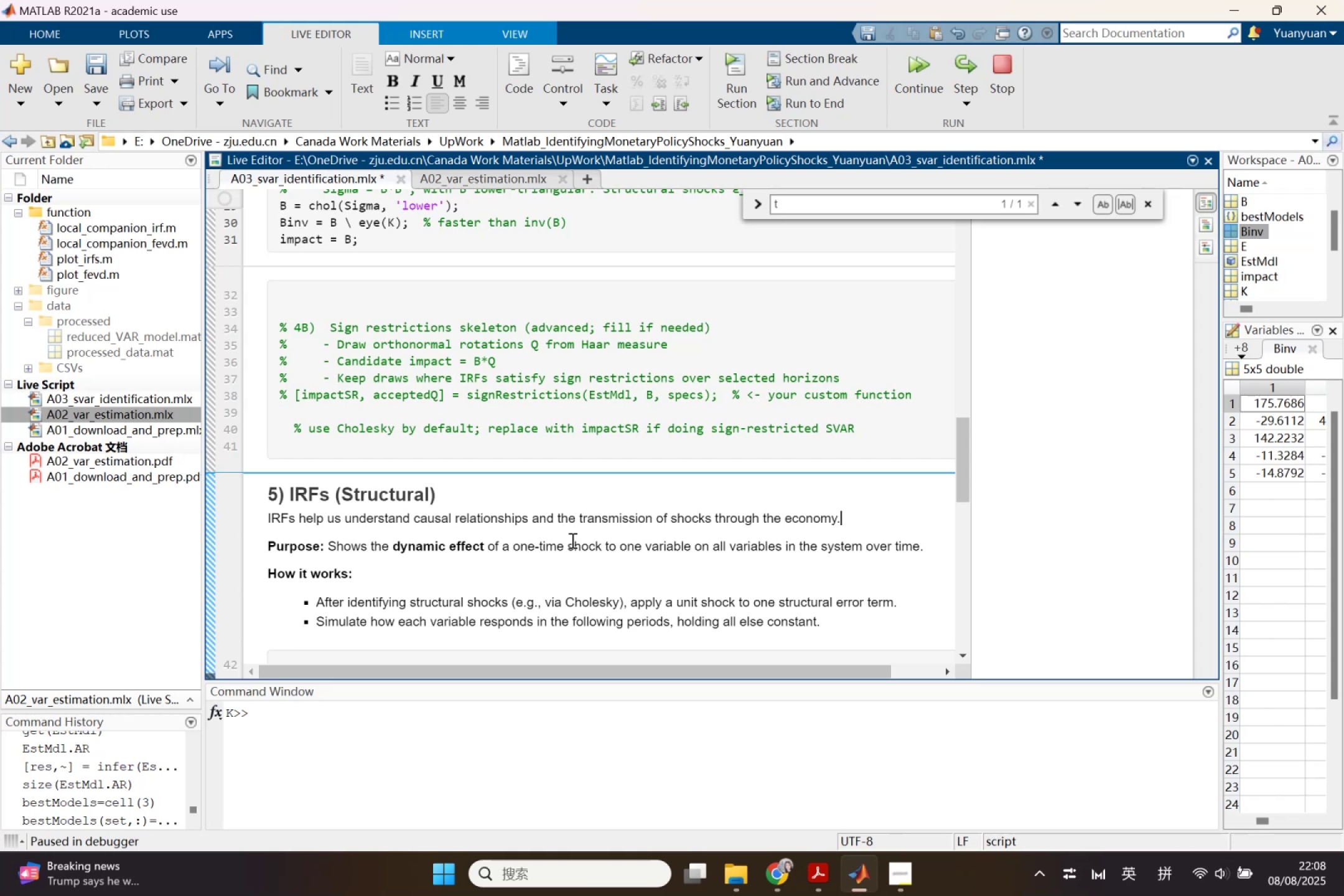 
left_click([867, 813])
 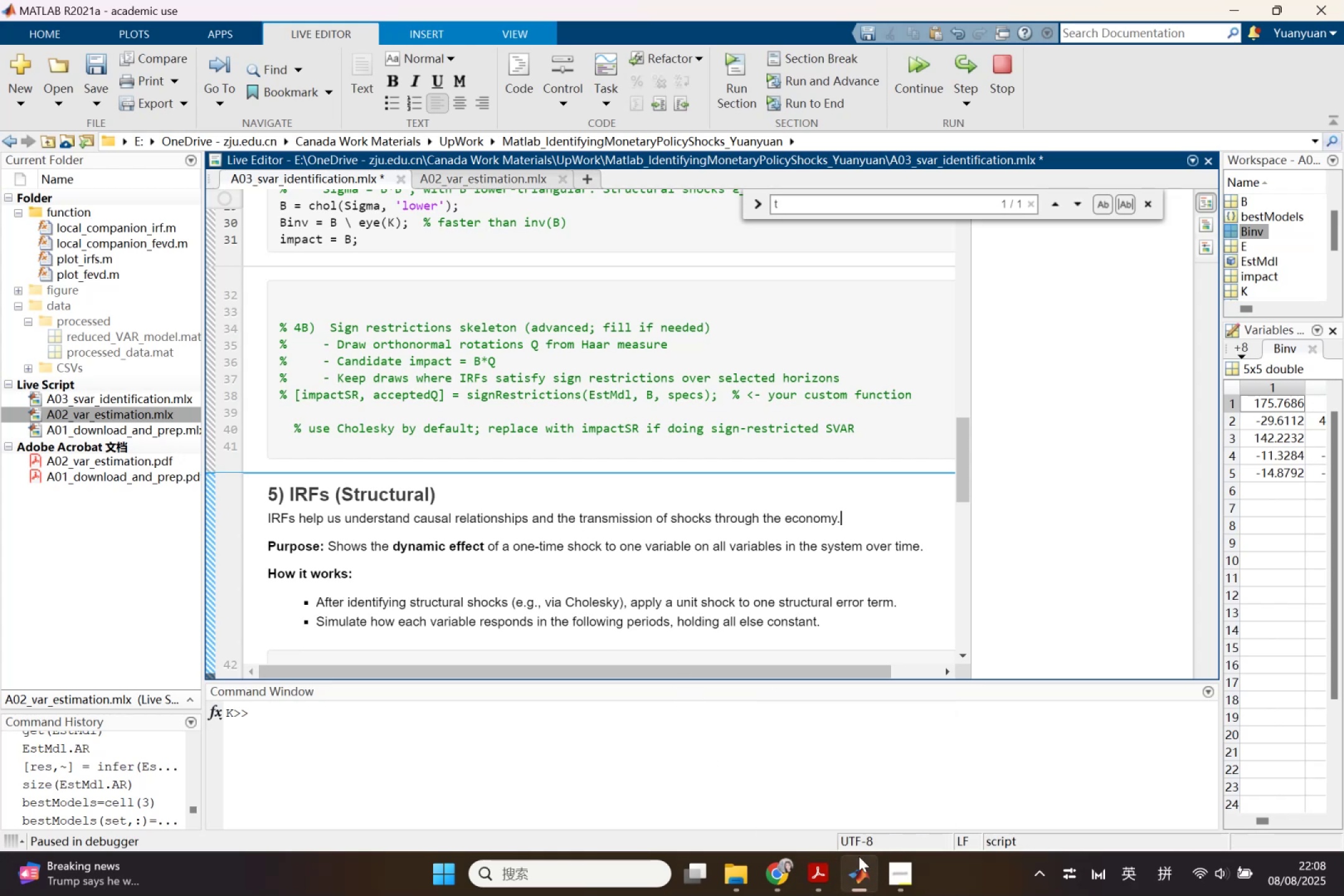 
left_click([861, 858])
 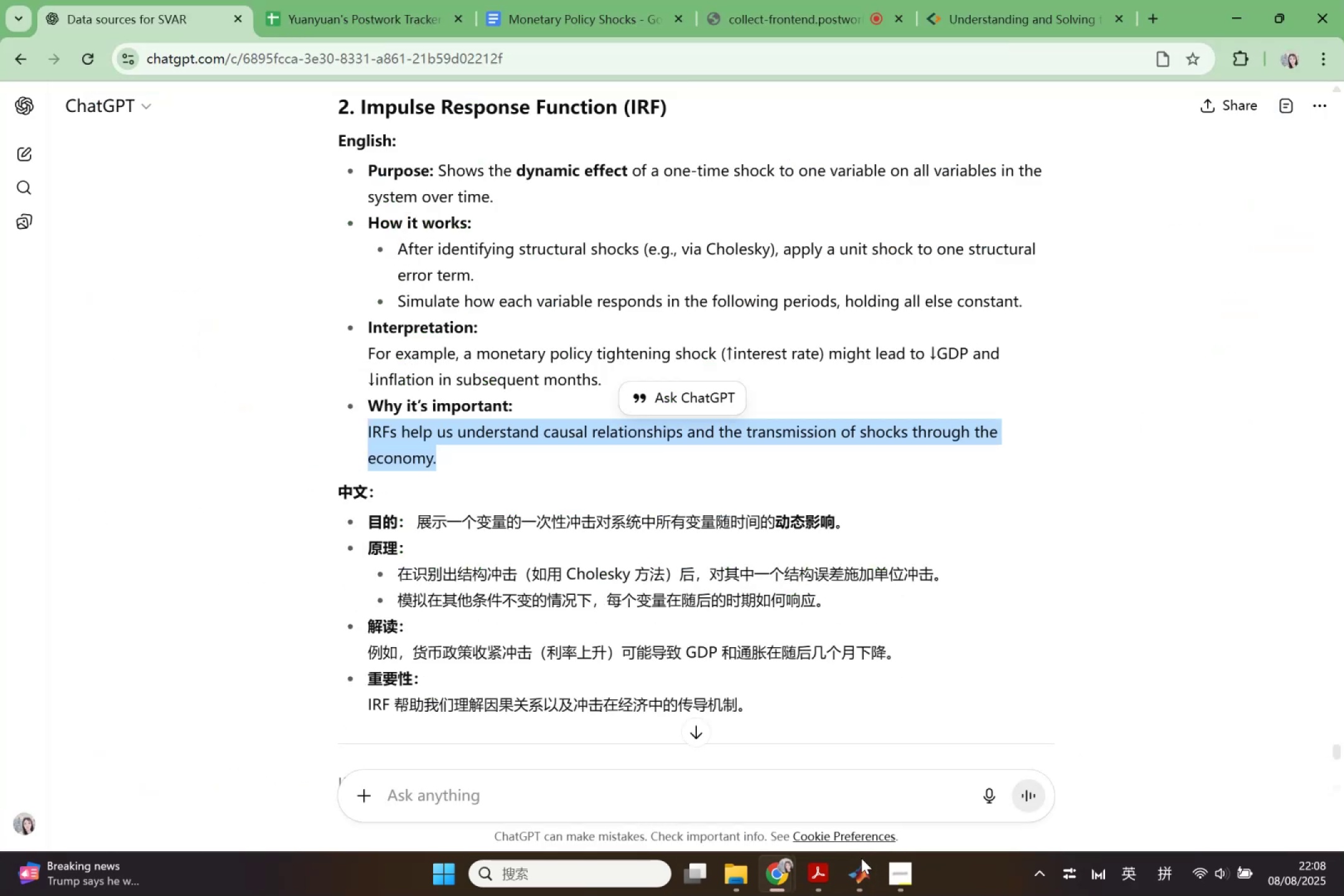 
scroll: coordinate [733, 650], scroll_direction: up, amount: 2.0
 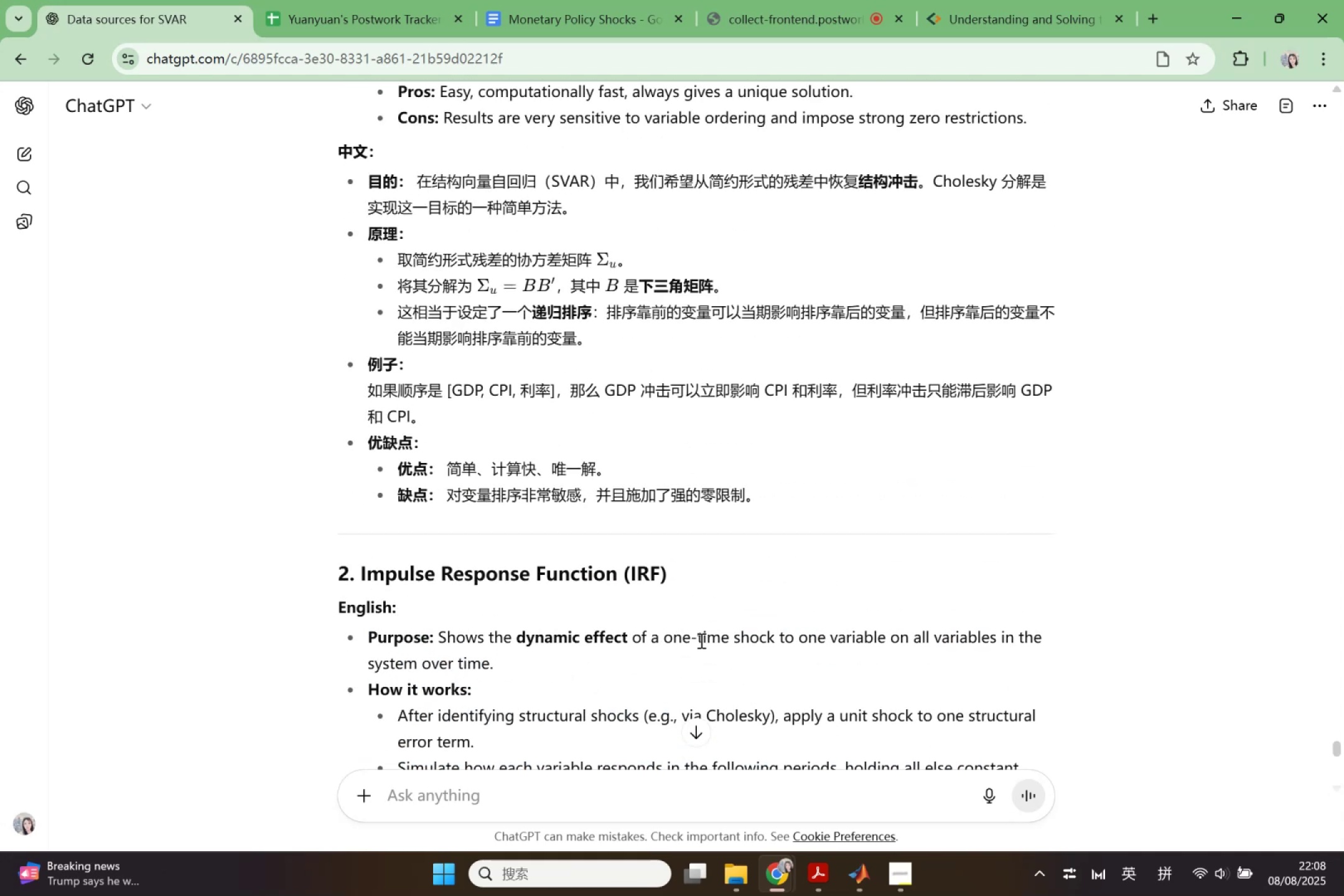 
wait(5.72)
 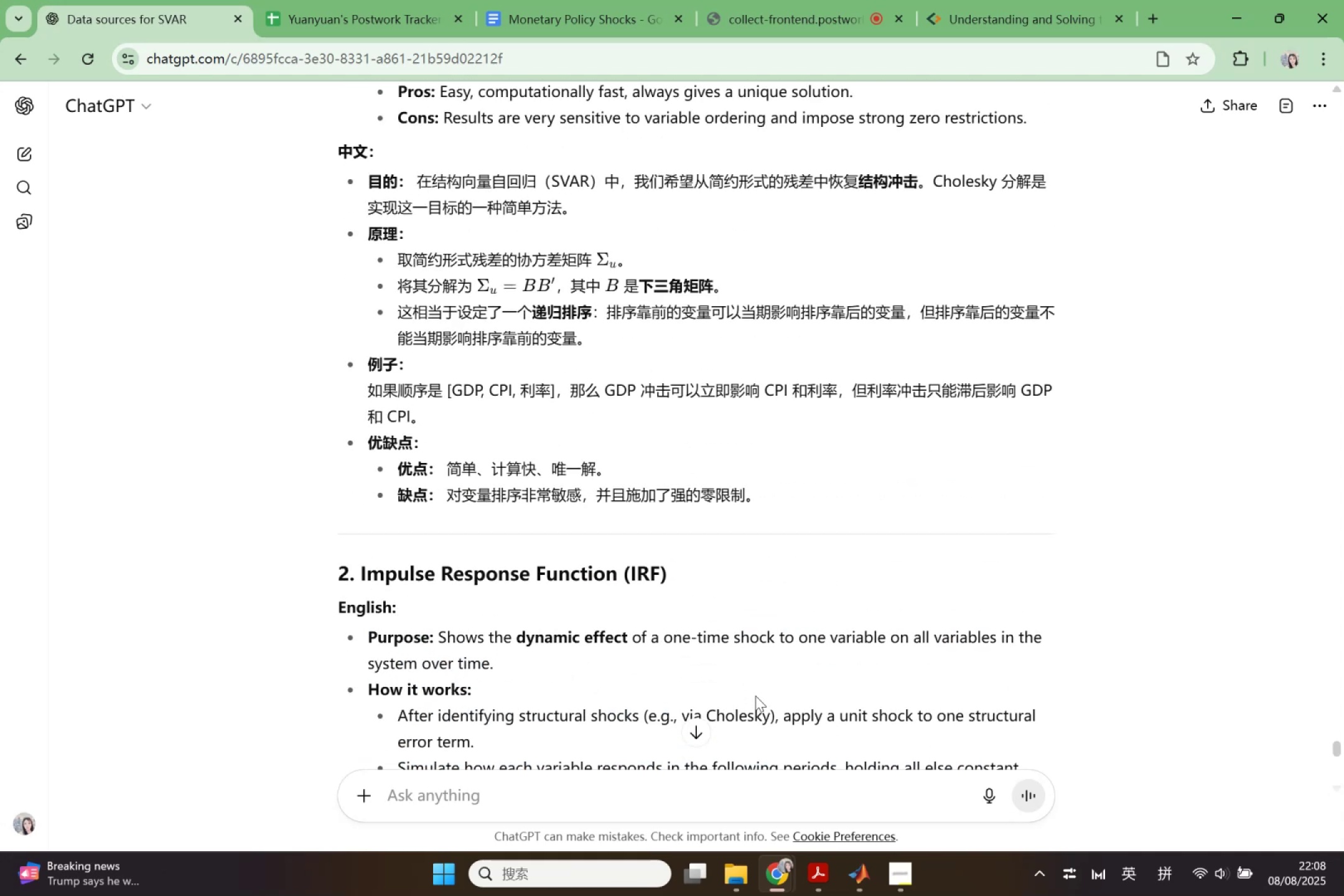 
scroll: coordinate [750, 604], scroll_direction: down, amount: 2.0
 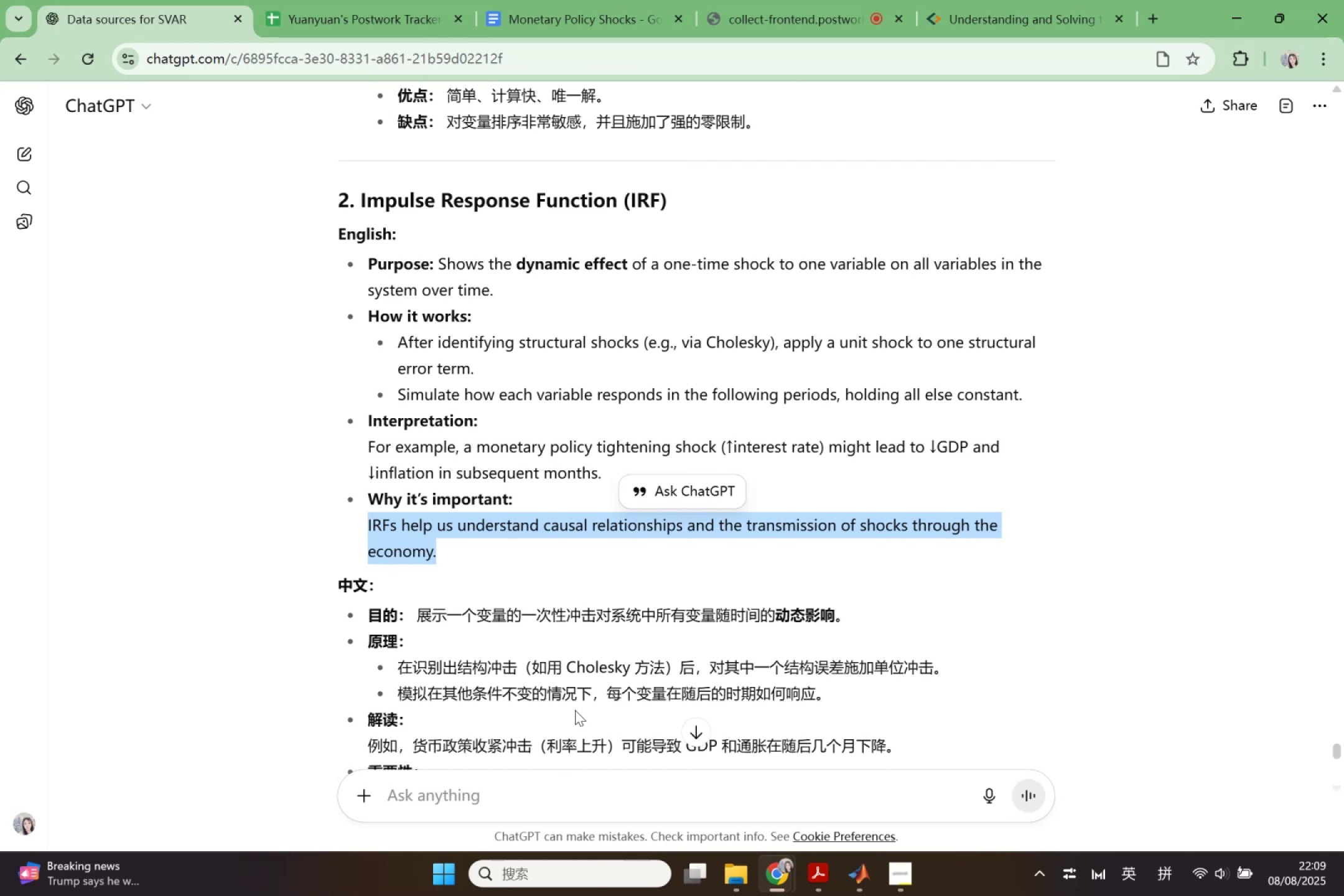 
wait(11.4)
 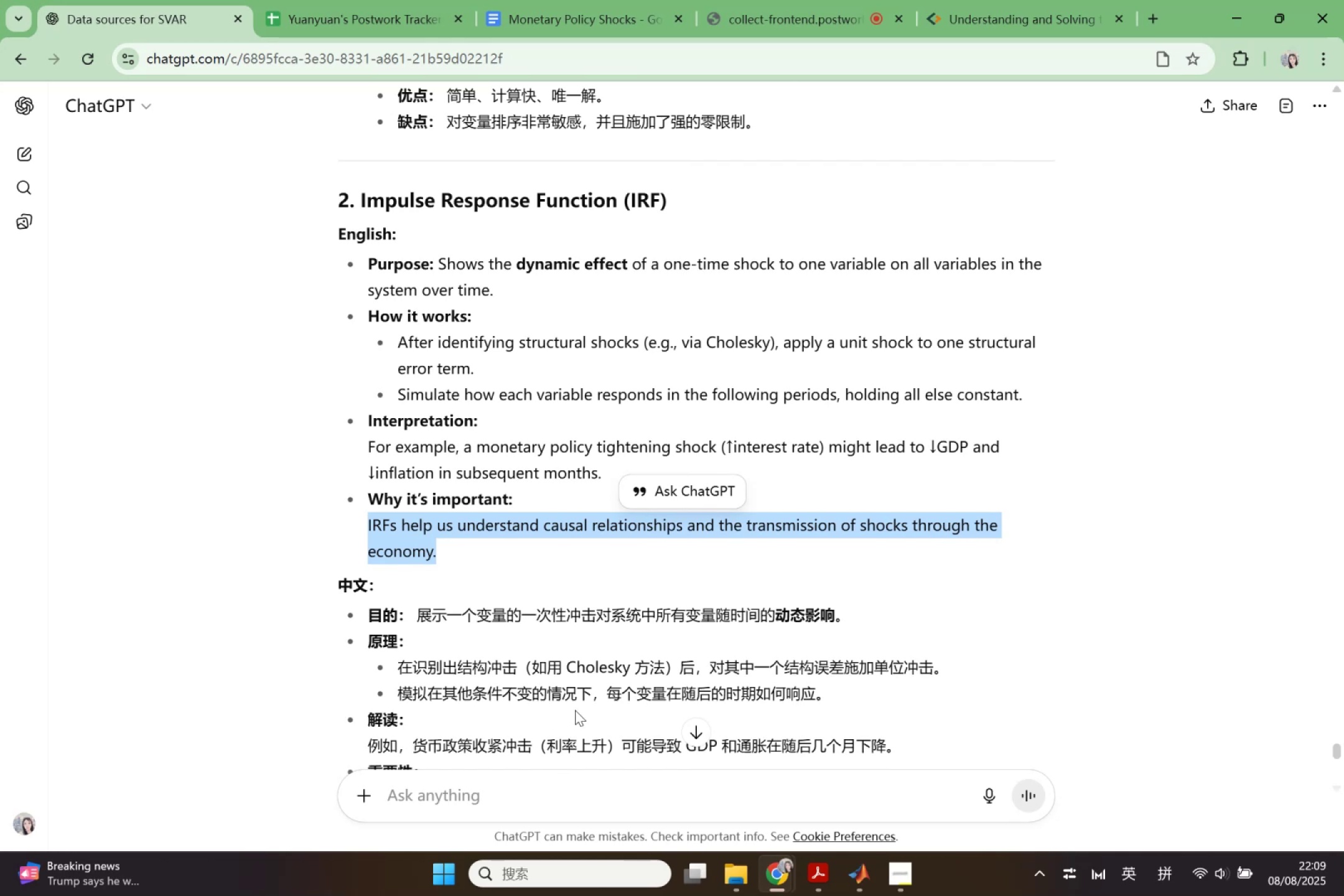 
scroll: coordinate [594, 707], scroll_direction: down, amount: 1.0
 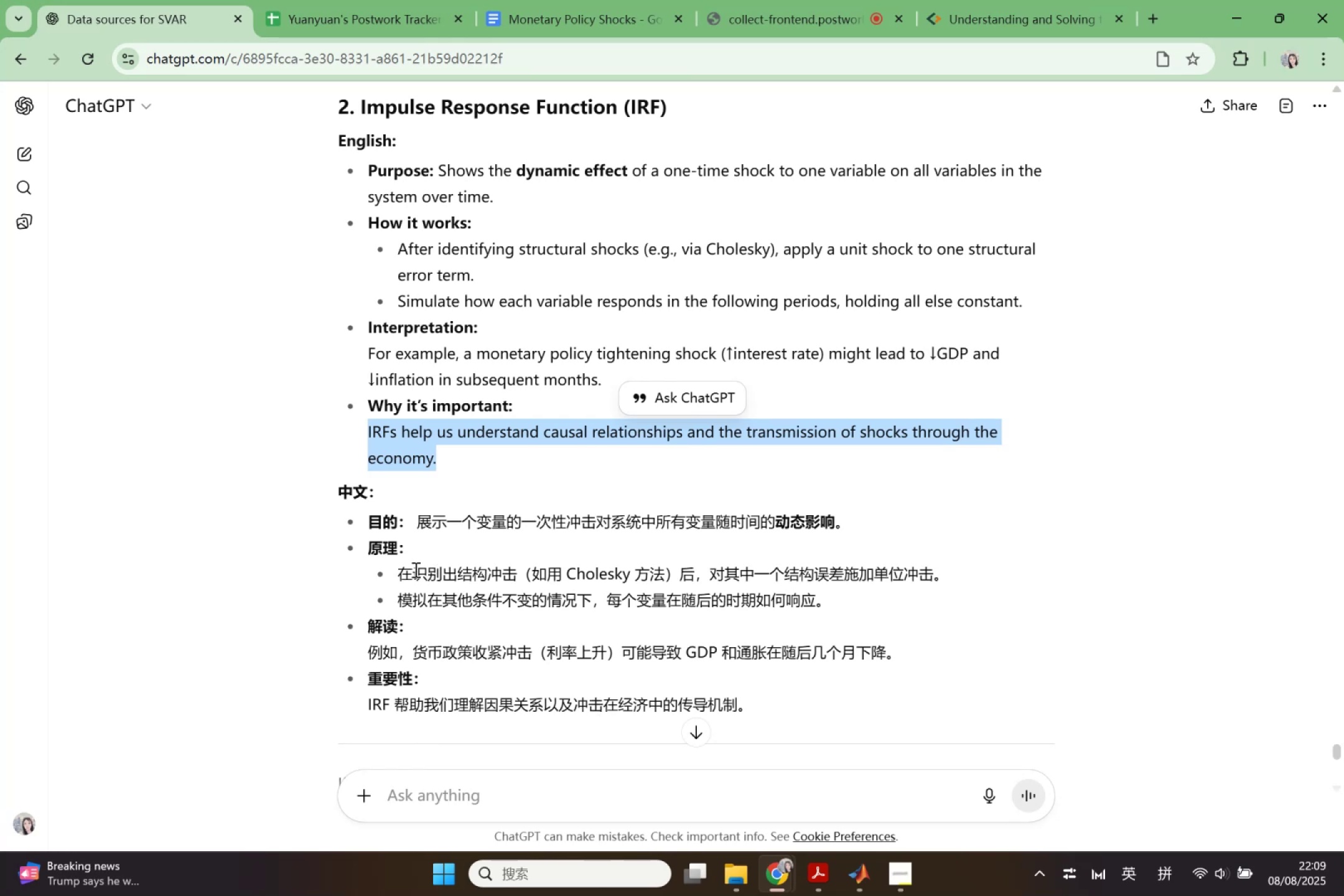 
left_click_drag(start_coordinate=[406, 571], to_coordinate=[490, 578])
 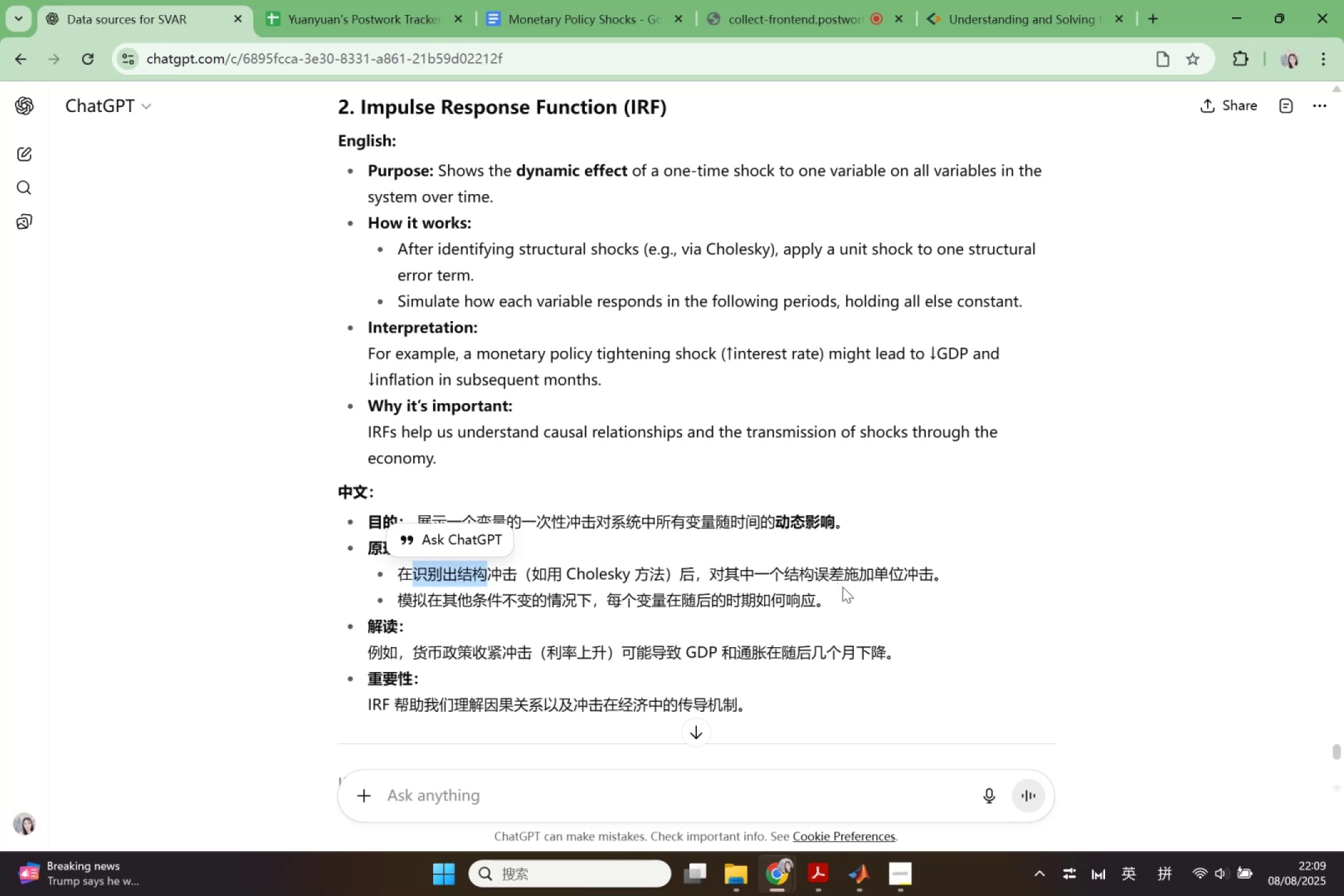 
wait(7.55)
 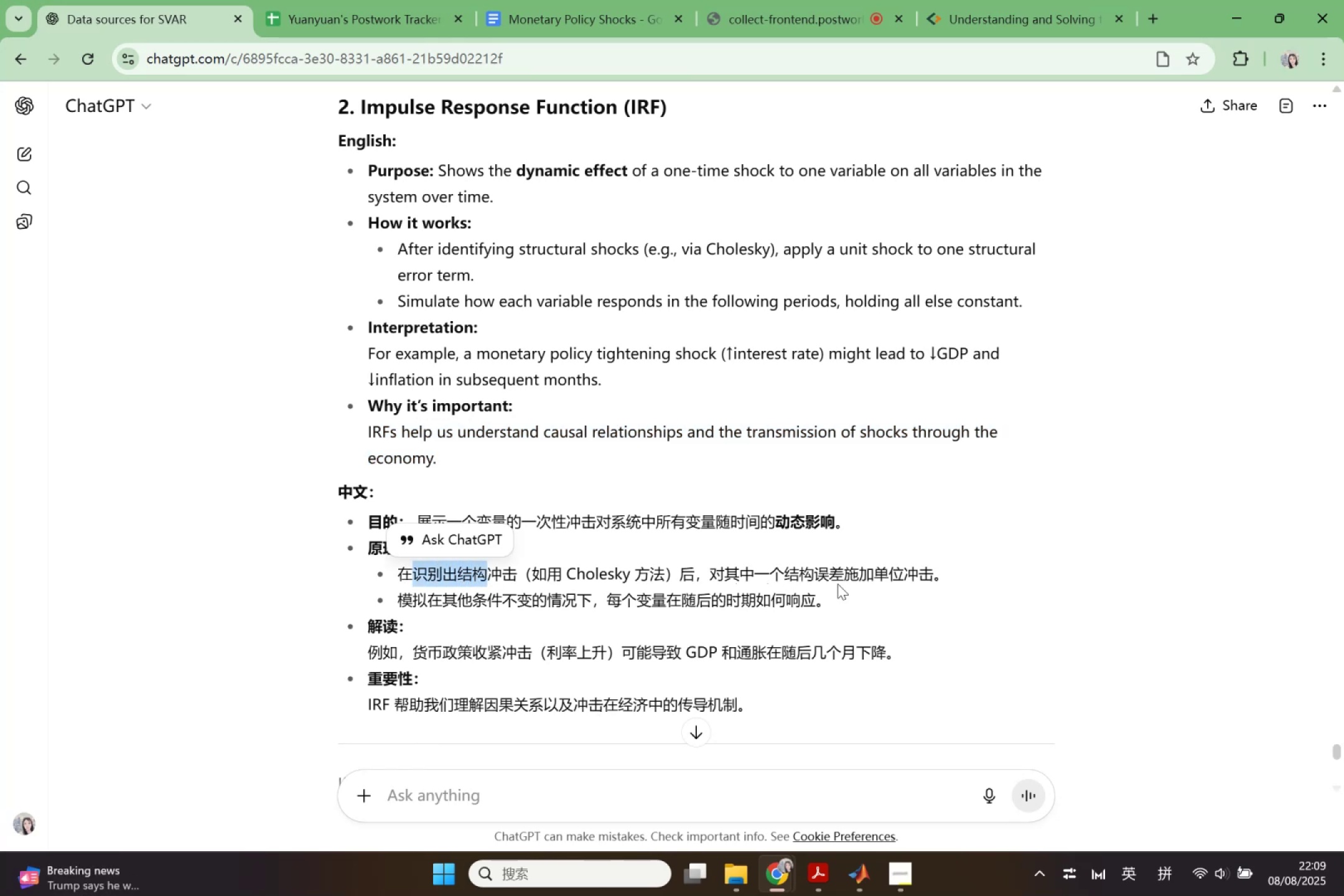 
left_click([620, 758])
 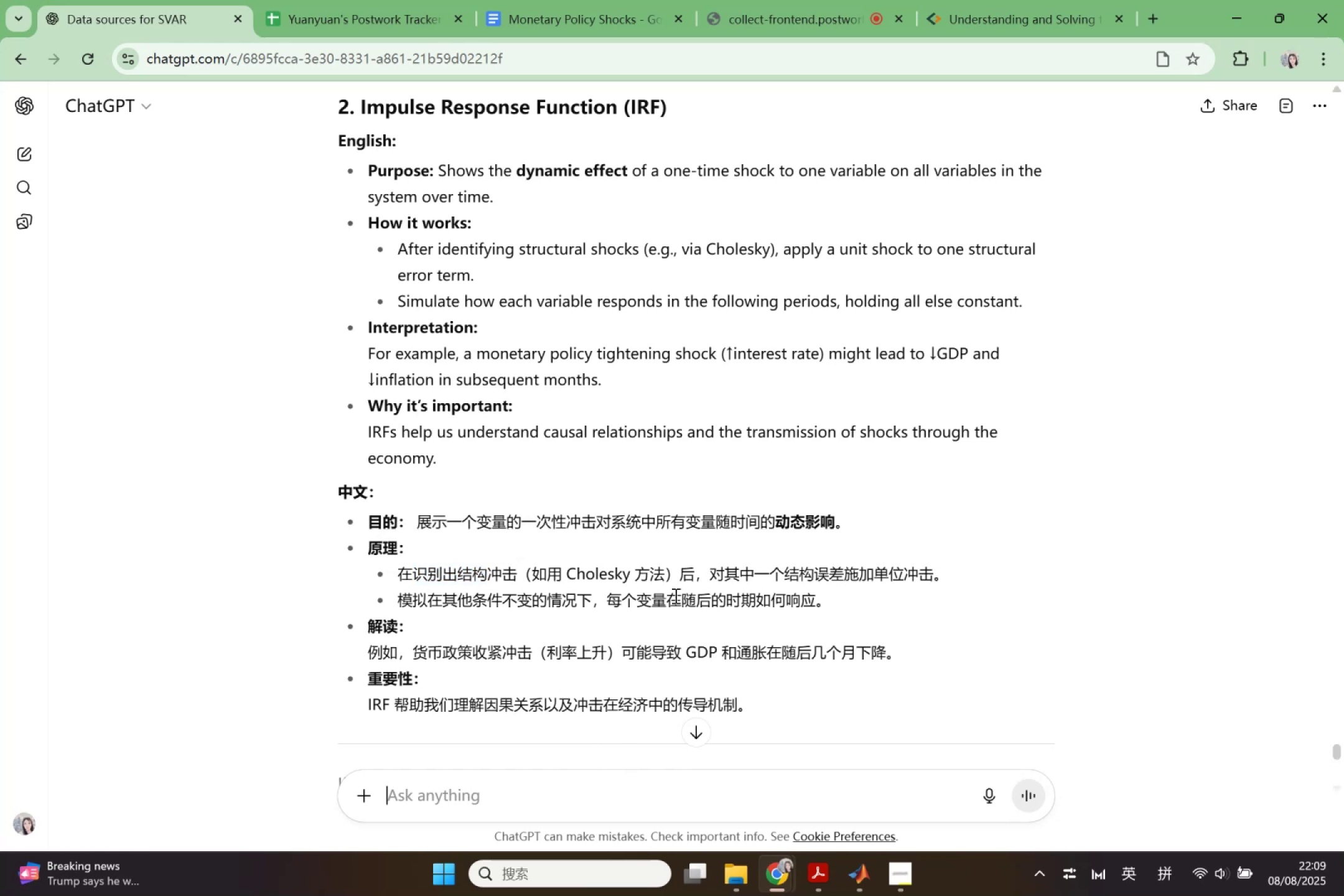 
left_click_drag(start_coordinate=[623, 600], to_coordinate=[817, 607])
 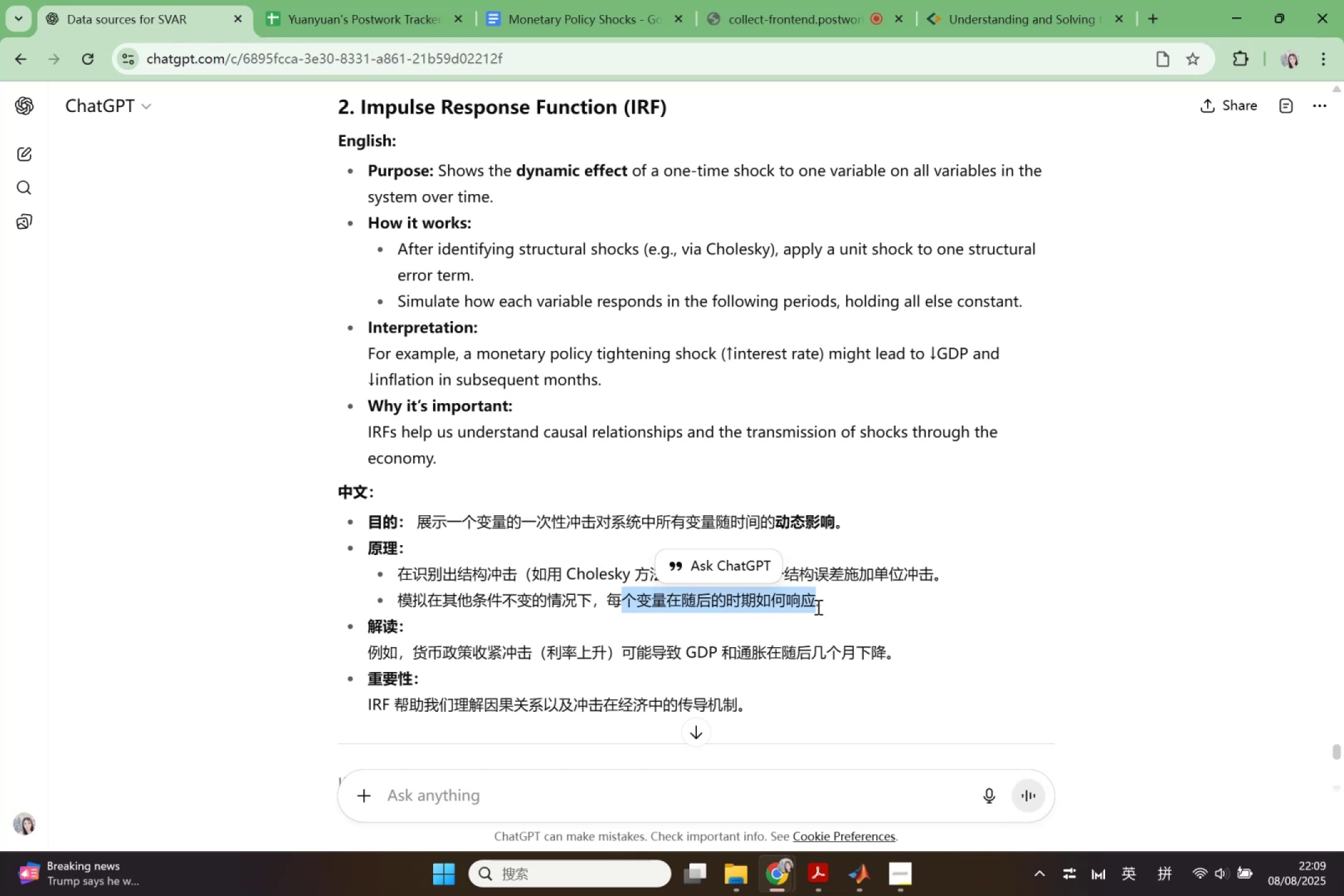 
left_click([817, 607])
 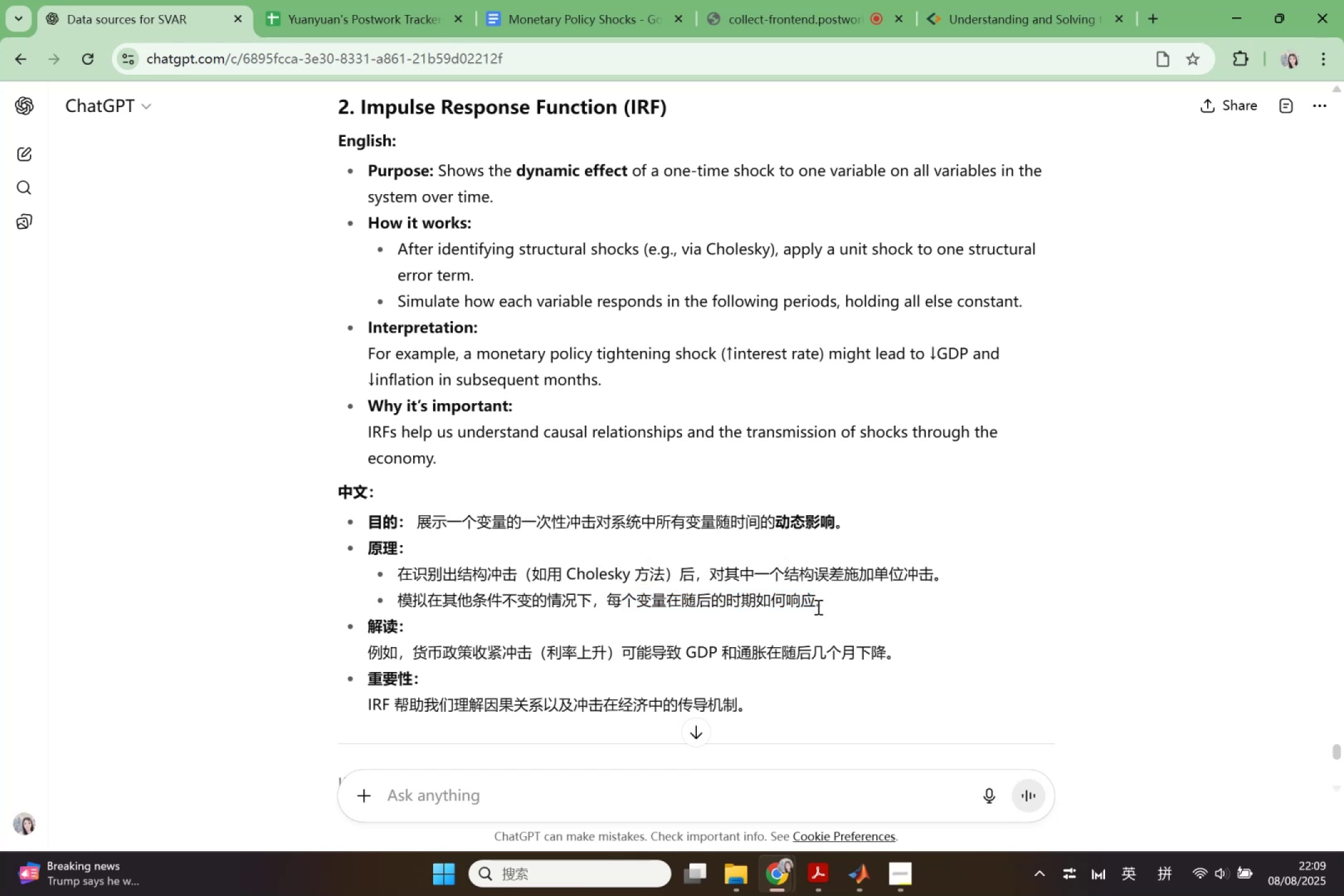 
left_click_drag(start_coordinate=[819, 607], to_coordinate=[605, 604])
 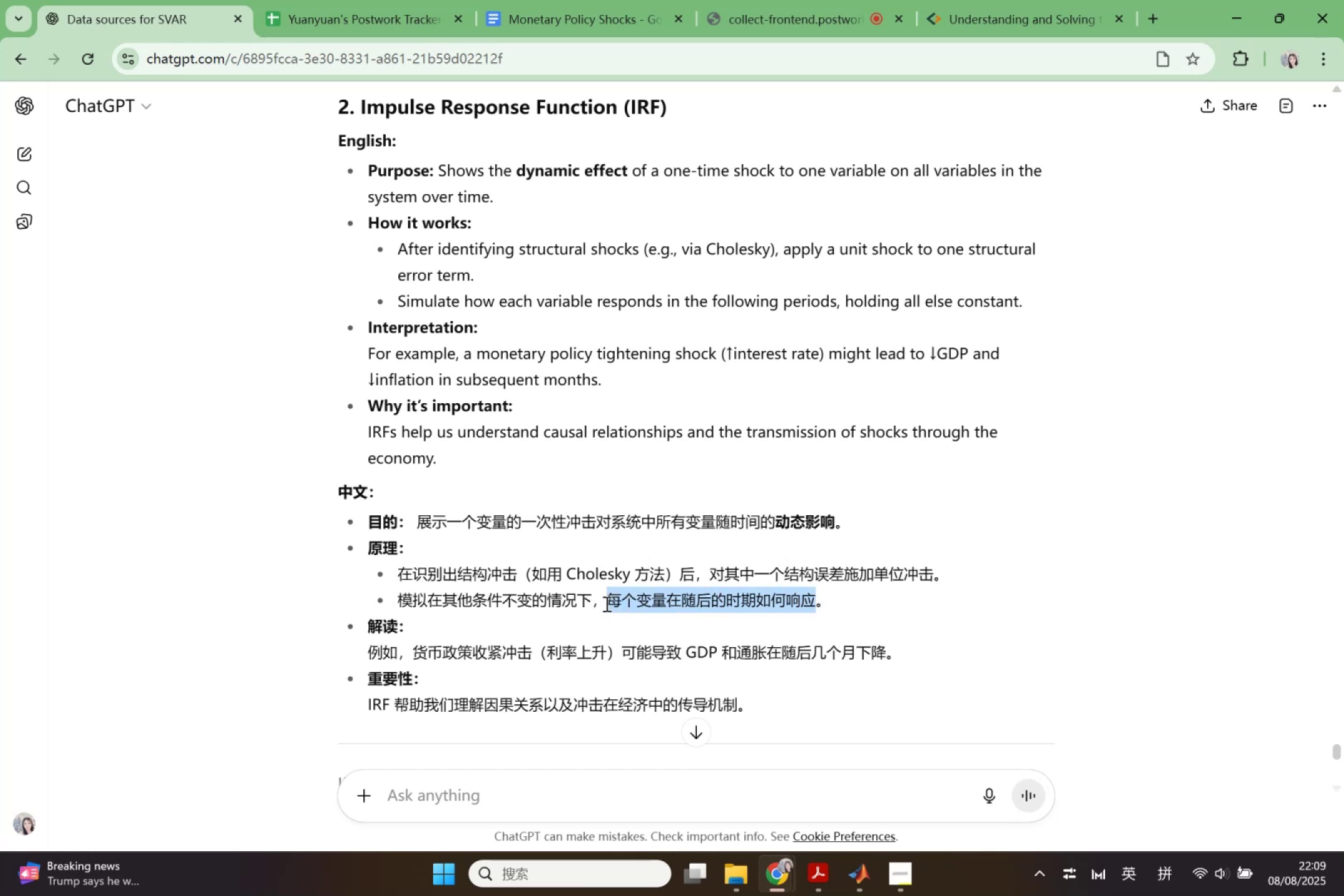 
key(Control+C)
 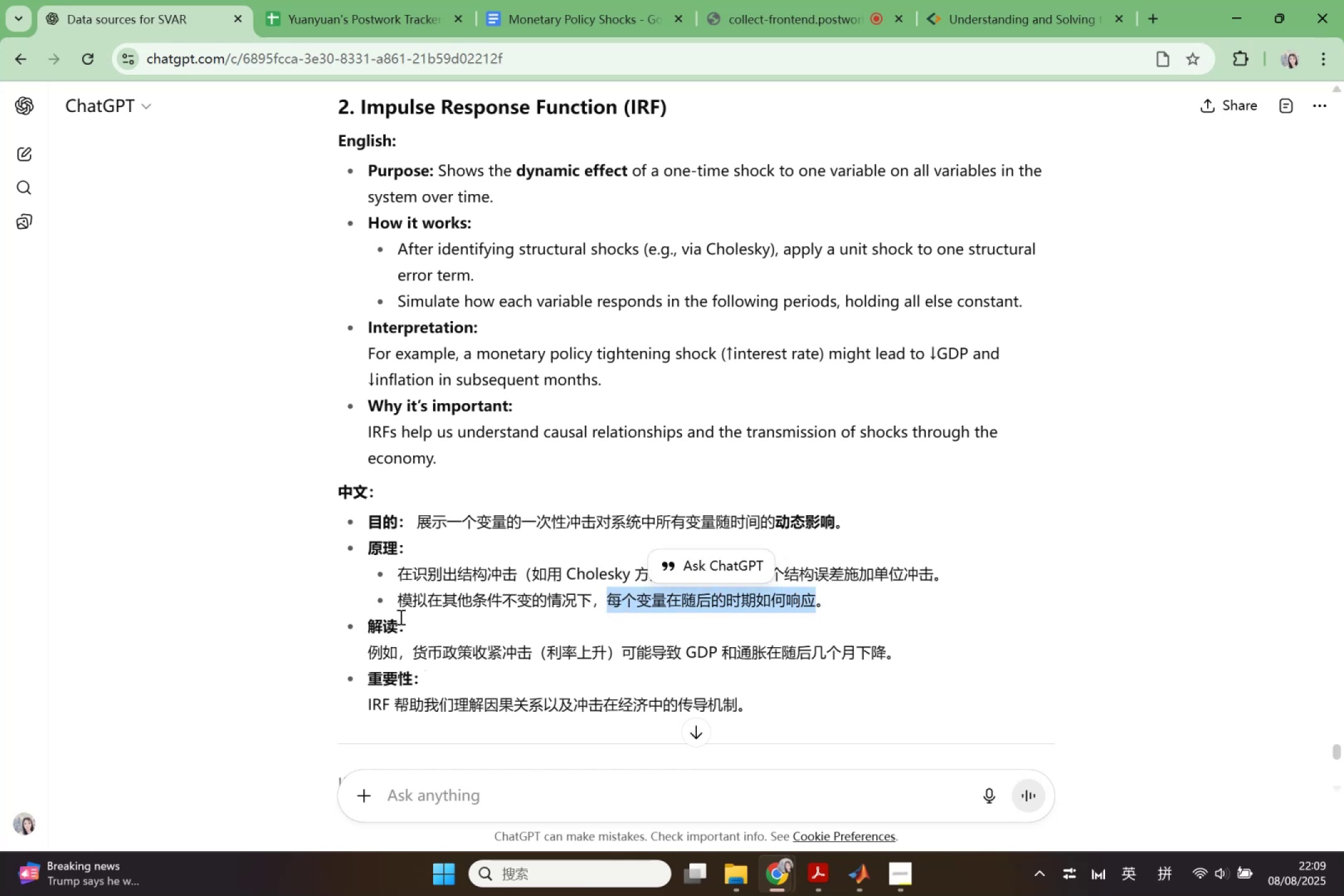 
left_click([401, 610])
 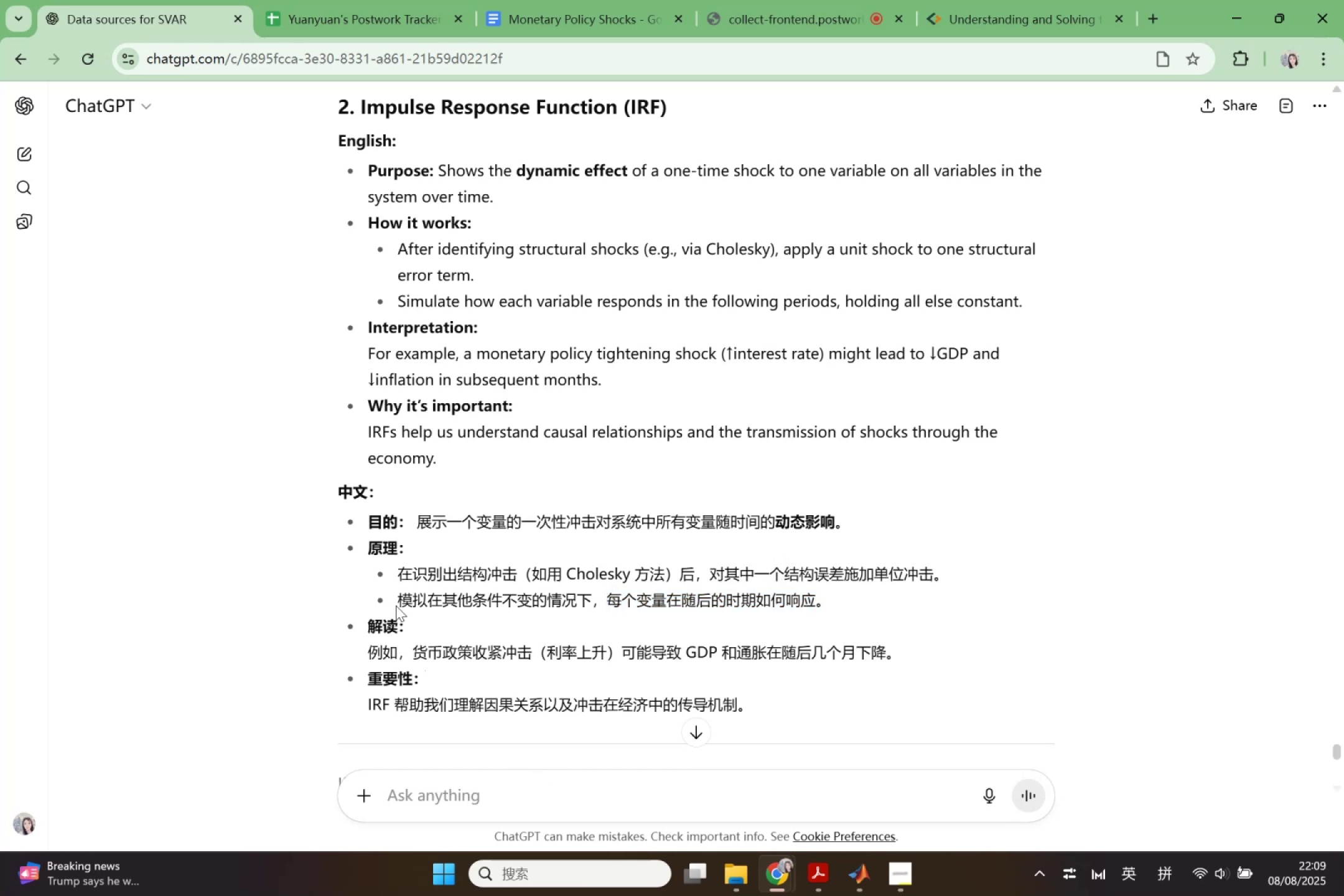 
left_click_drag(start_coordinate=[393, 600], to_coordinate=[873, 602])
 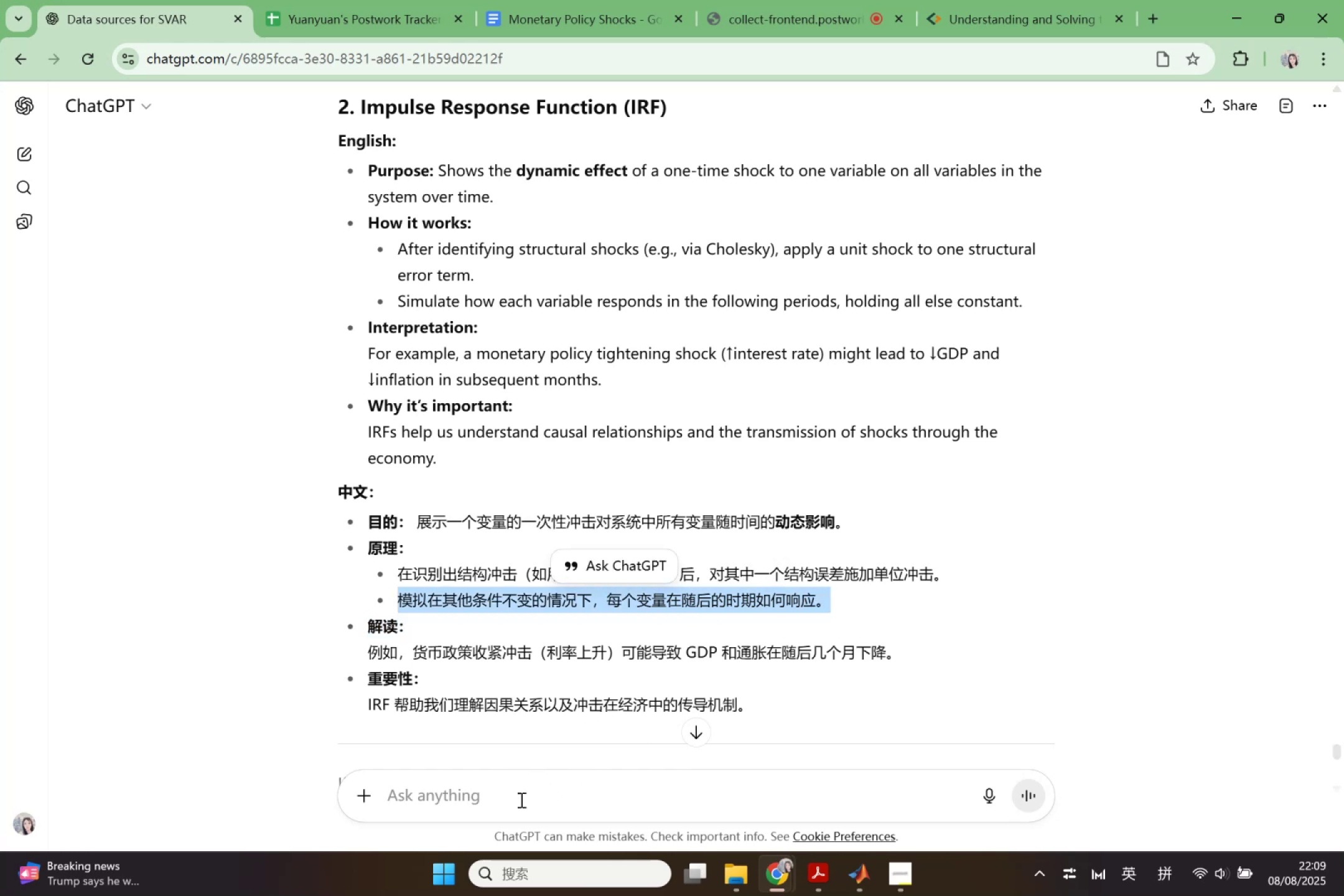 
key(Control+C)
 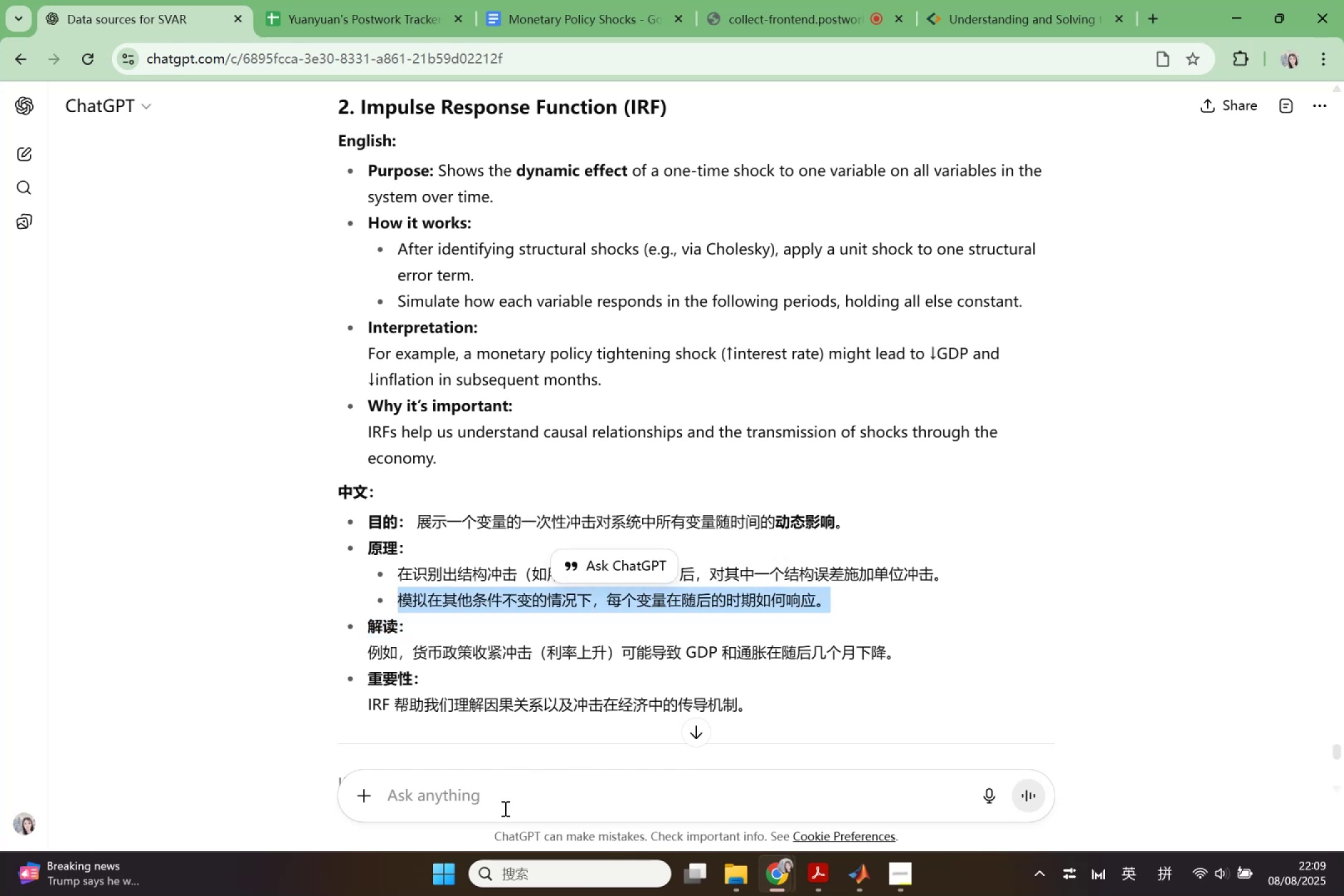 
left_click([504, 808])
 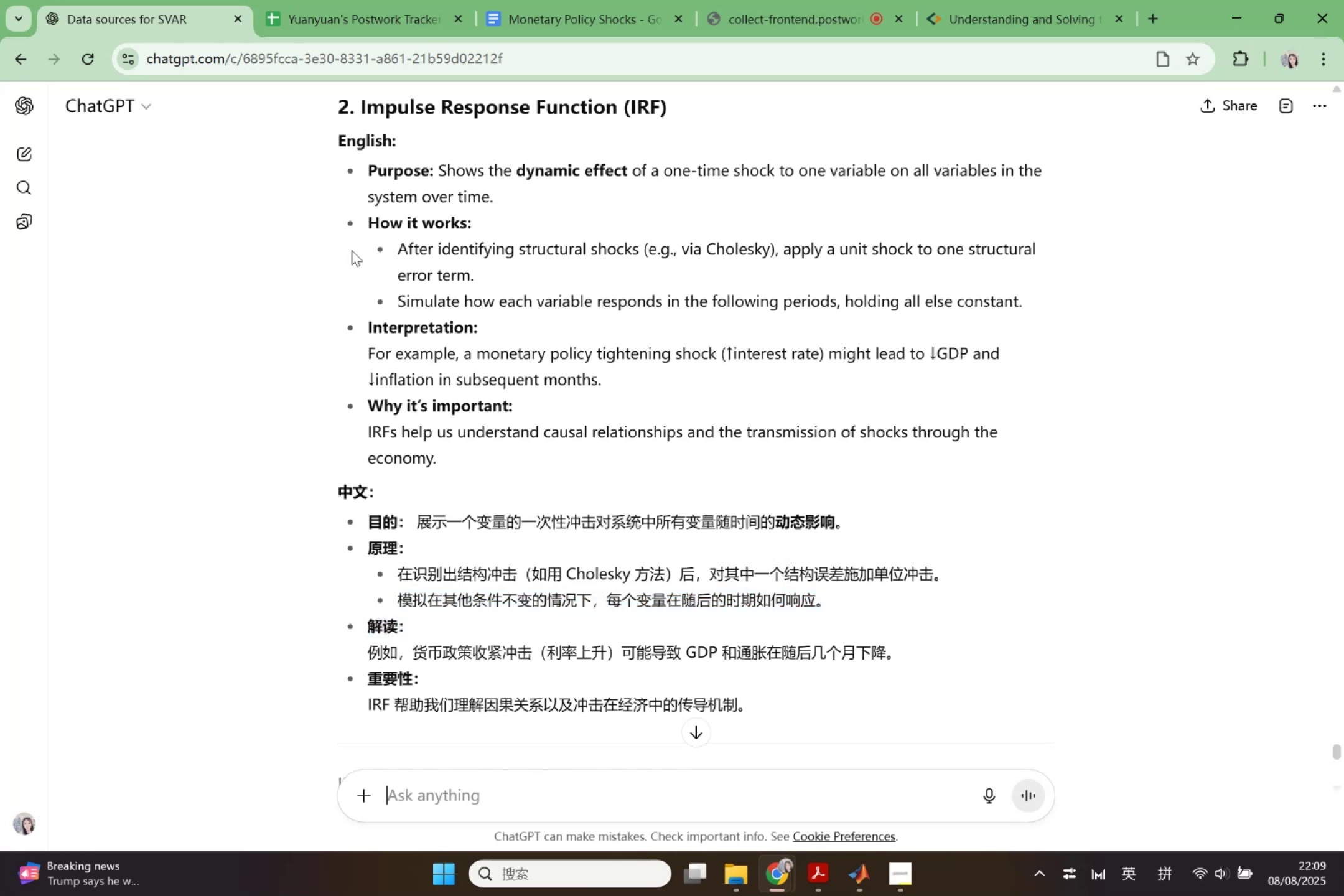 
left_click_drag(start_coordinate=[396, 299], to_coordinate=[1049, 296])
 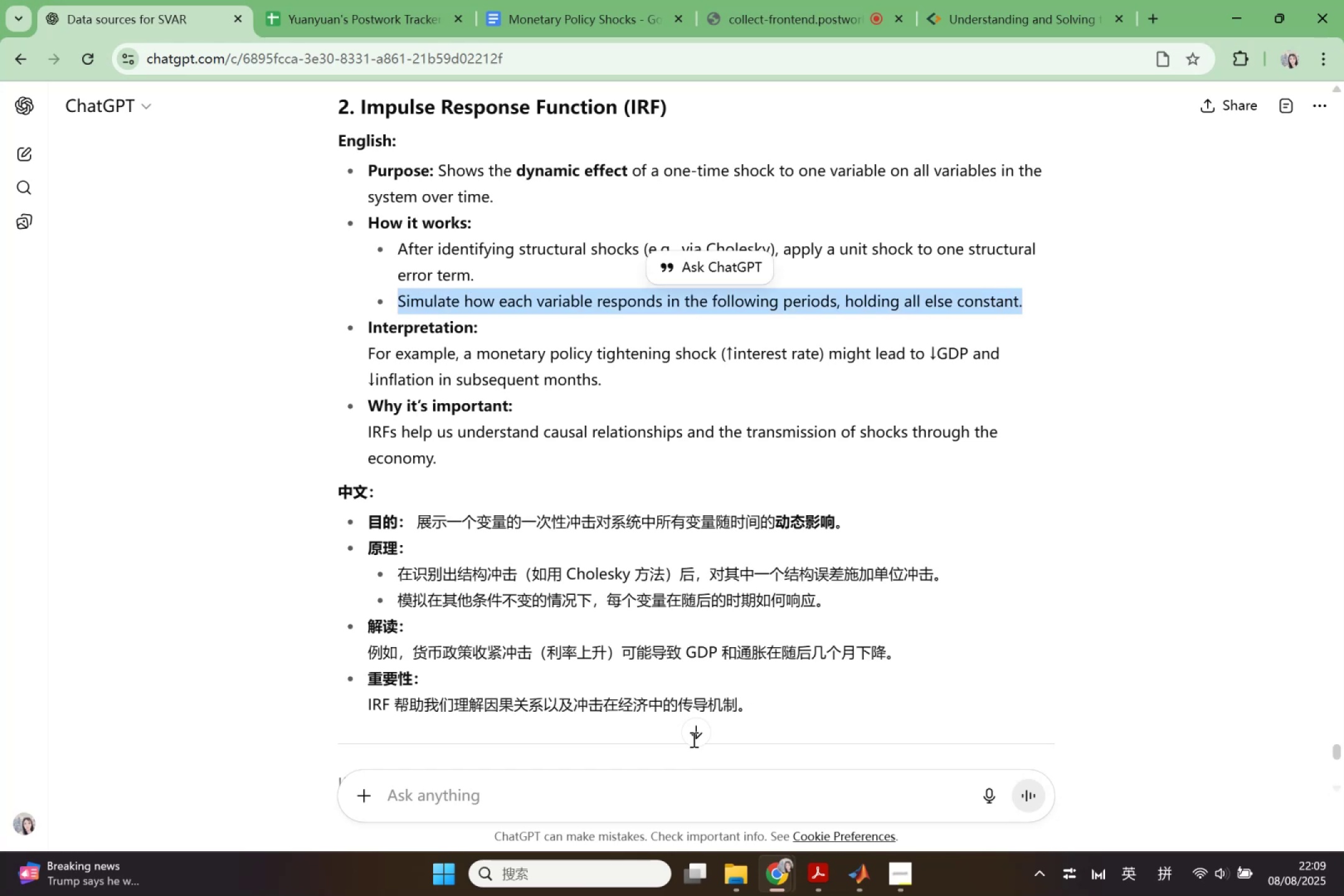 
key(Control+C)
 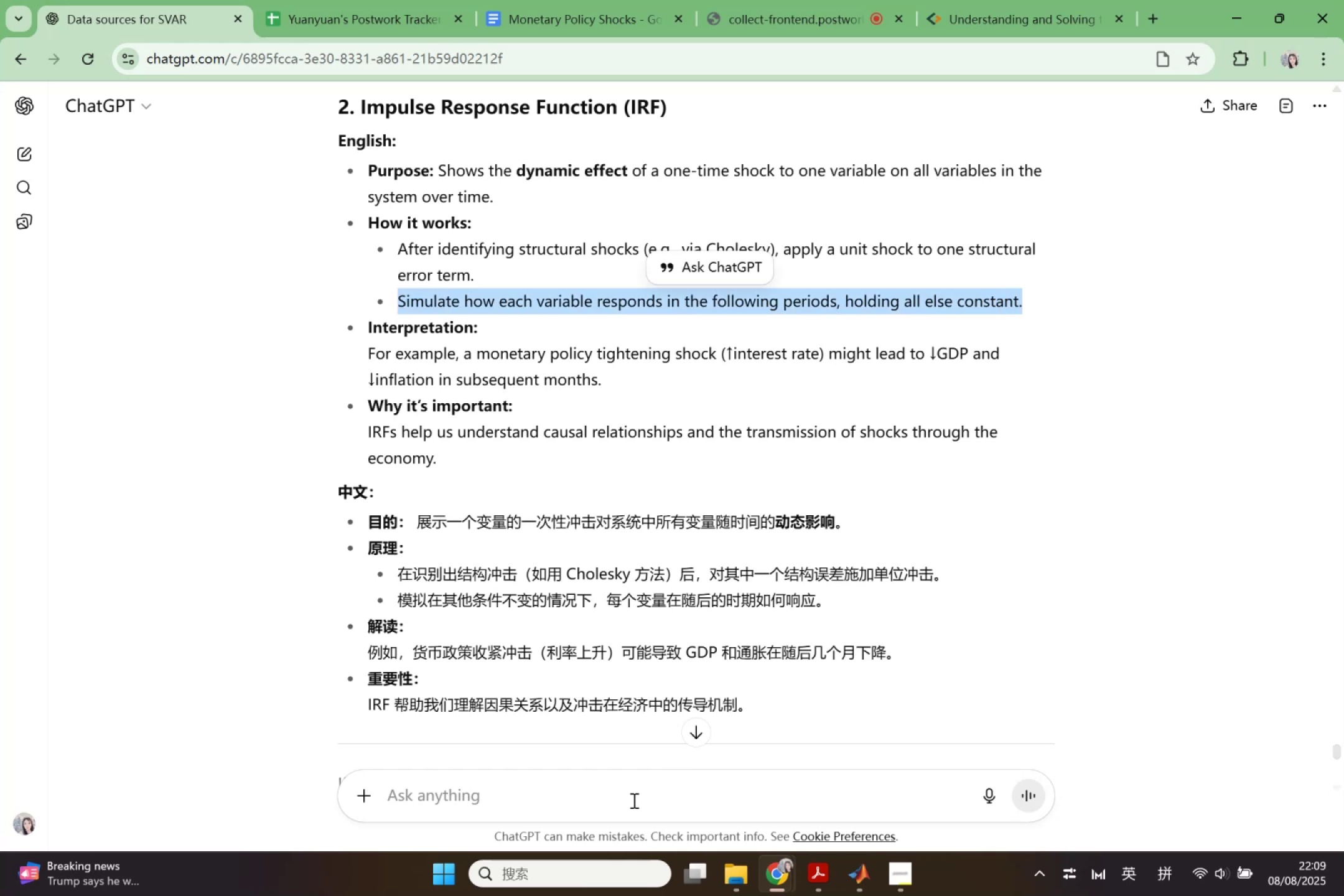 
left_click([633, 800])
 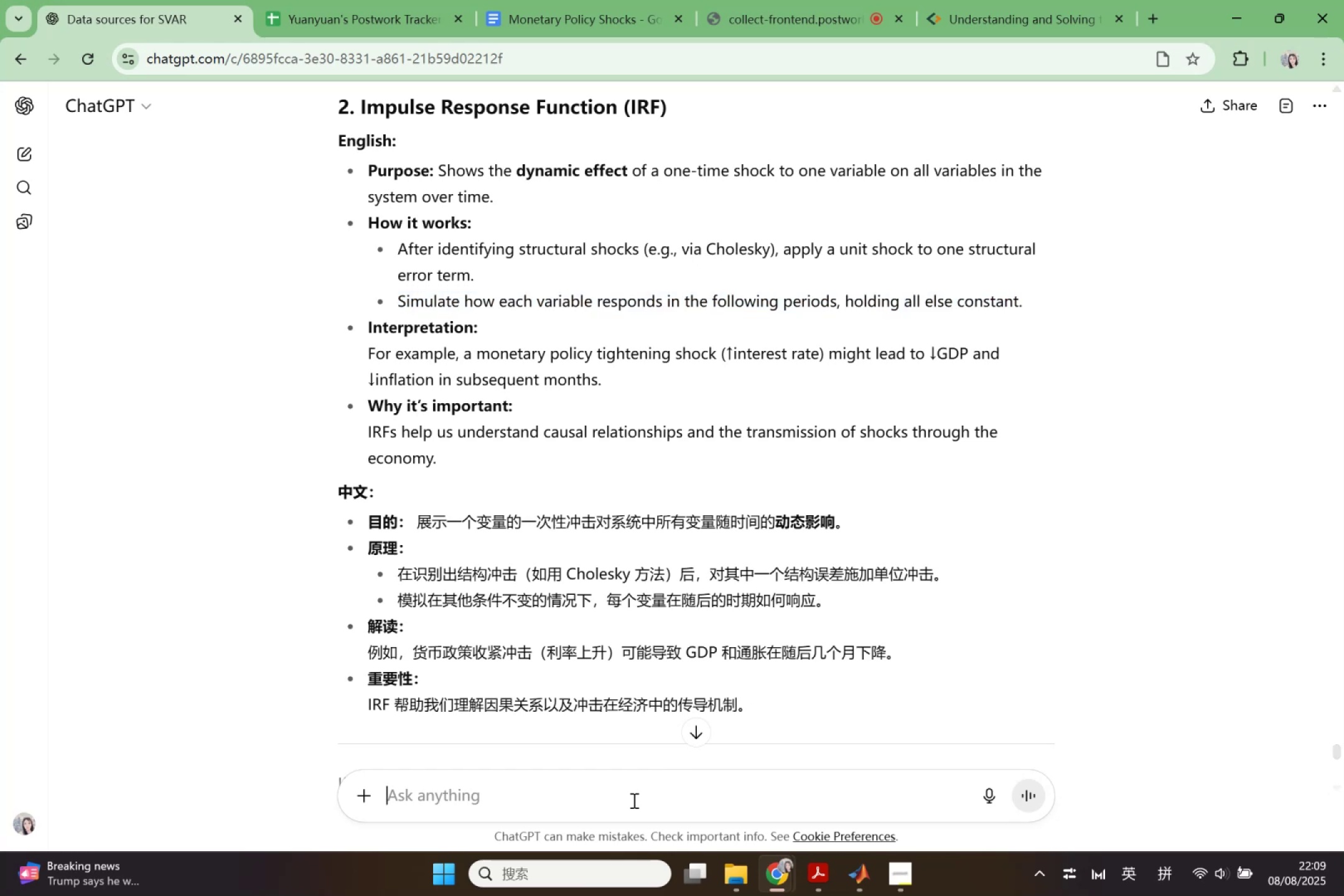 
key(Control+V)
 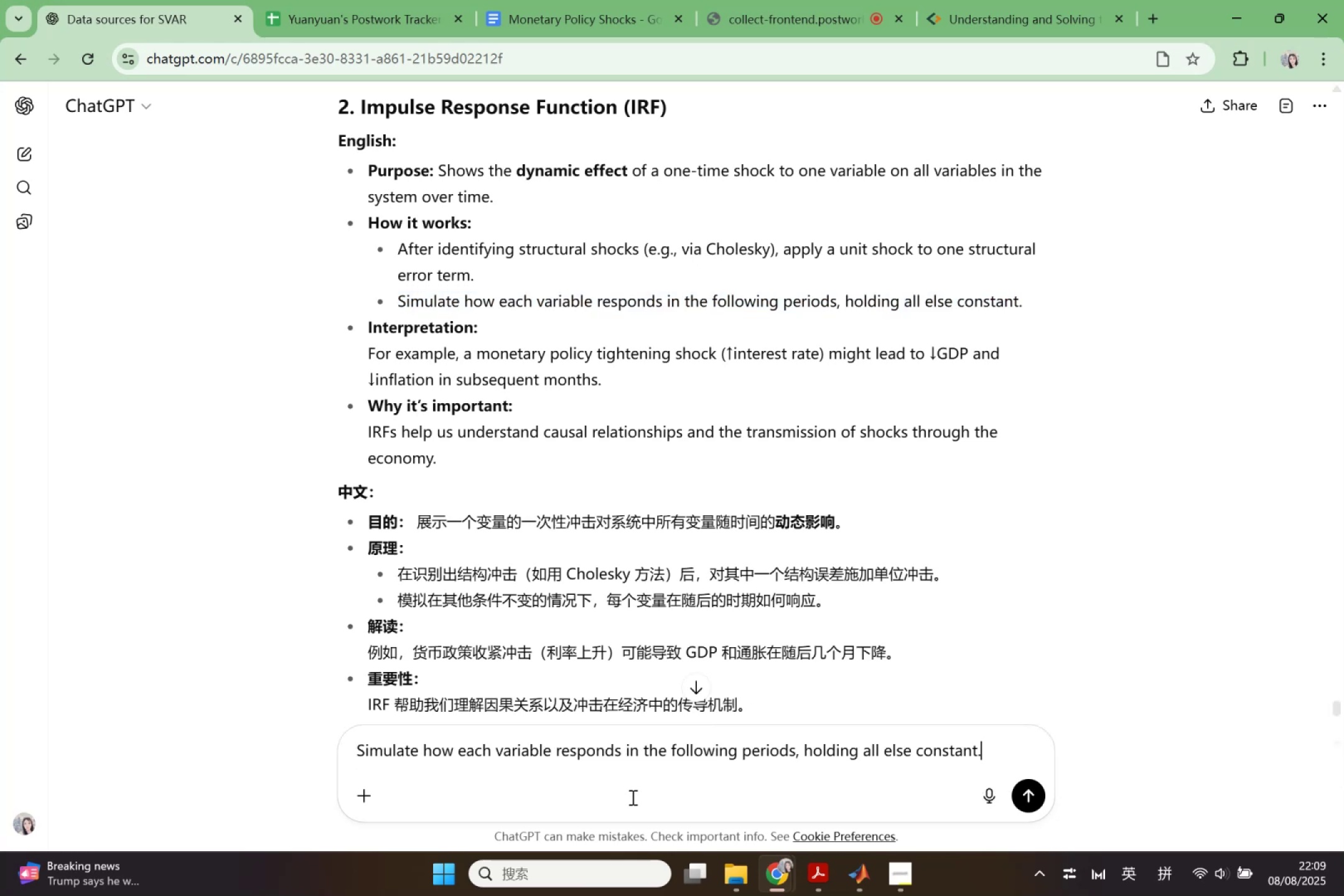 
scroll: coordinate [620, 657], scroll_direction: up, amount: 2.0
 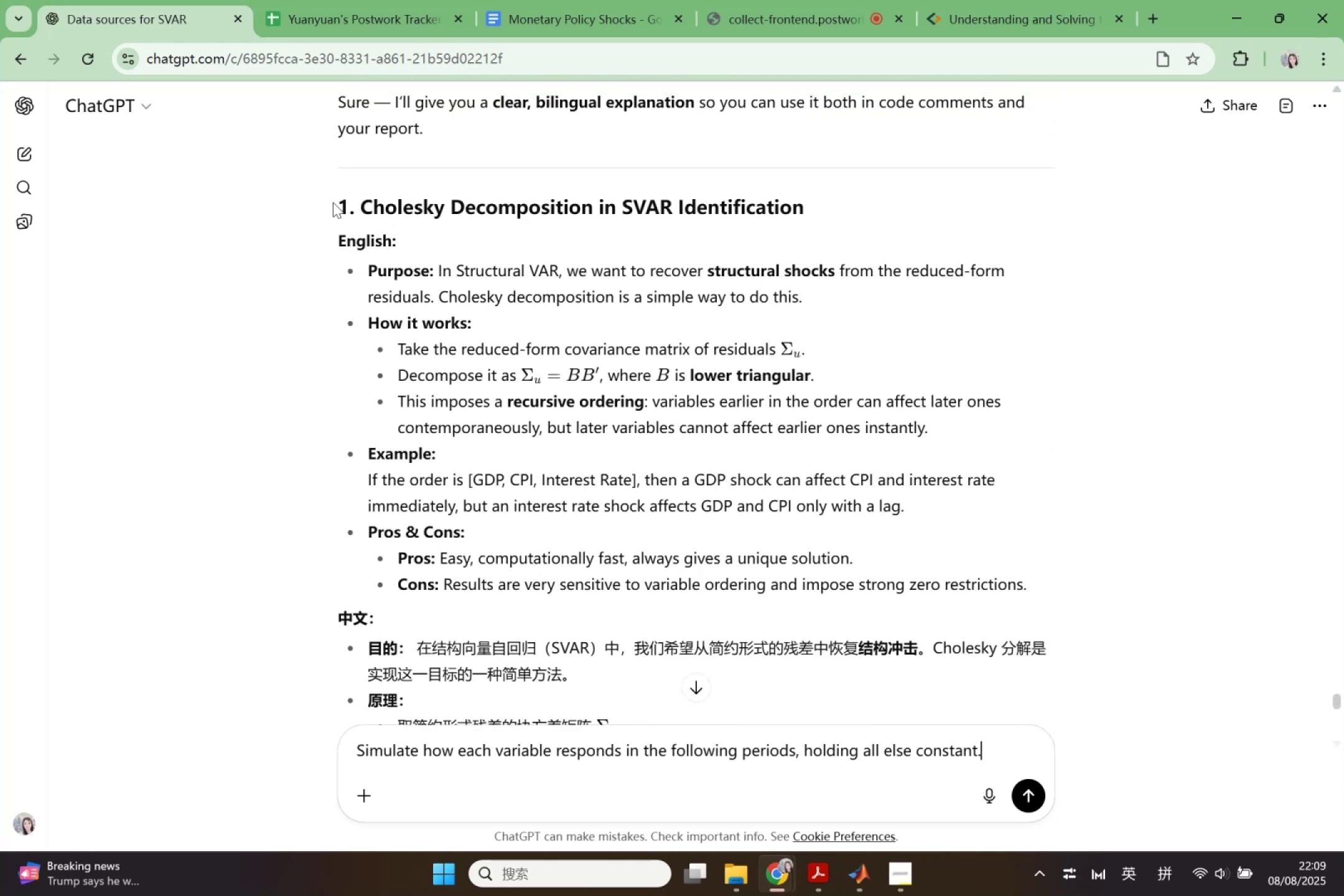 
left_click_drag(start_coordinate=[360, 201], to_coordinate=[596, 205])
 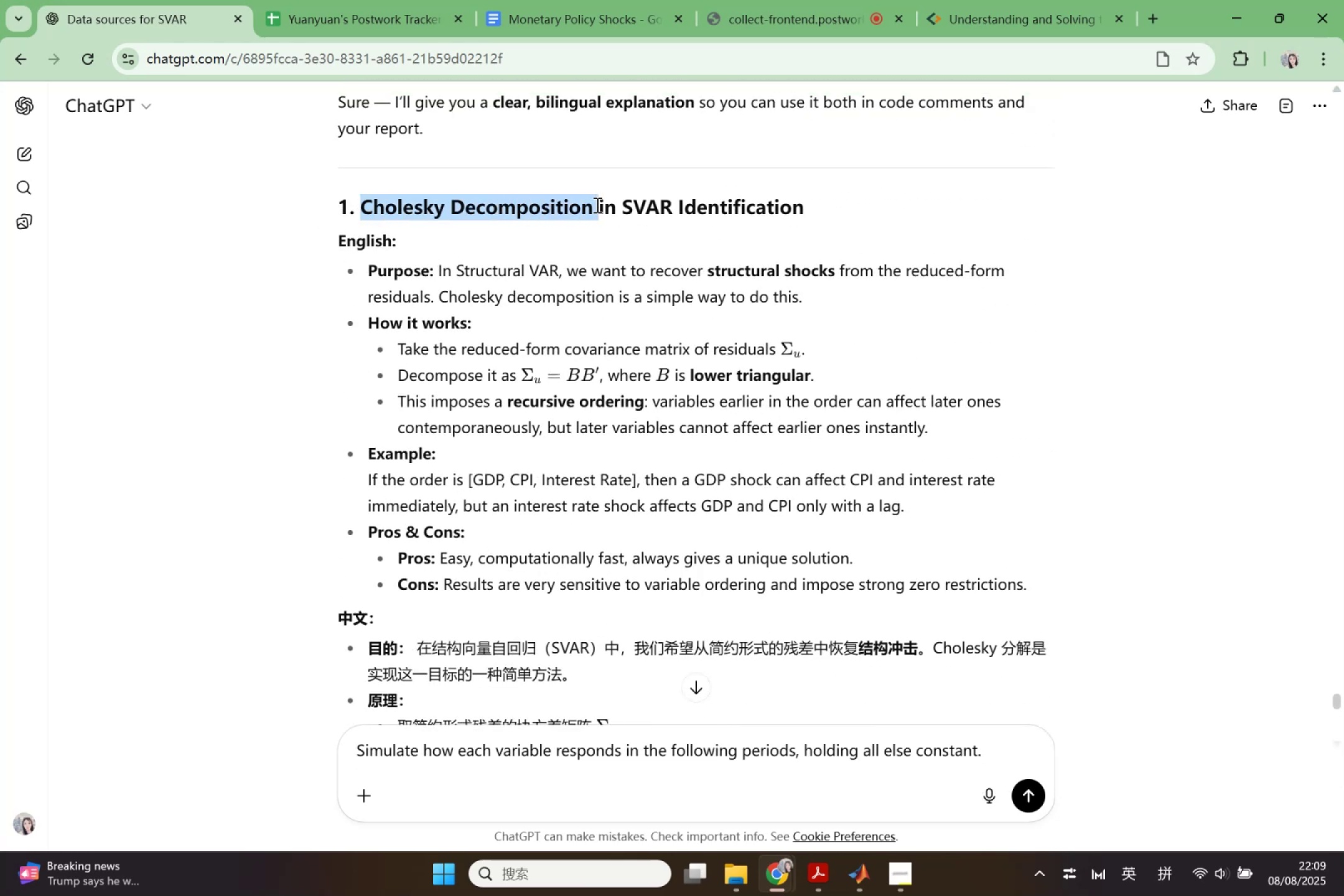 
key(Control+C)
 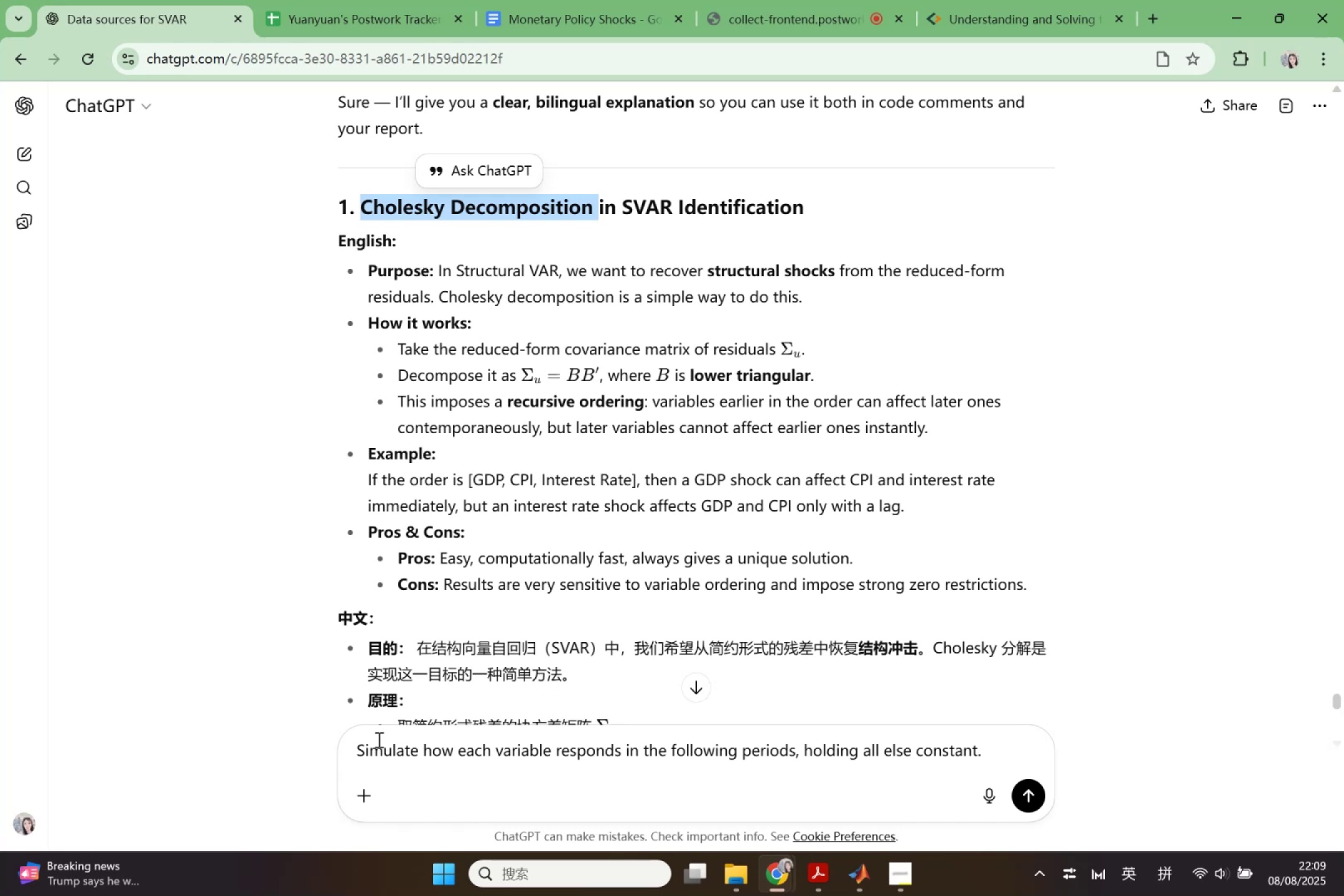 
left_click([360, 749])
 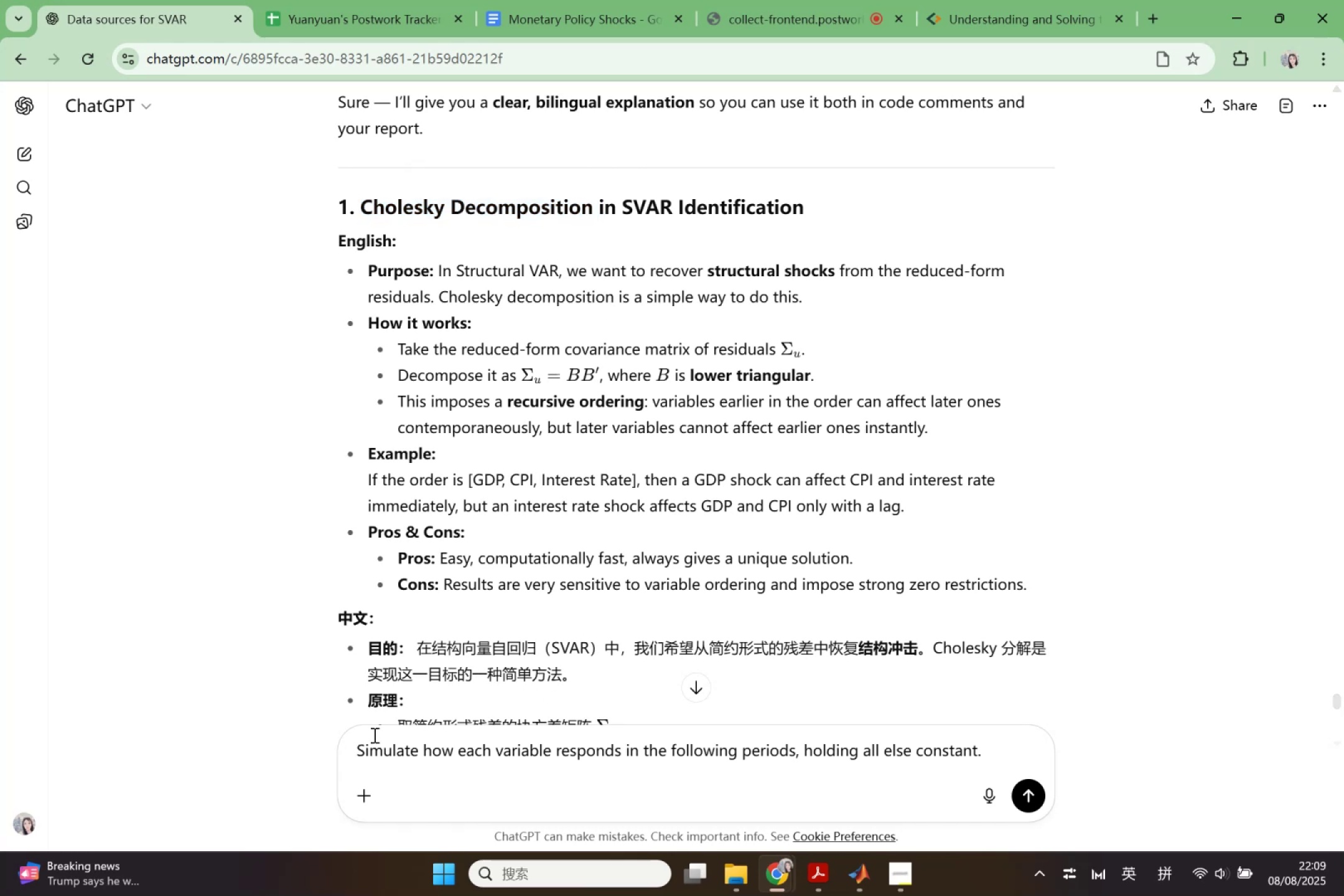 
type(if we use )
 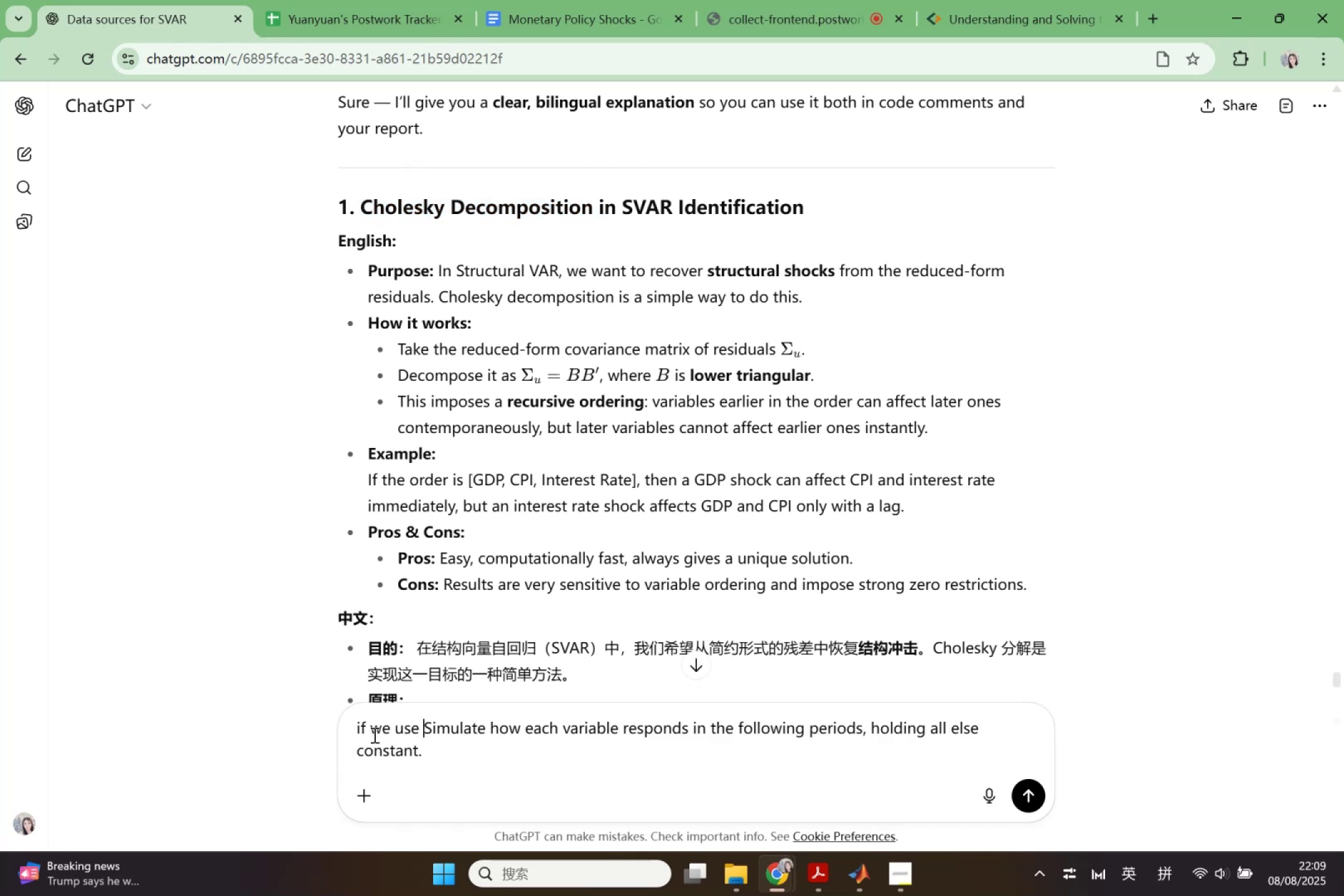 
key(Control+ControlLeft)
 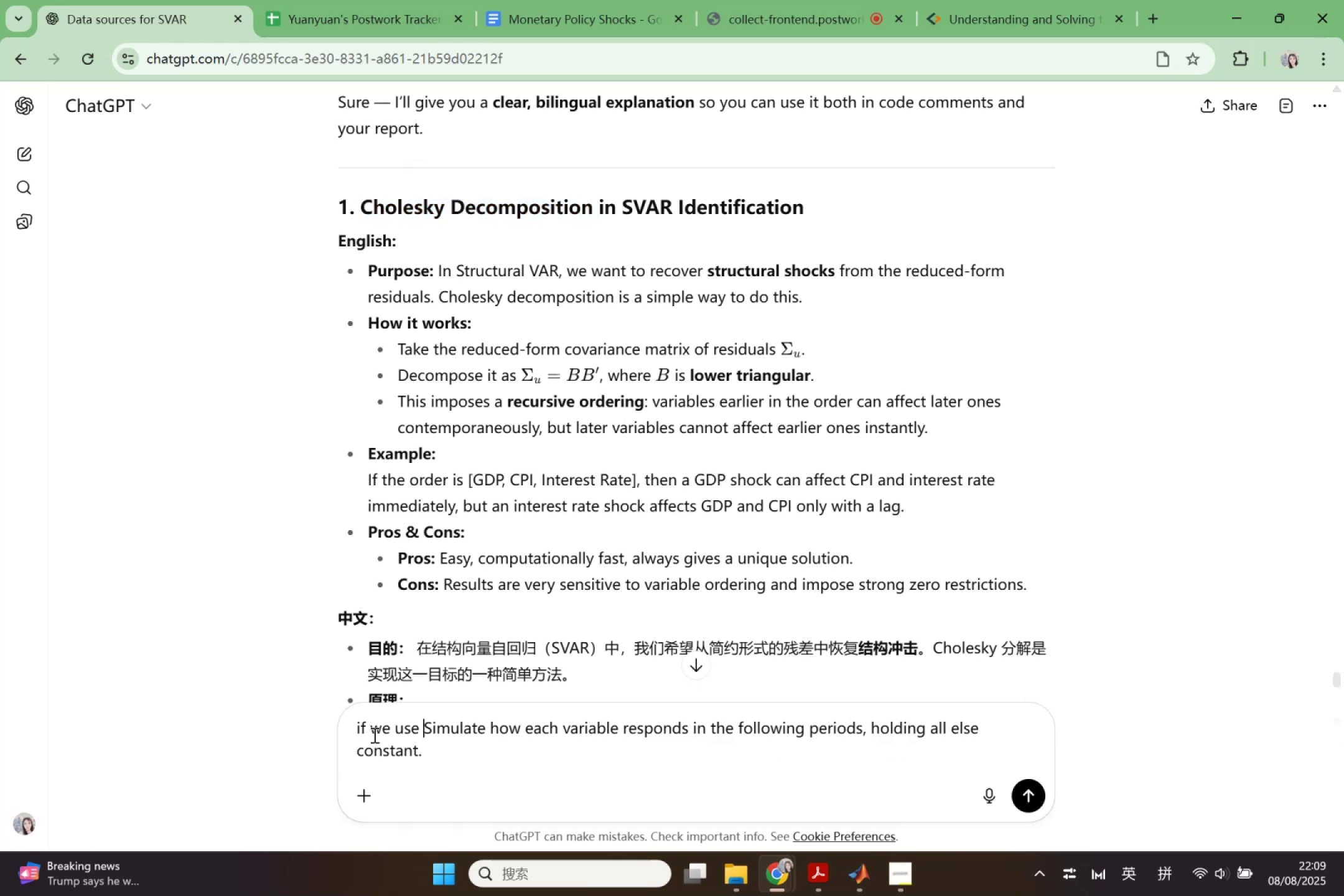 
key(Control+V)
 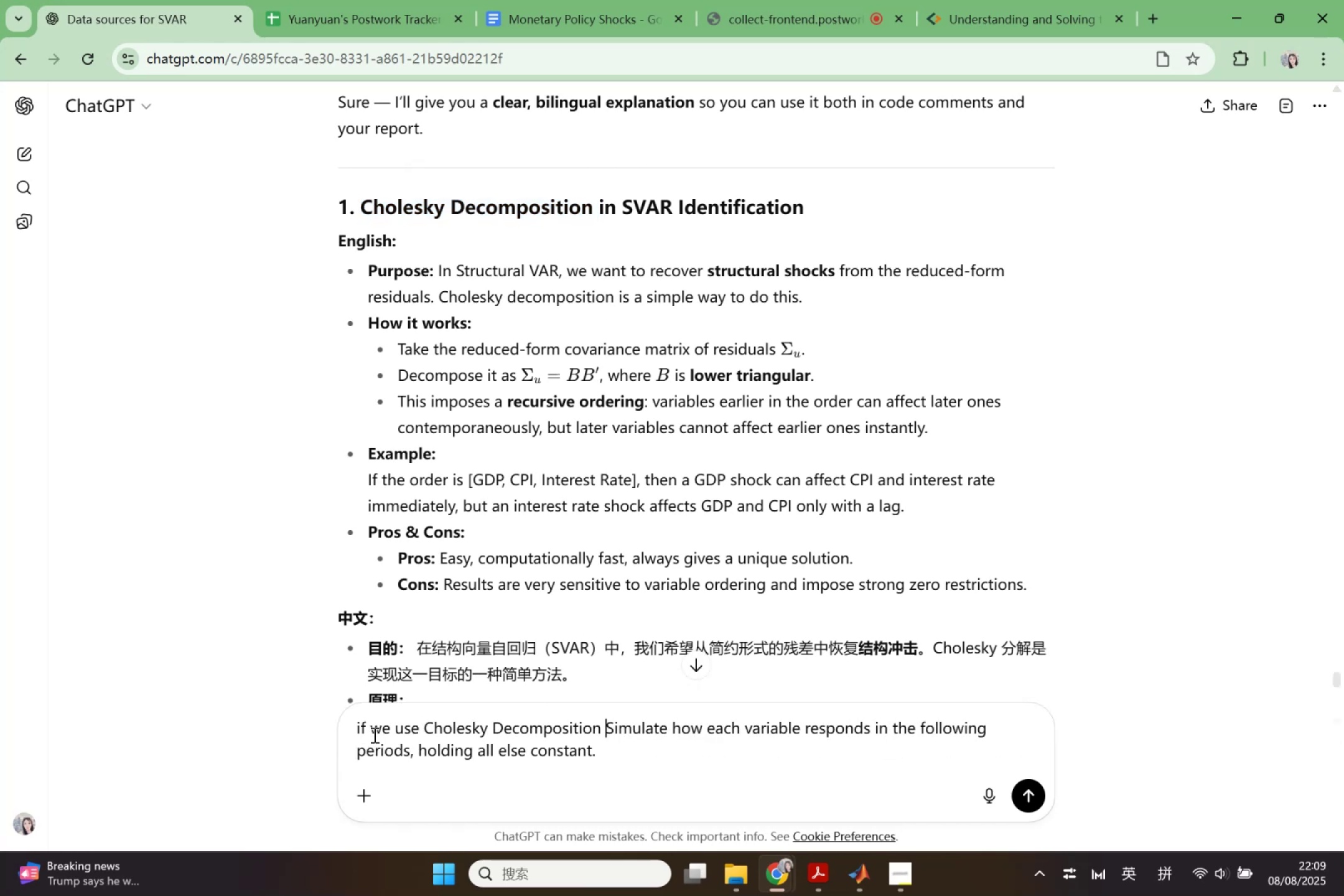 
type( befor)
key(Backspace)
type(re )
key(Backspace)
type(, that)
key(Backspace)
key(Backspace)
key(Backspace)
type(hen th )
key(Backspace)
type(e sreu)
key(Backspace)
key(Backspace)
key(Backspace)
key(Backspace)
type(result of )
 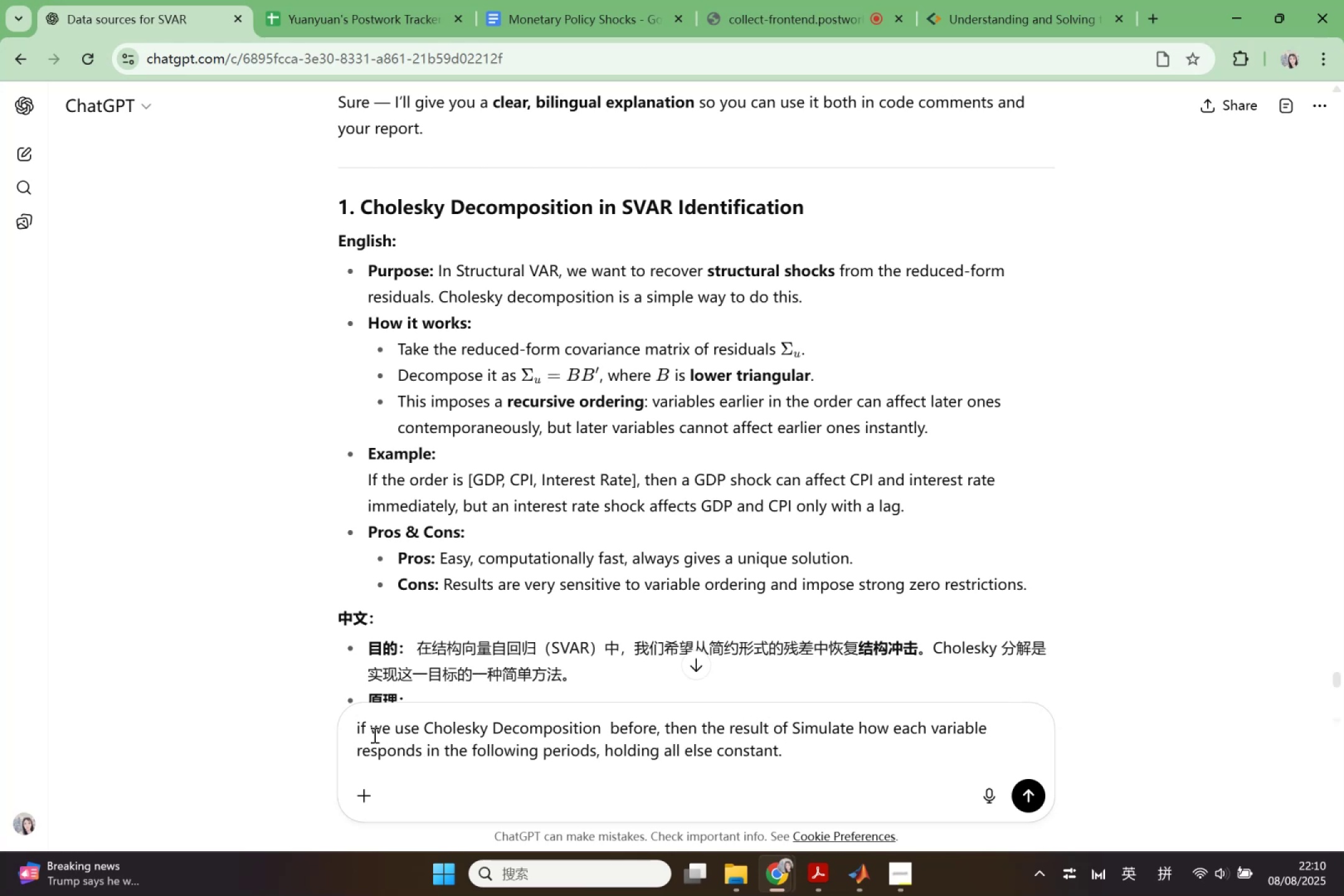 
scroll: coordinate [460, 447], scroll_direction: down, amount: 6.0
 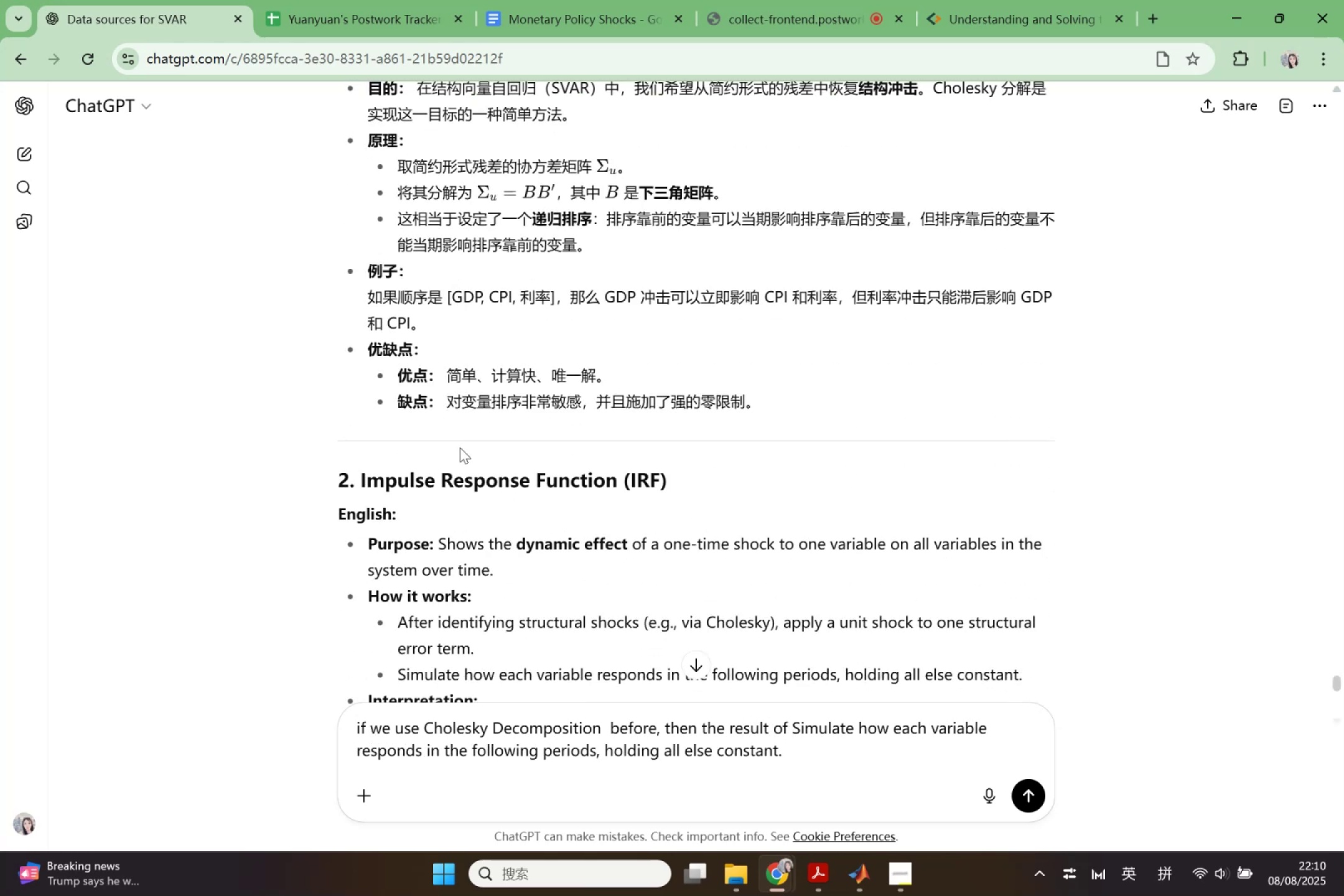 
type(IRF is expected to be that the  )
 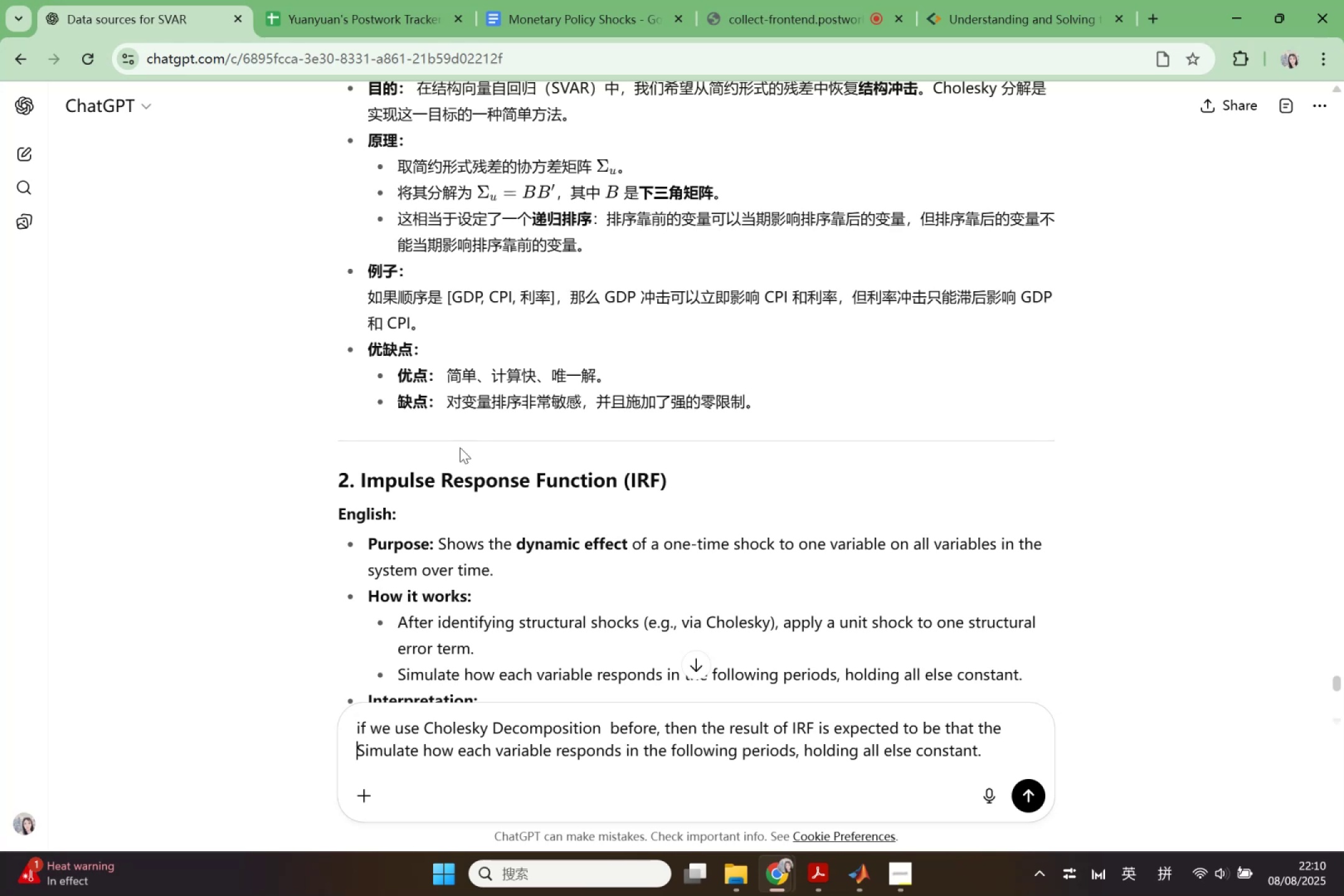 
scroll: coordinate [499, 415], scroll_direction: up, amount: 5.0
 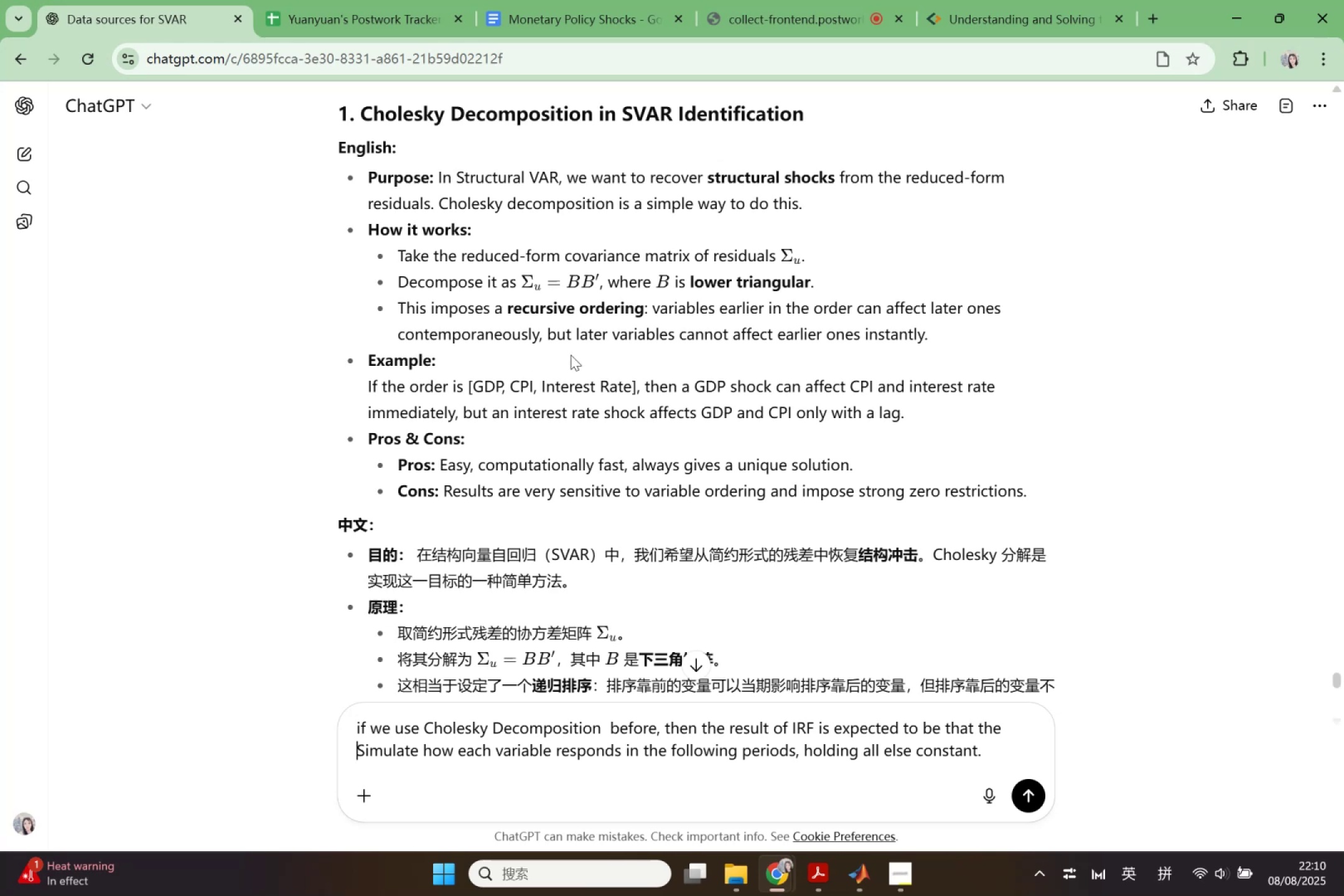 
wait(6.13)
 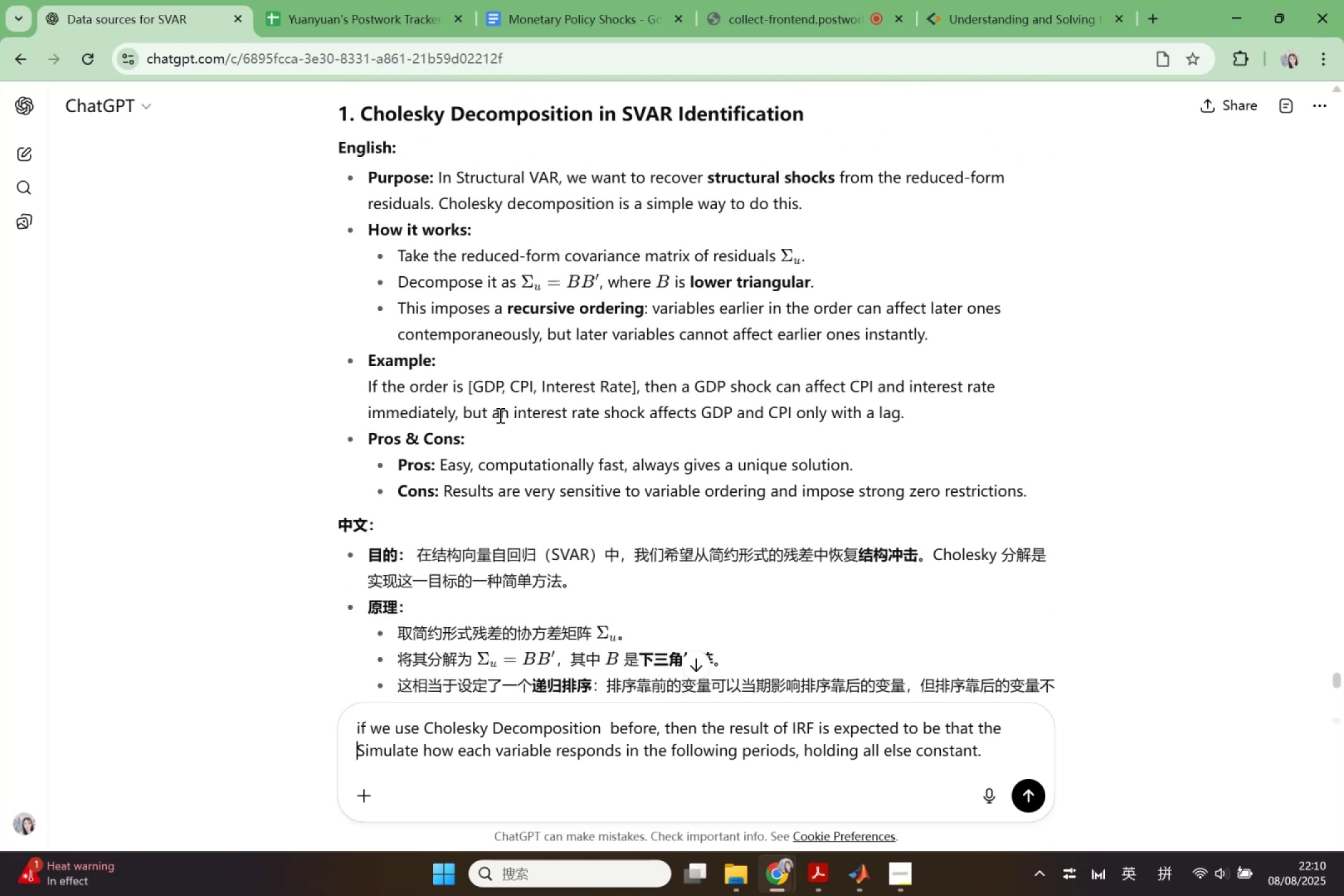 
left_click_drag(start_coordinate=[651, 308], to_coordinate=[537, 335])
 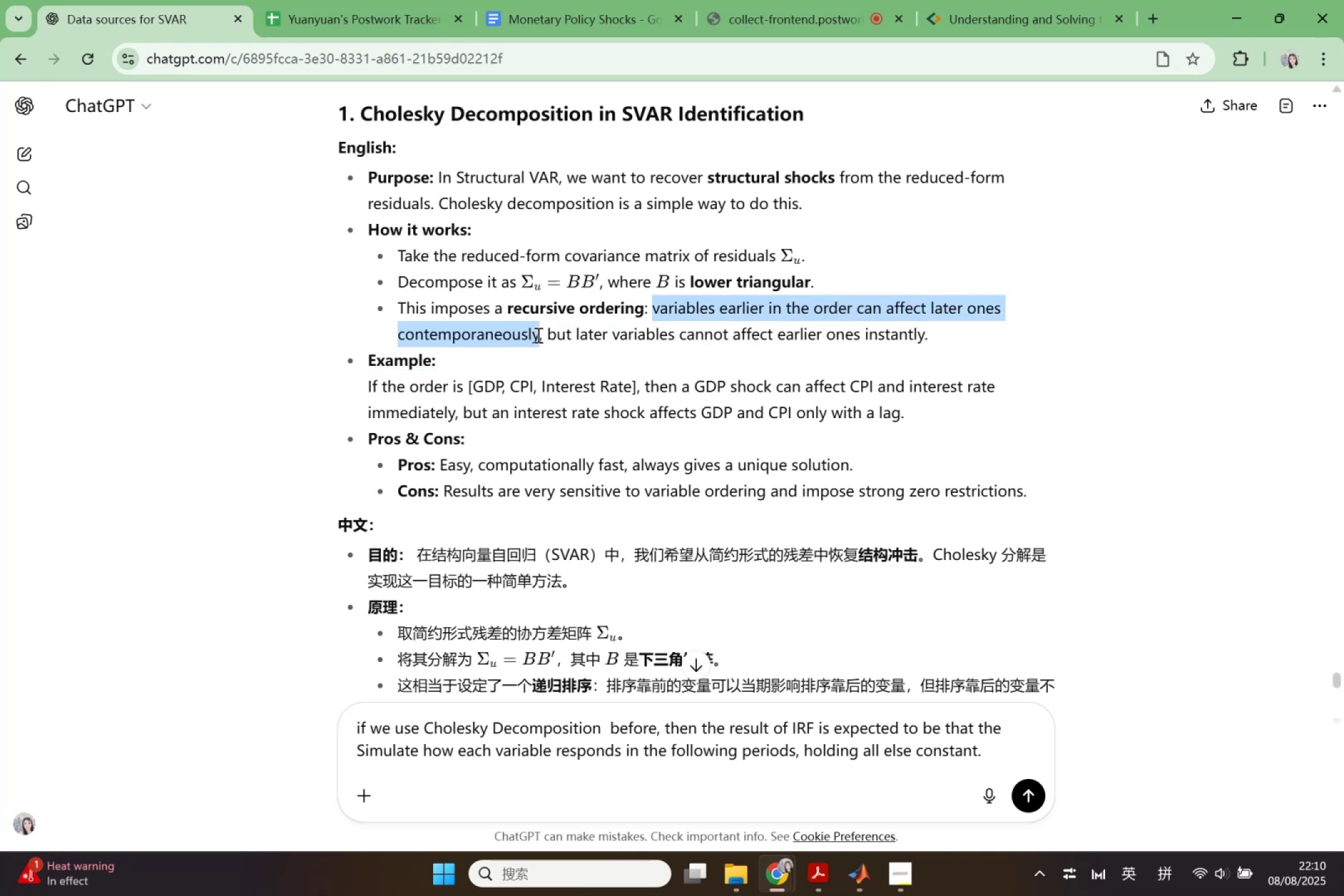 
key(Control+C)
 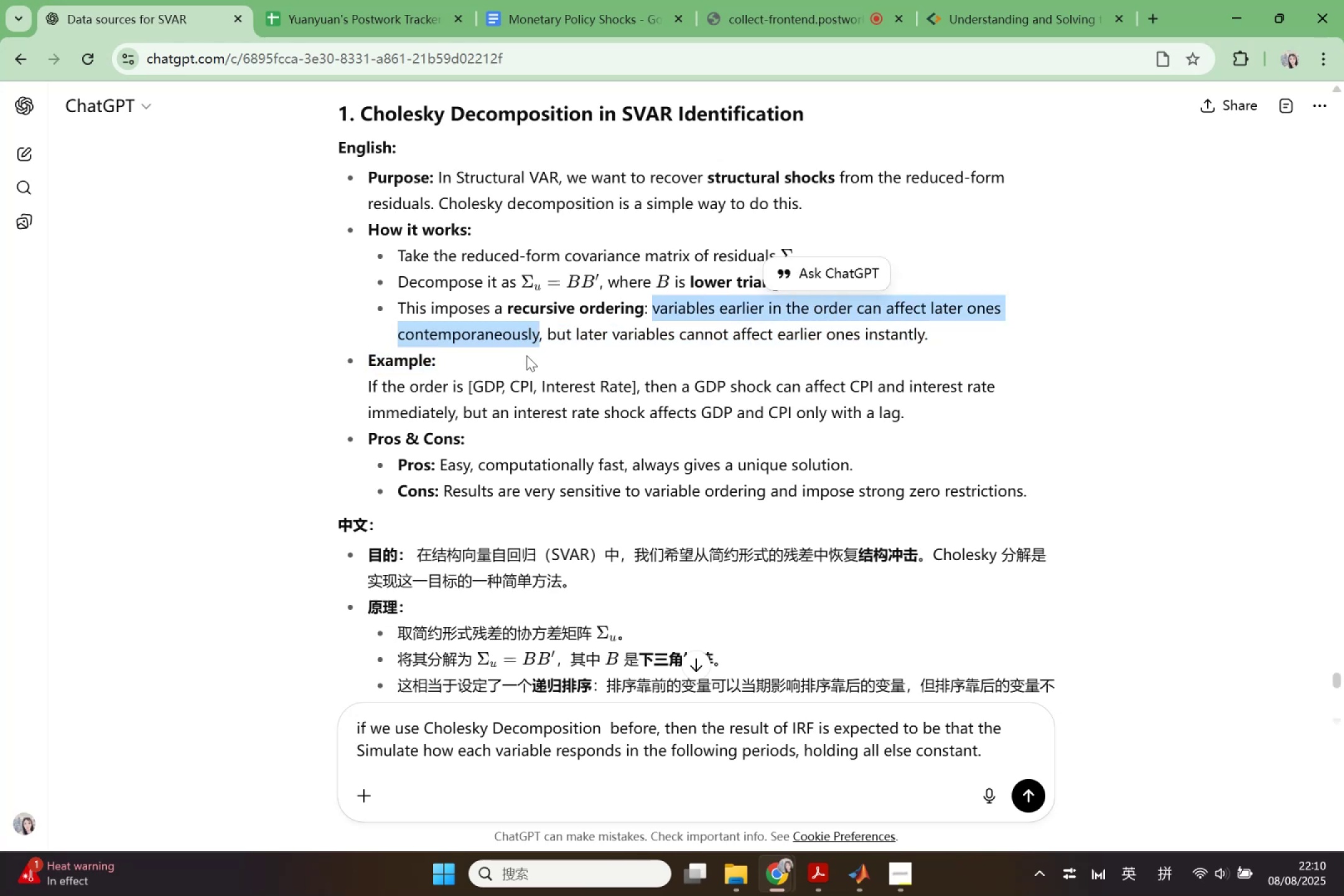 
scroll: coordinate [583, 531], scroll_direction: down, amount: 9.0
 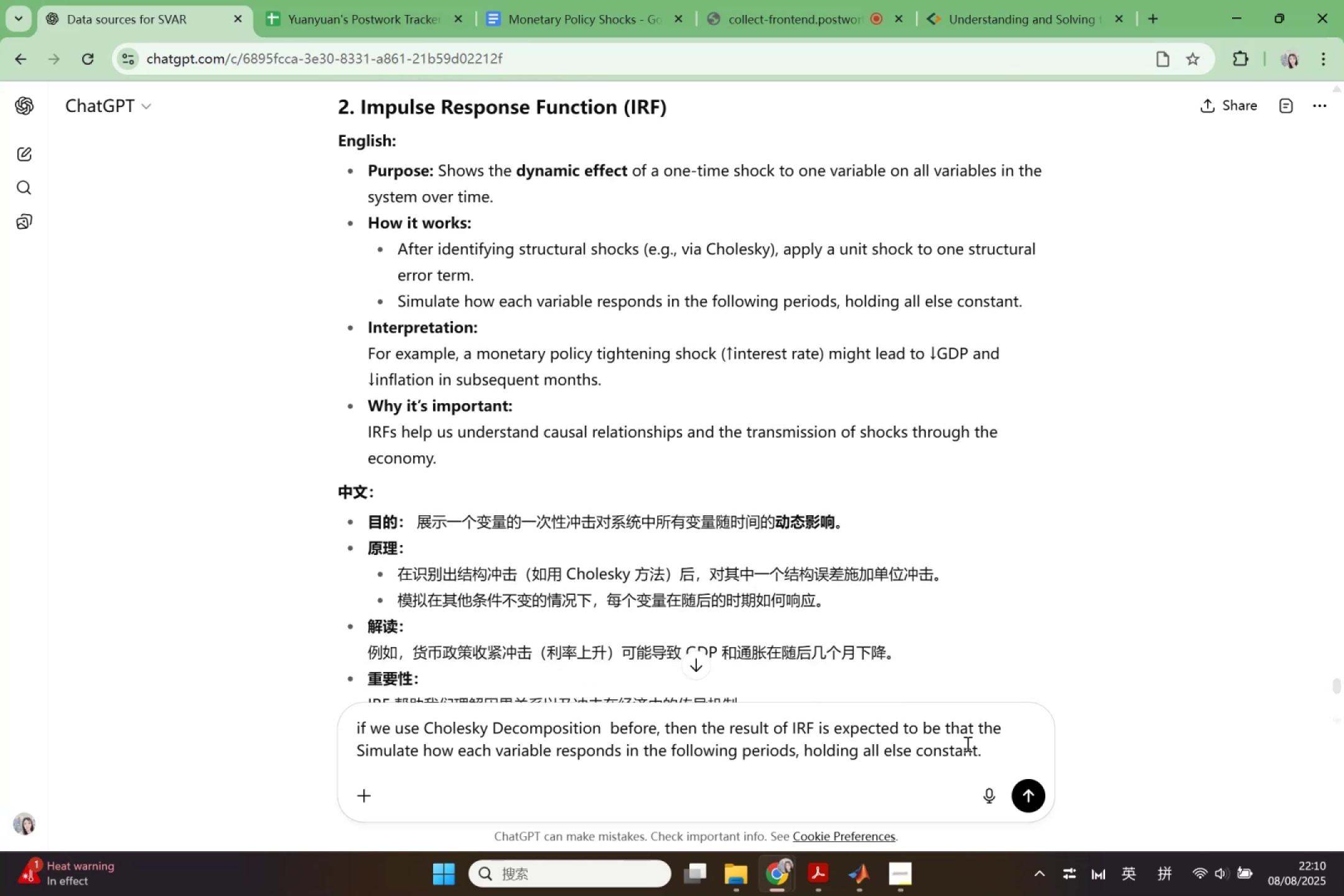 
left_click([943, 728])
 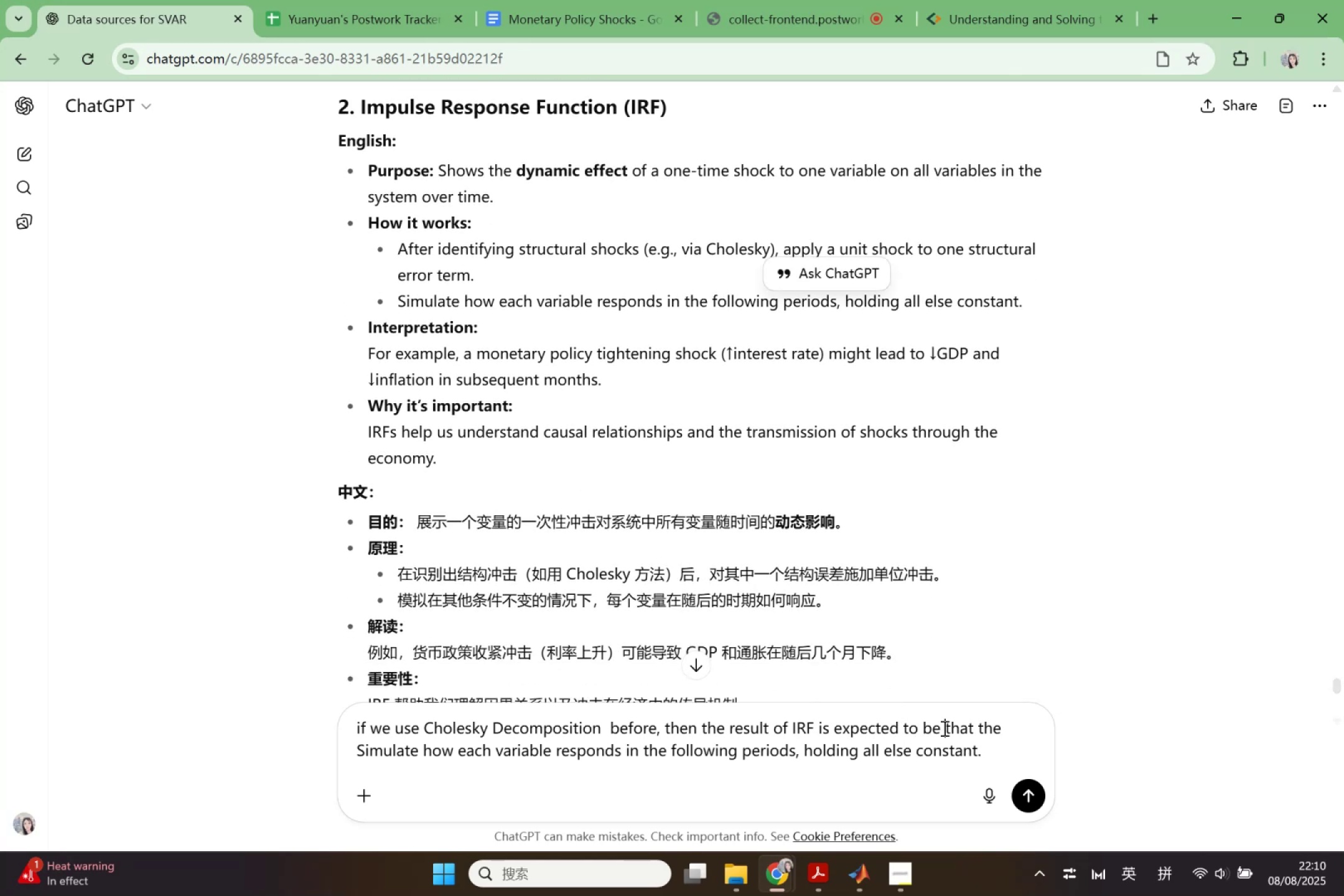 
key(Control+V)
 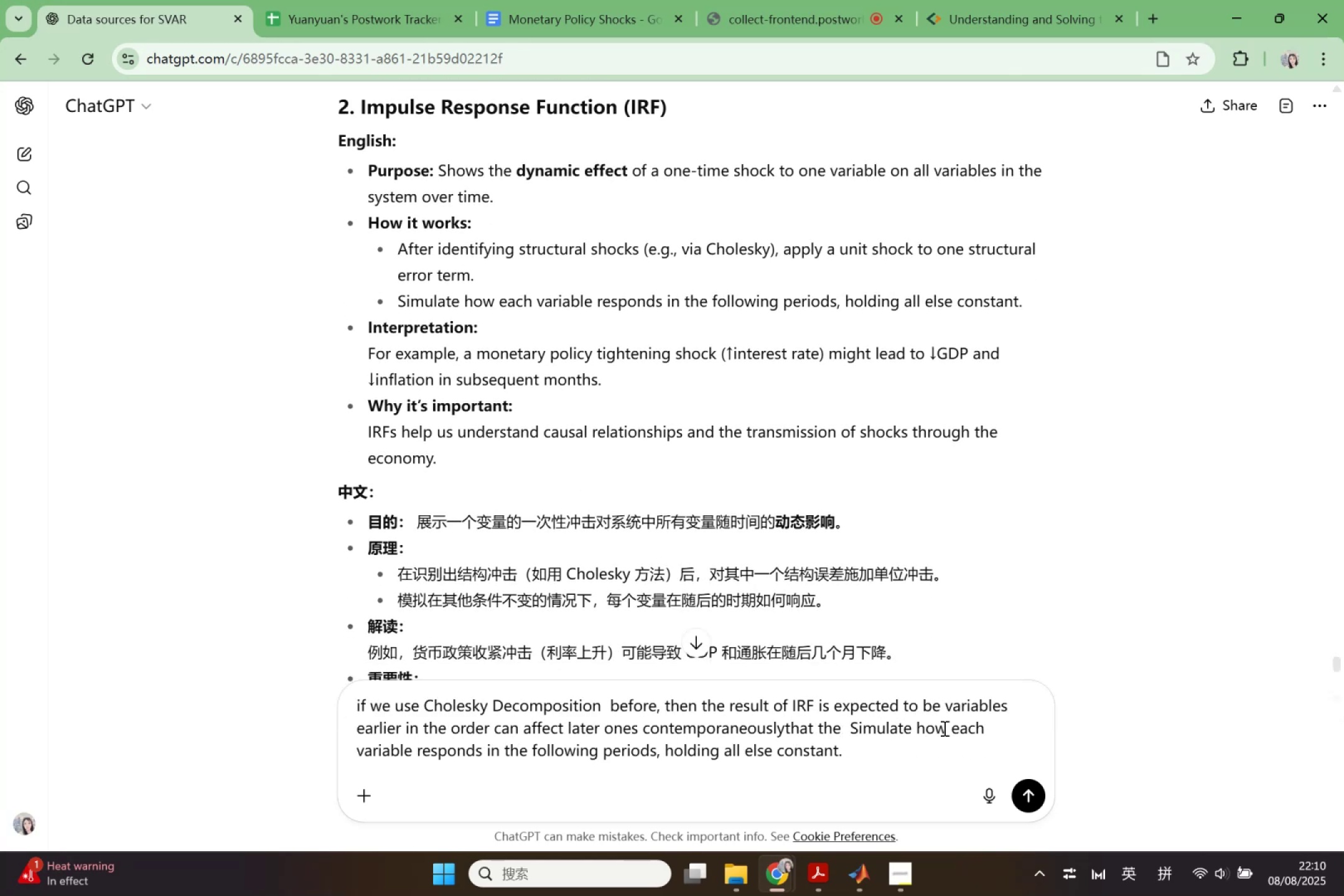 
key(Space)
 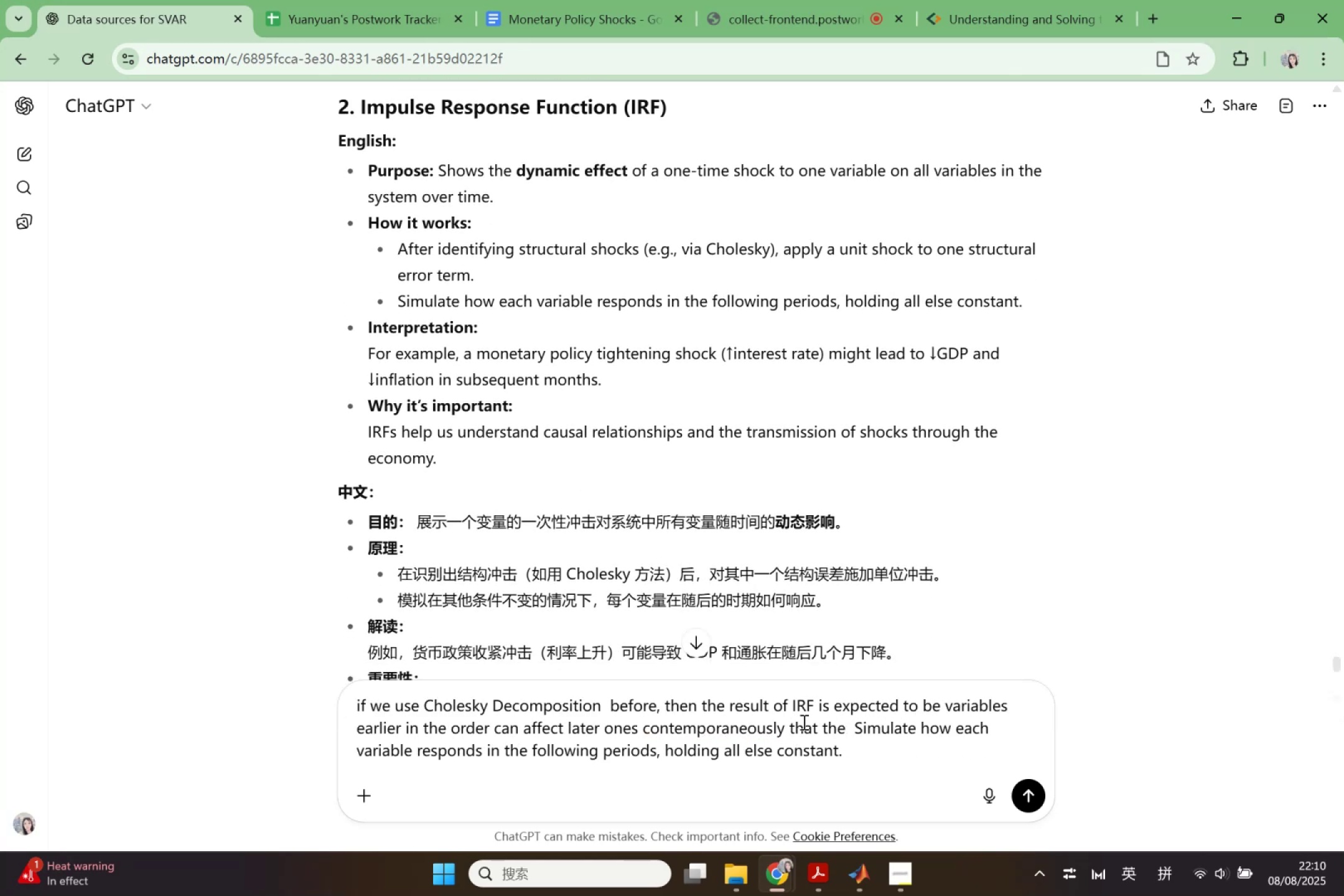 
left_click_drag(start_coordinate=[794, 722], to_coordinate=[903, 762])
 